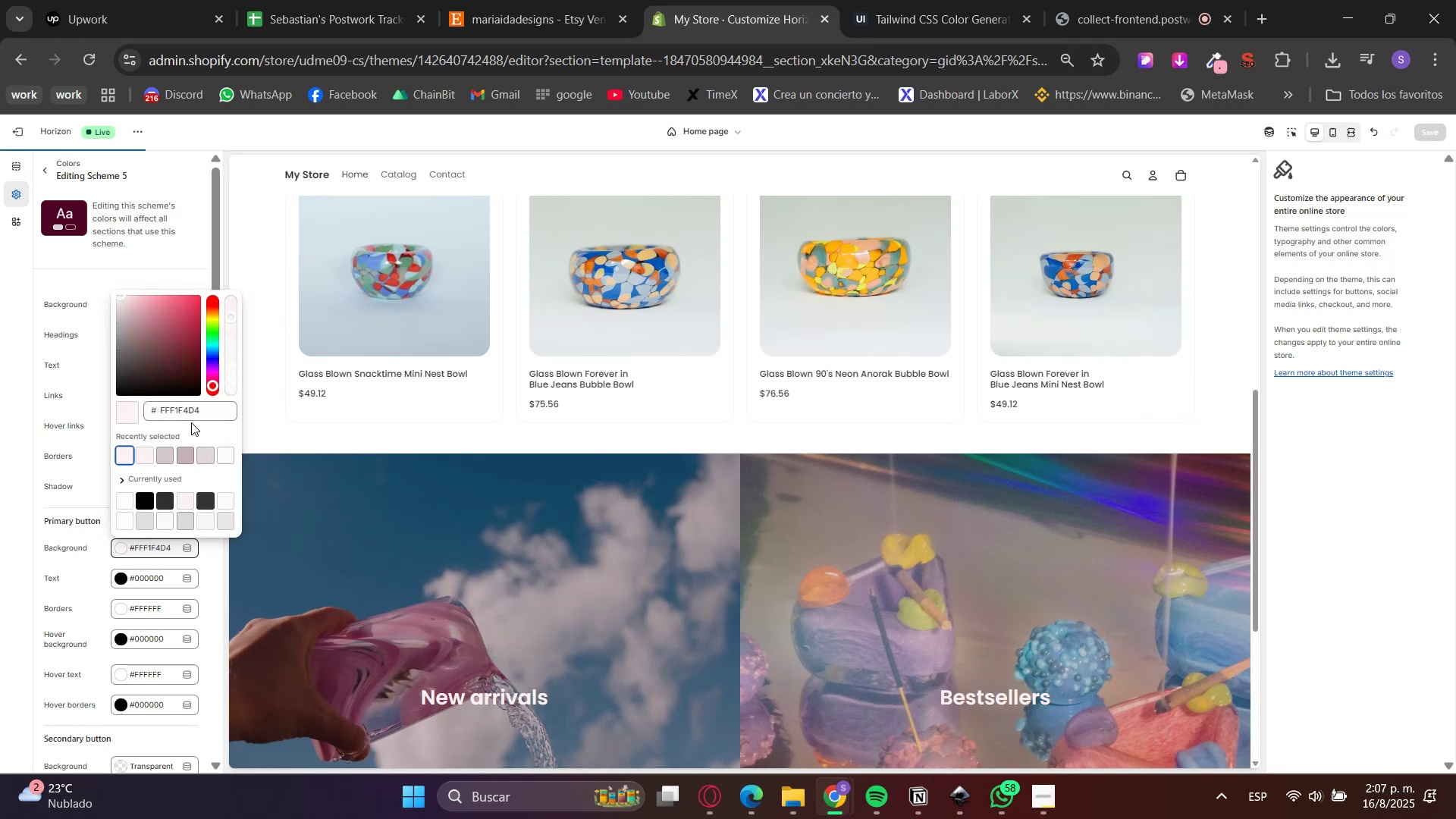 
double_click([191, 416])
 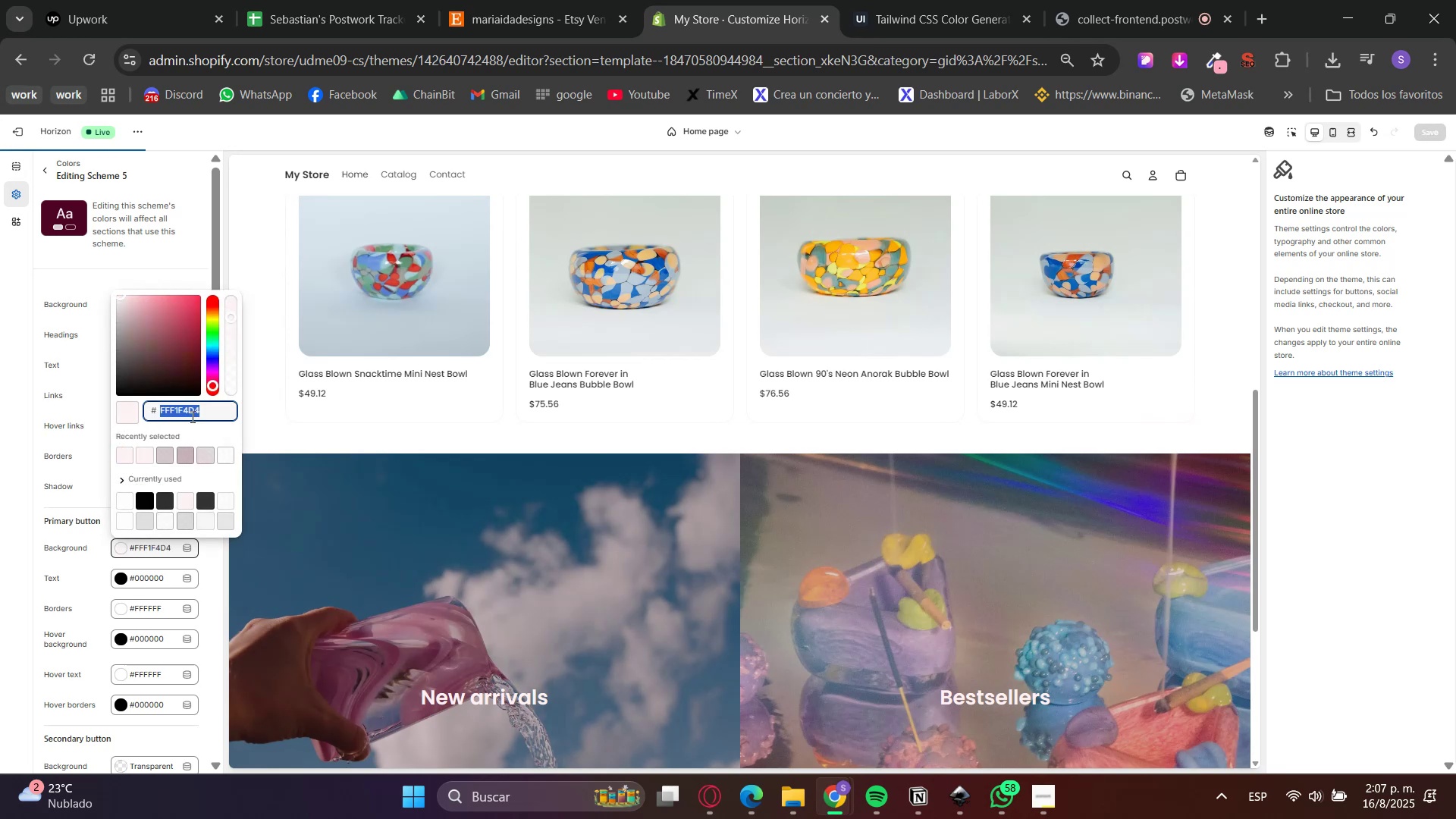 
key(Control+ControlLeft)
 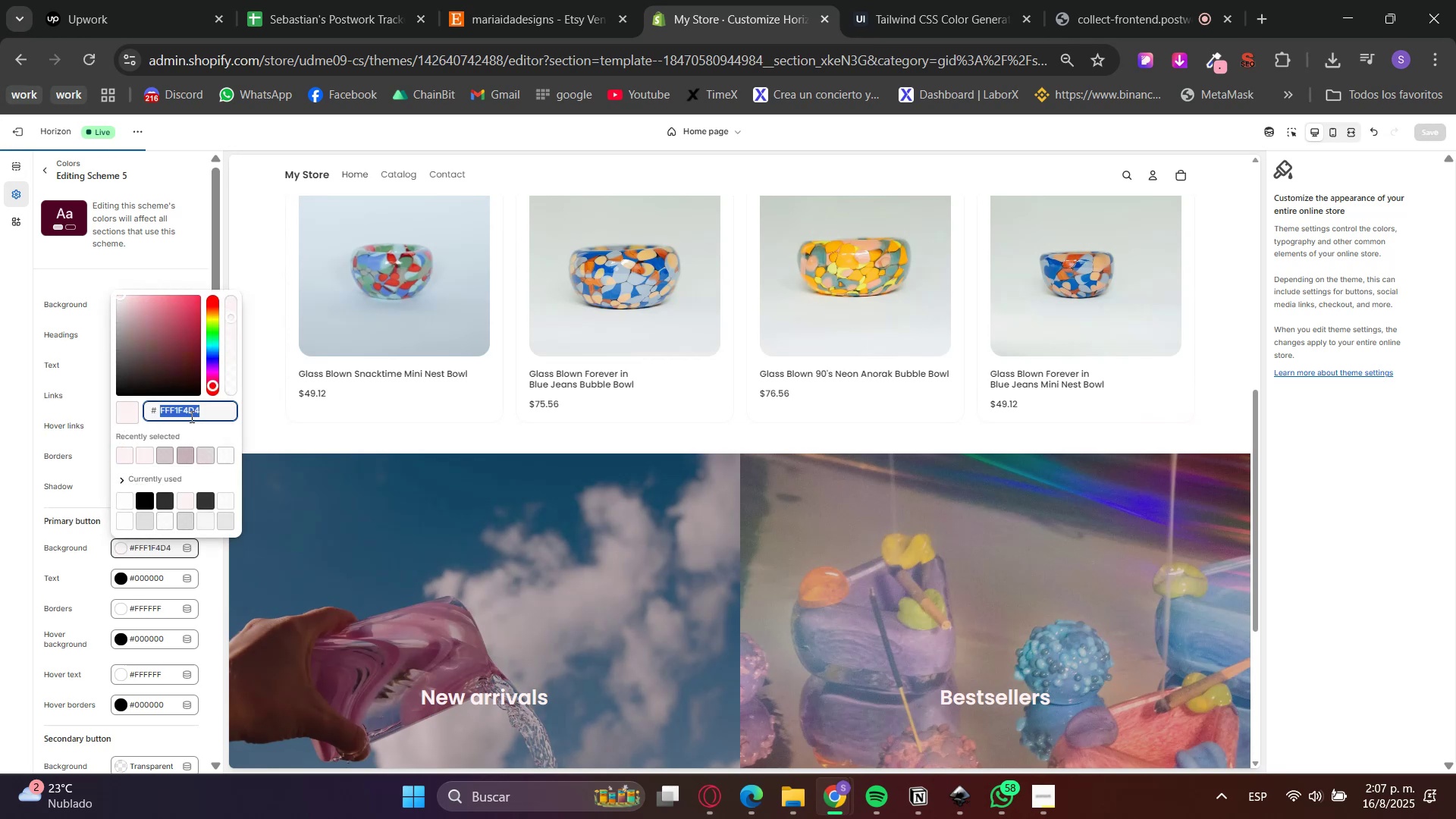 
key(Control+V)
 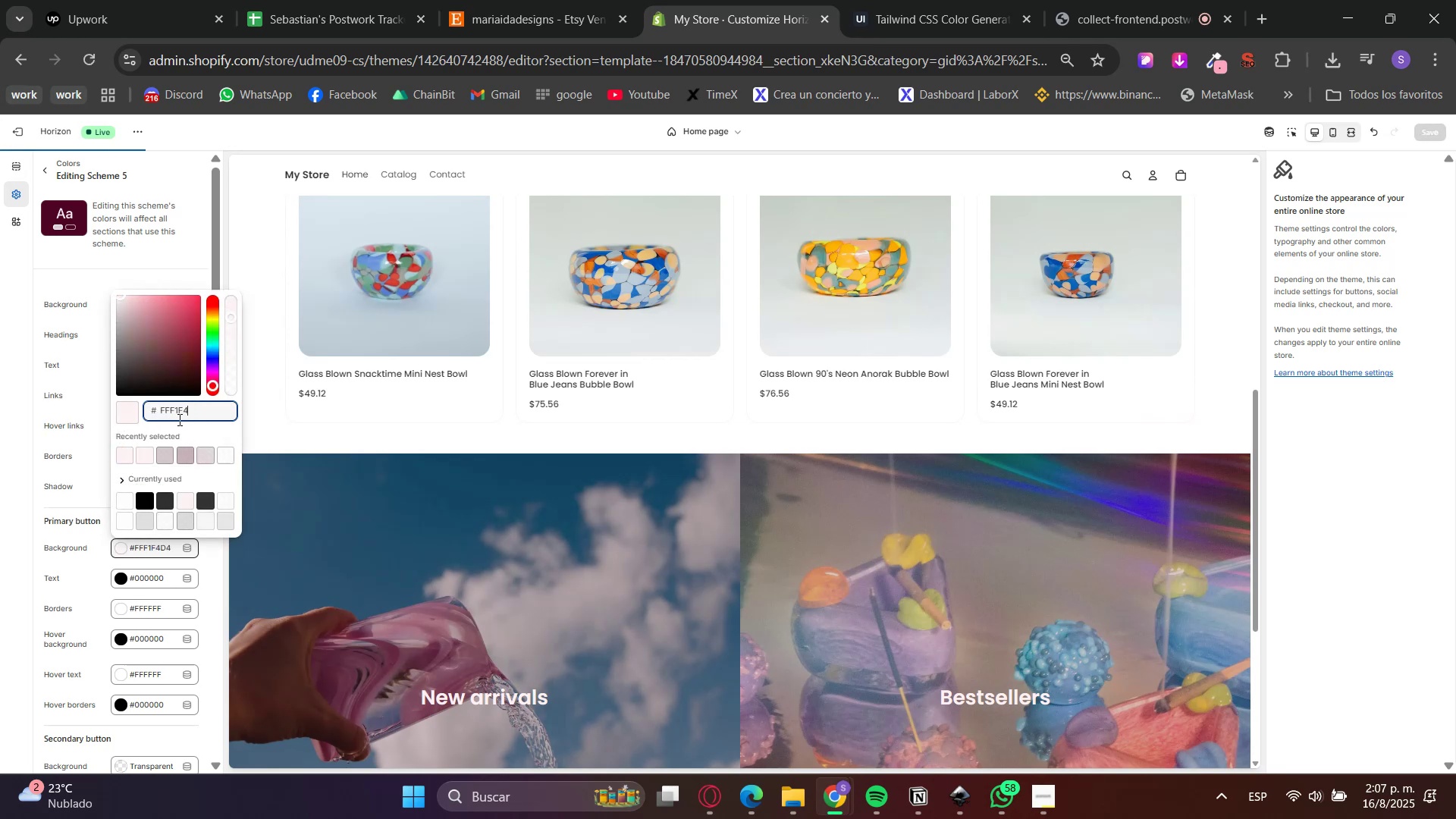 
triple_click([174, 428])
 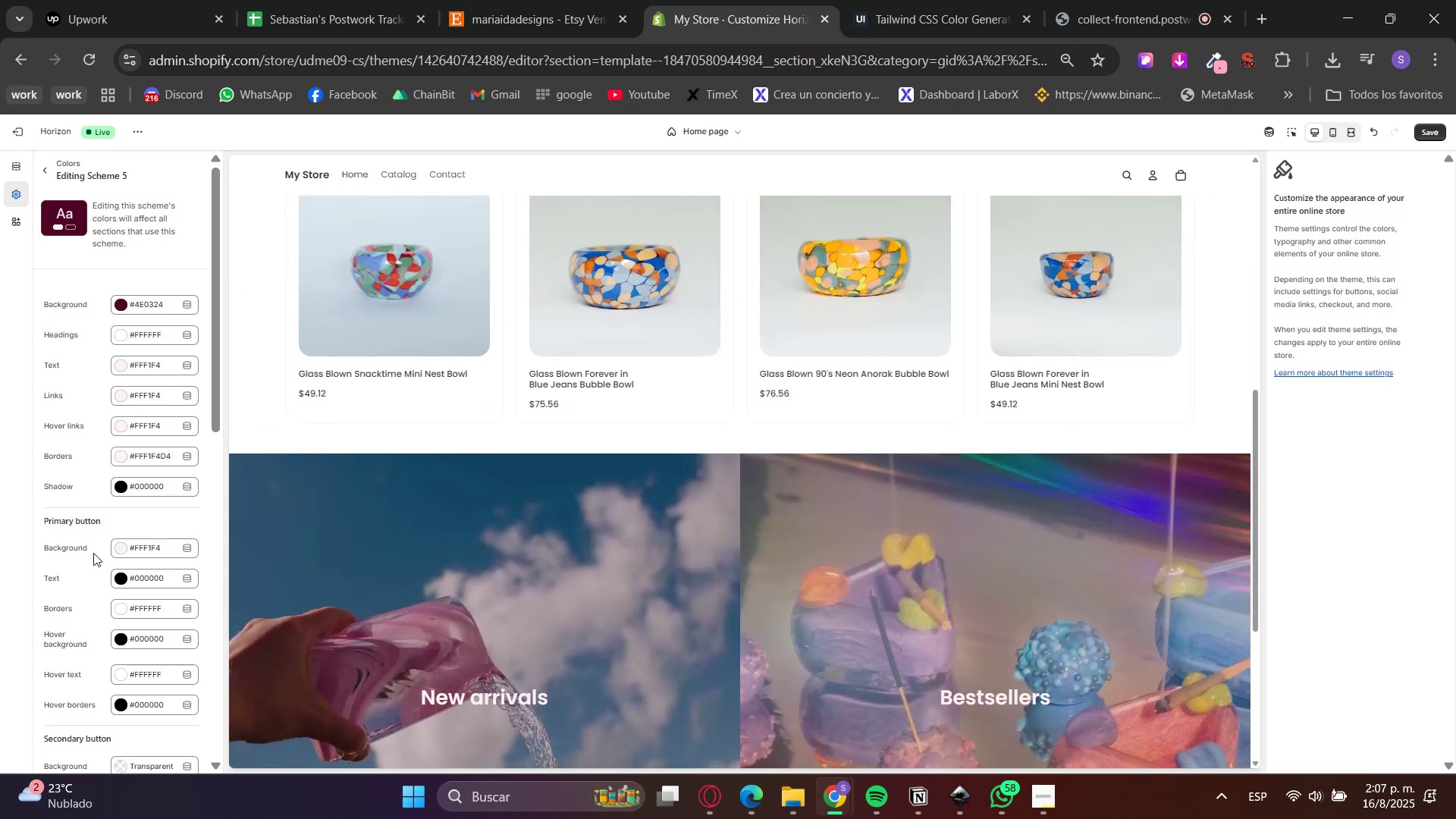 
left_click([120, 576])
 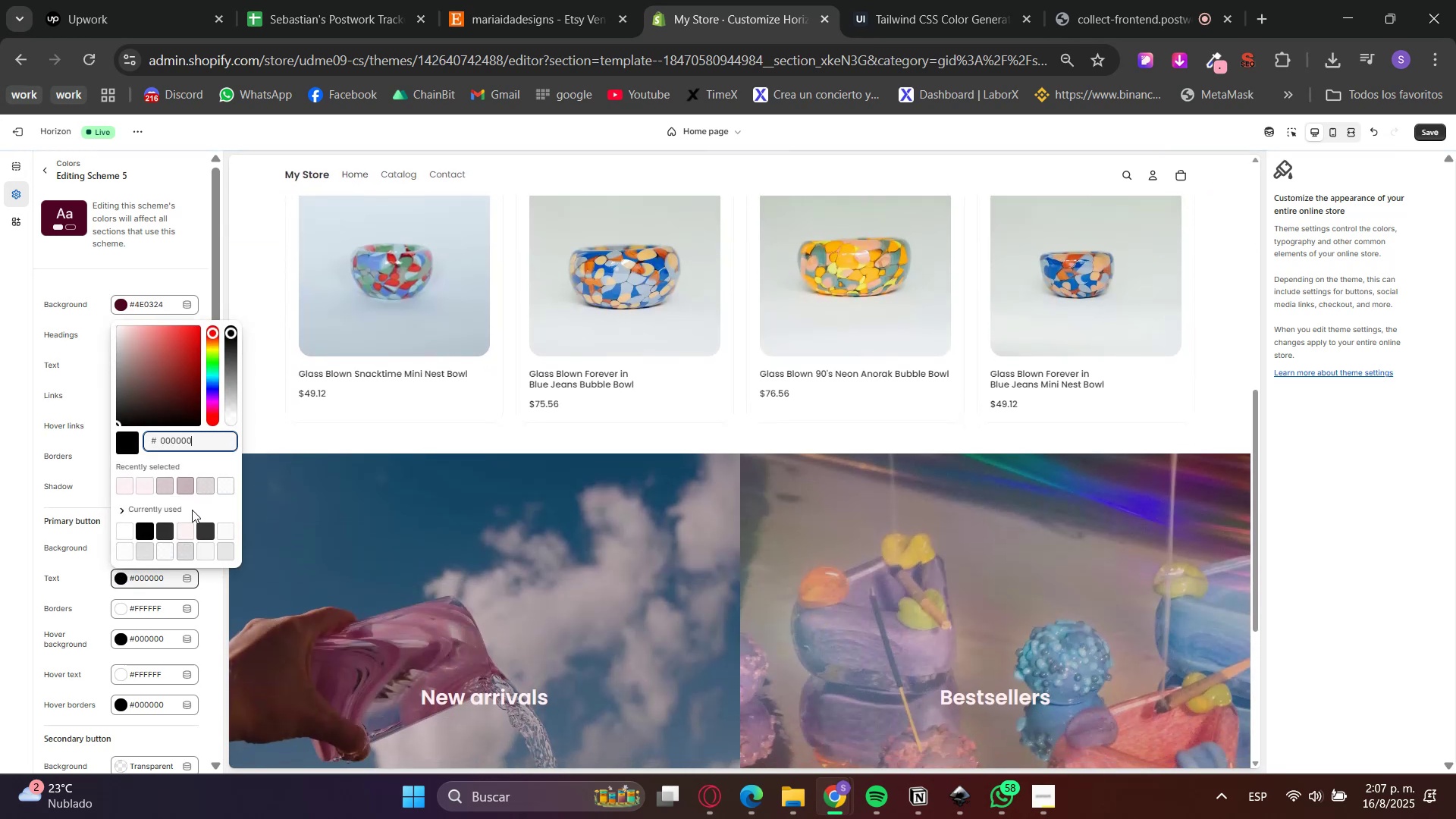 
left_click([133, 512])
 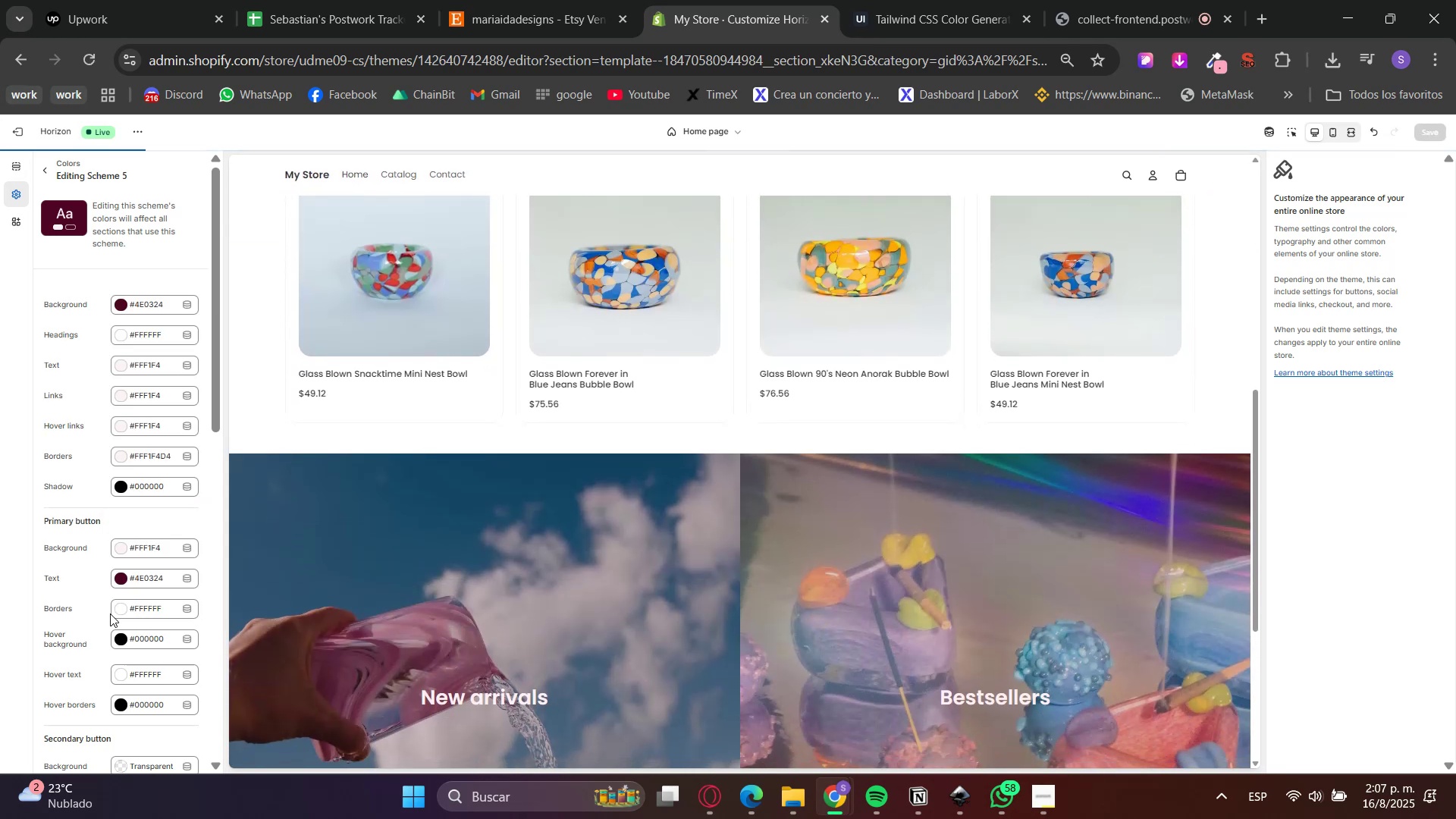 
left_click([122, 612])
 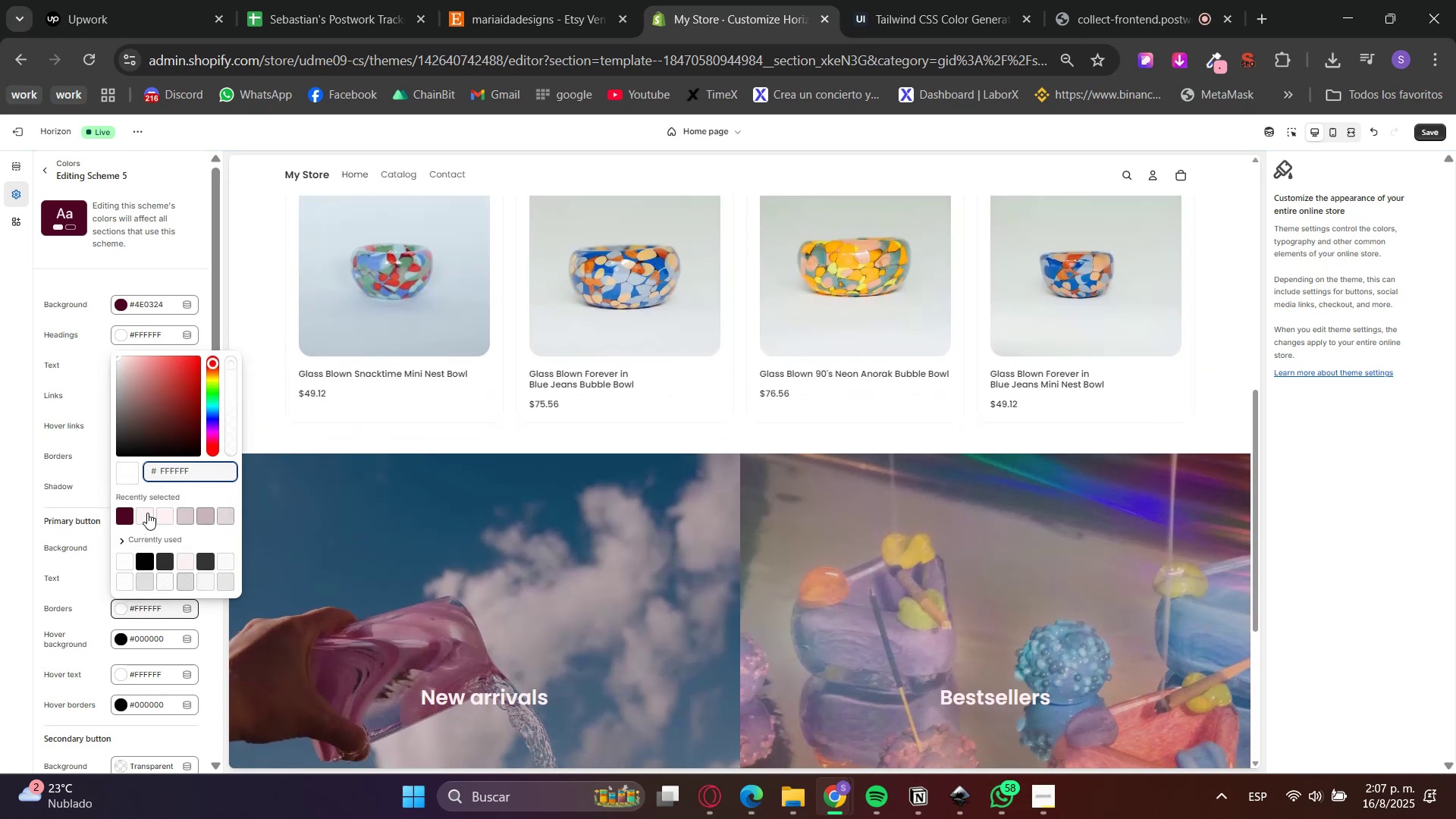 
double_click([16, 558])
 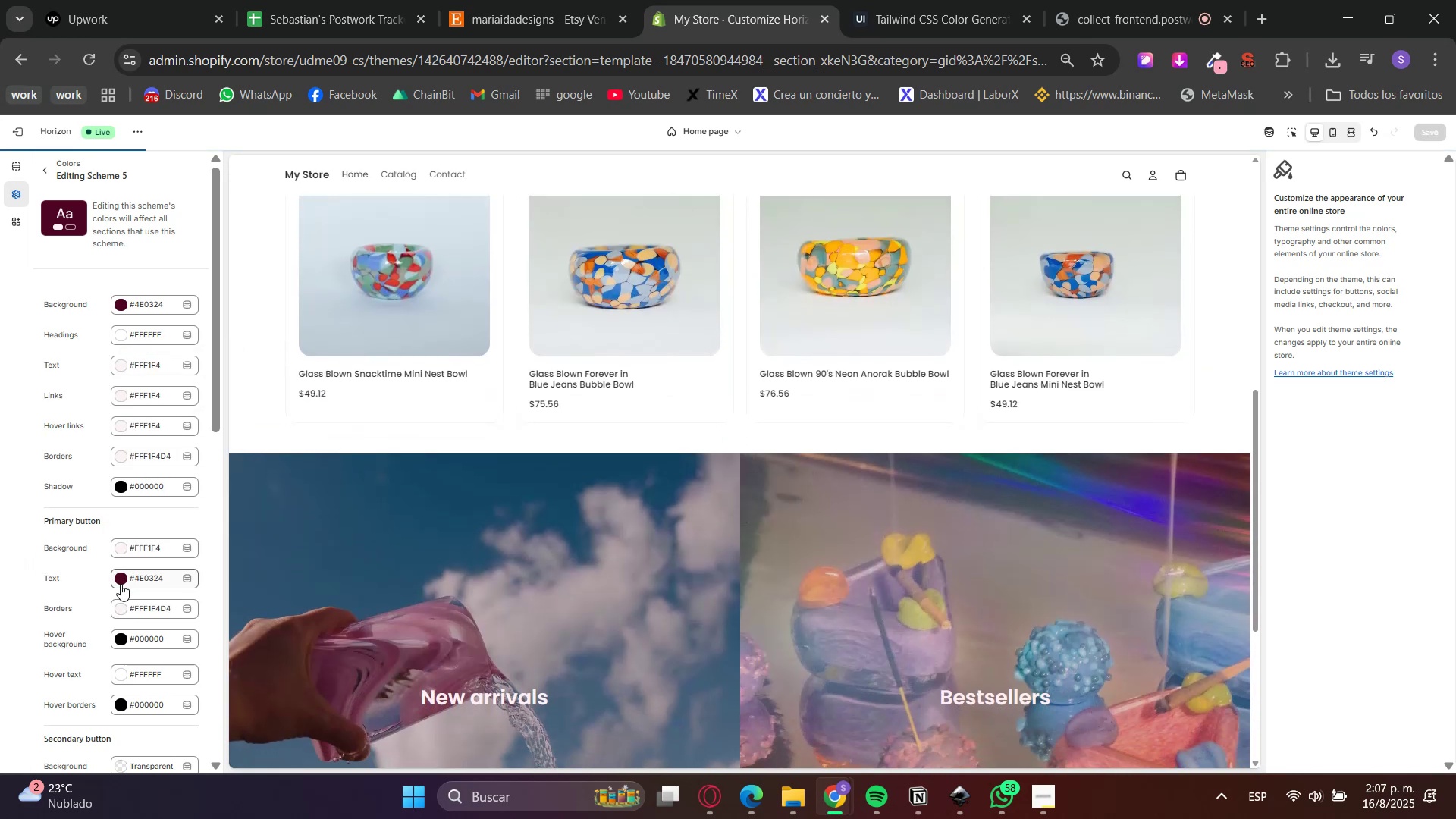 
left_click([143, 615])
 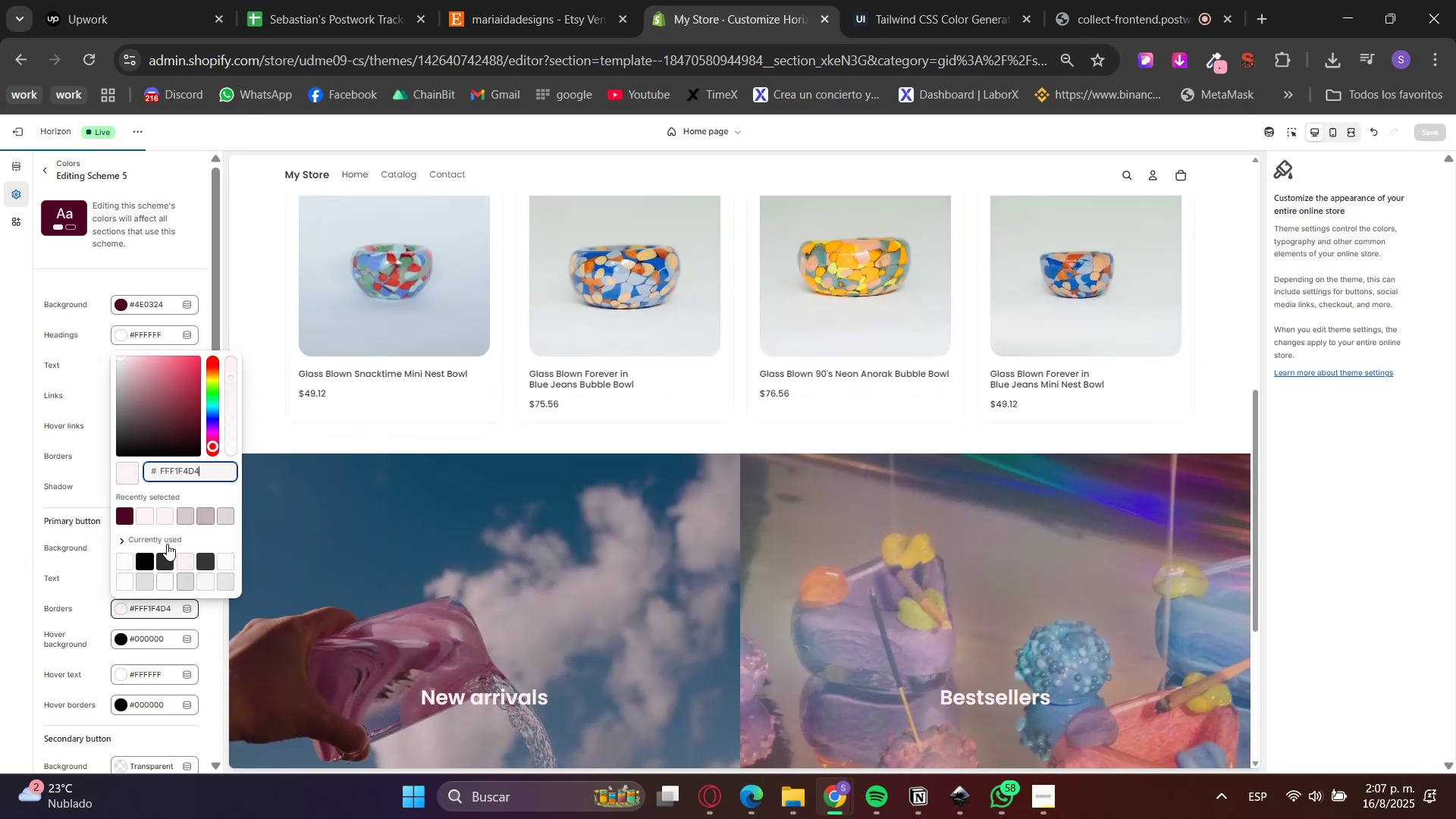 
left_click([171, 516])
 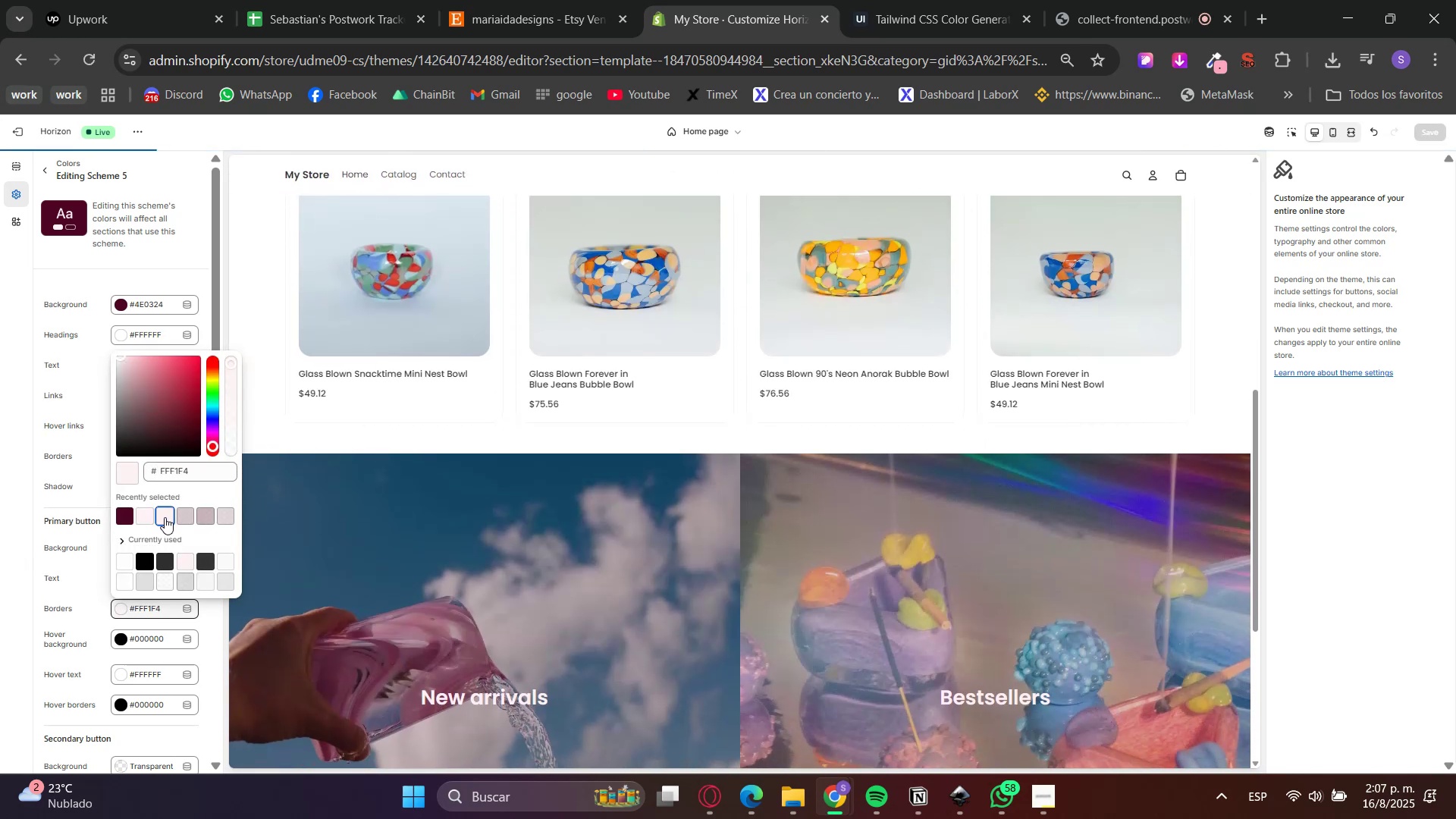 
triple_click([36, 543])
 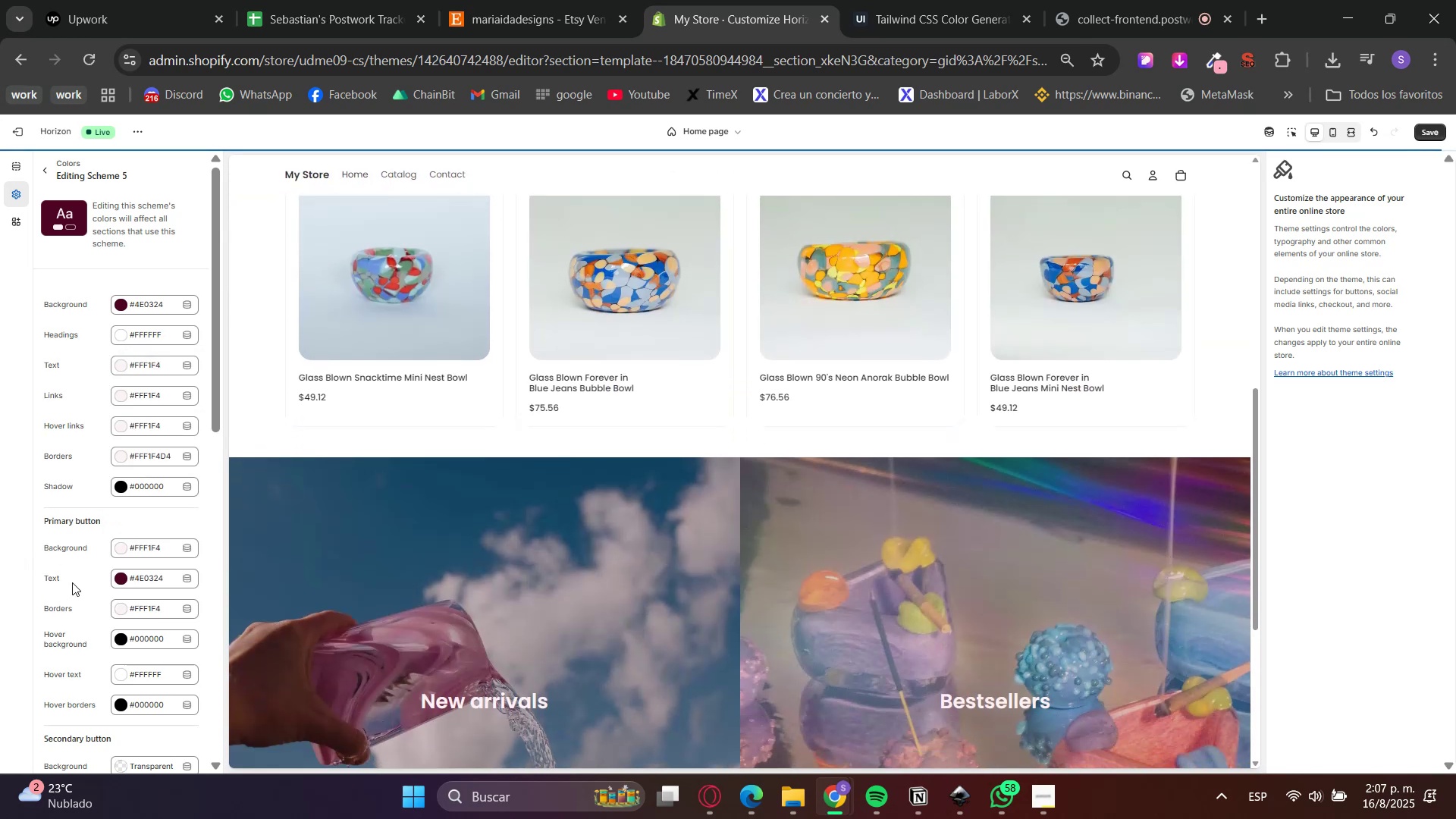 
left_click([132, 644])
 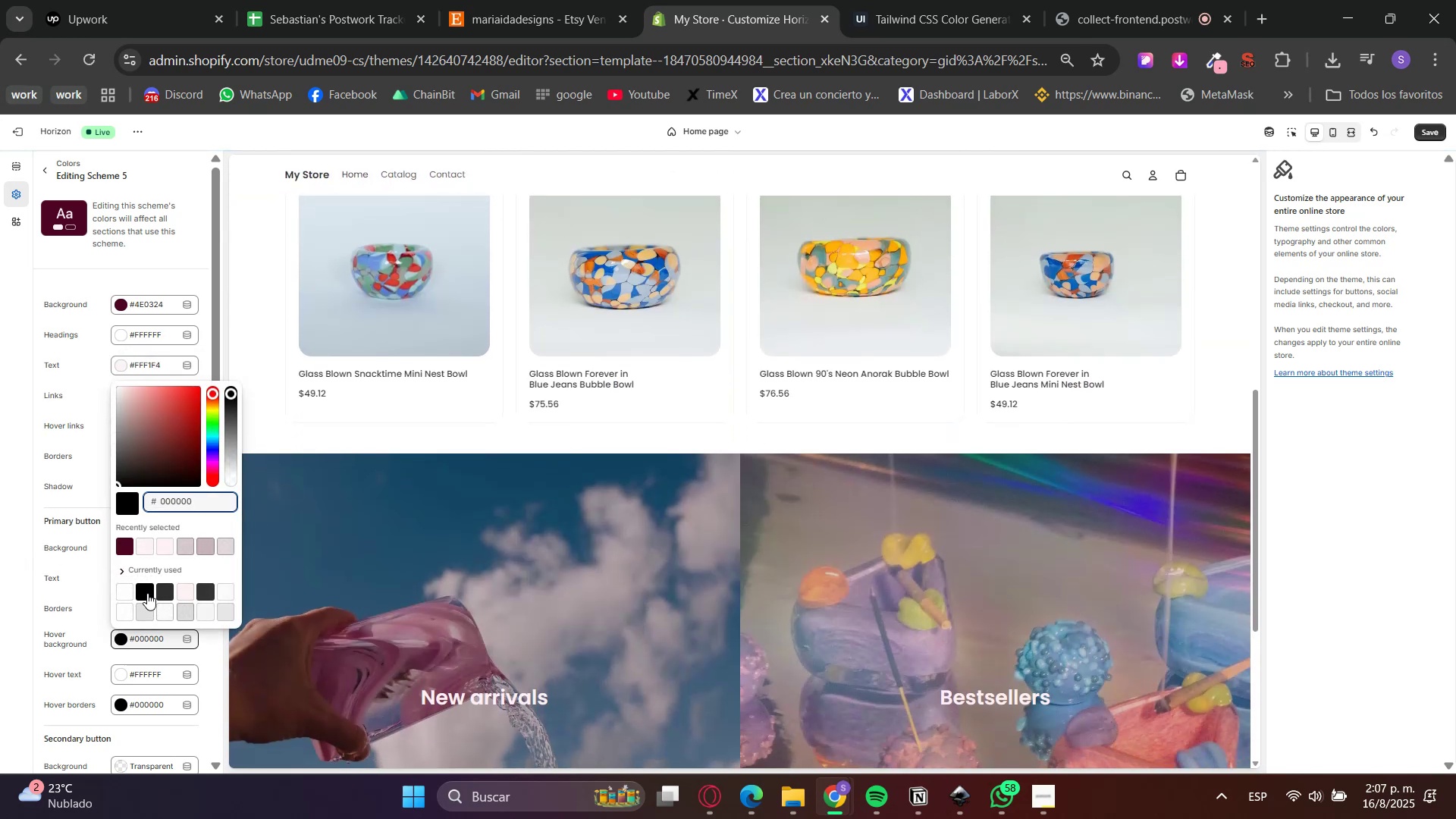 
left_click([65, 585])
 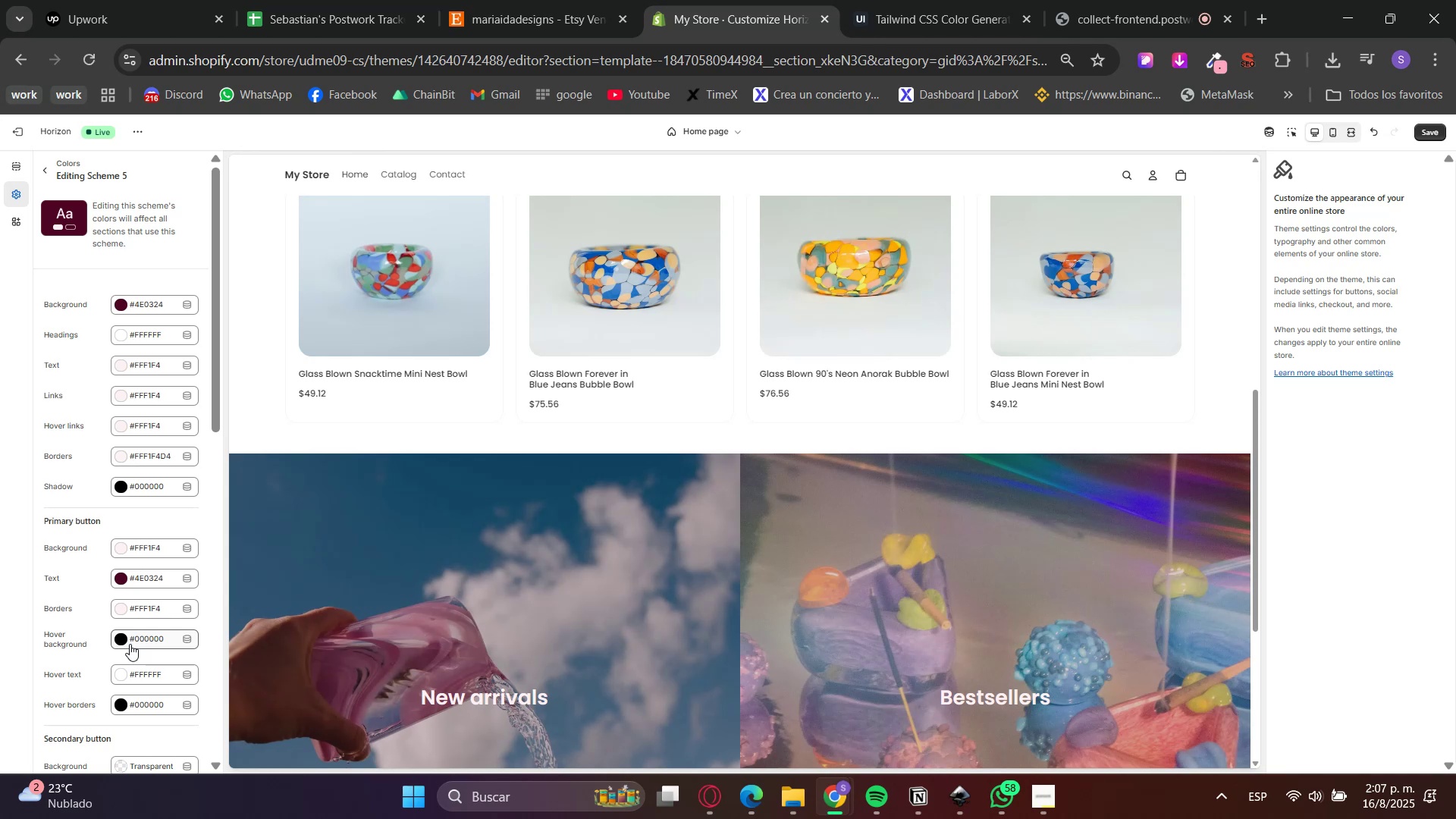 
left_click([130, 645])
 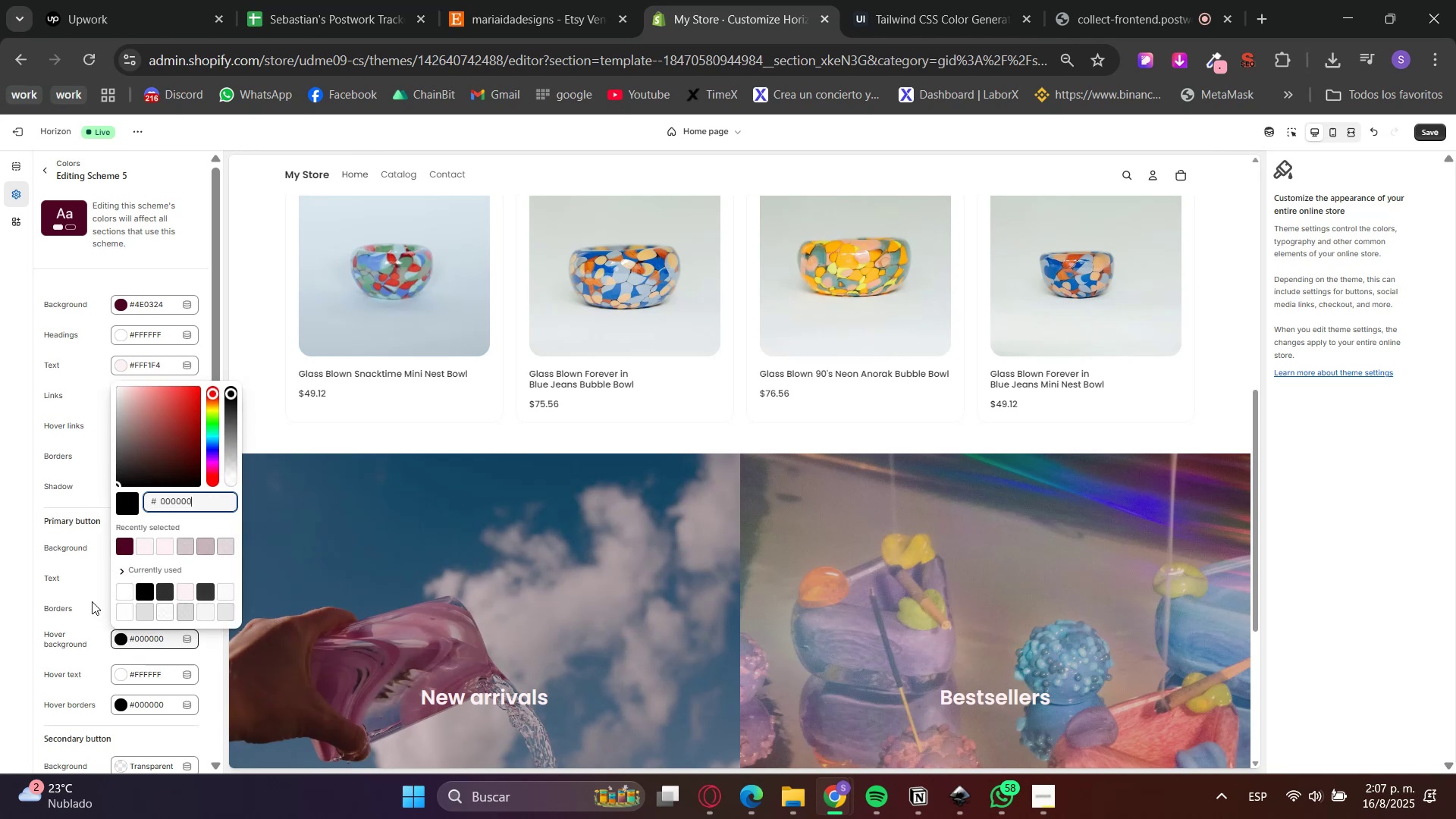 
left_click([120, 542])
 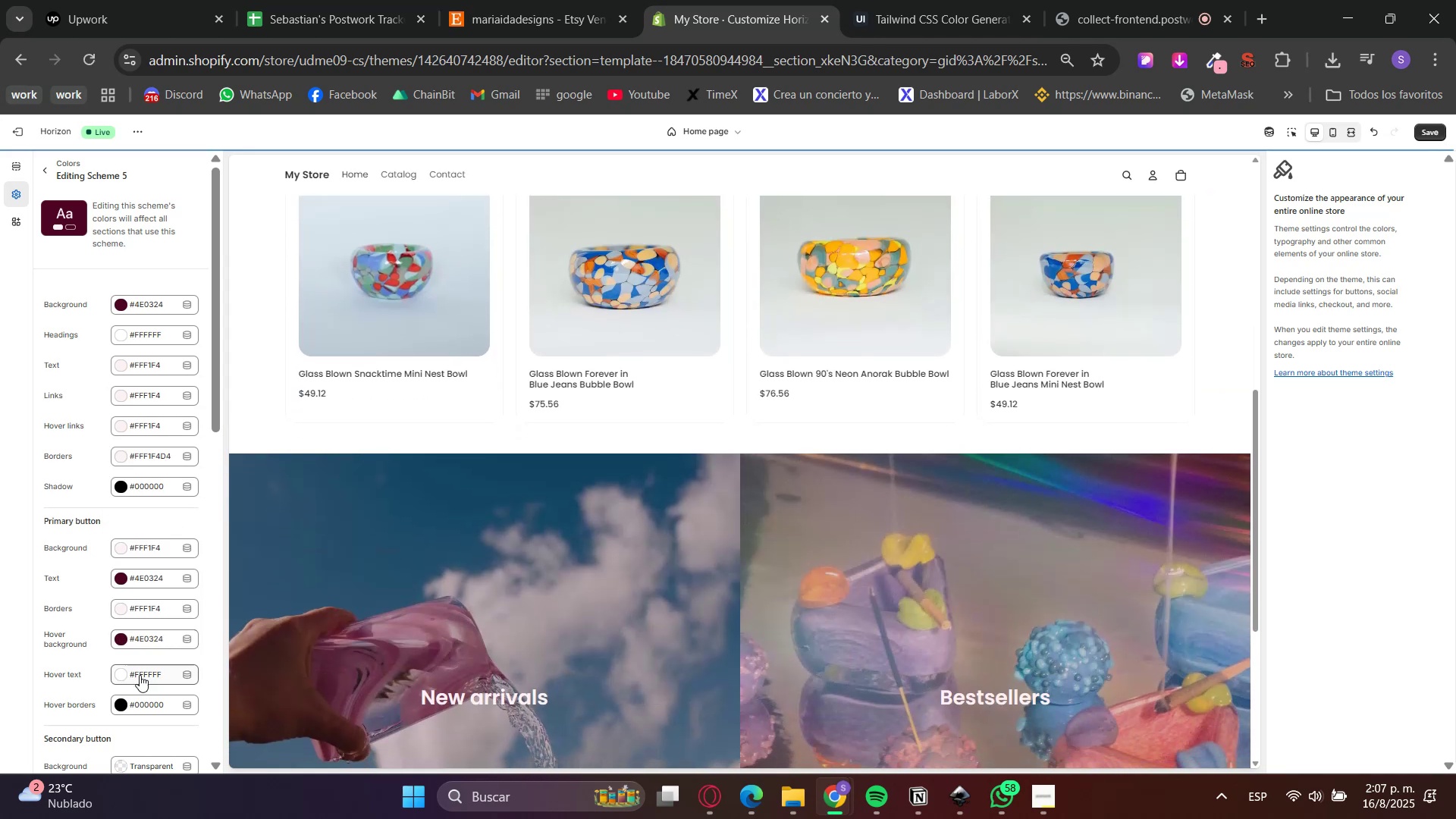 
left_click([130, 676])
 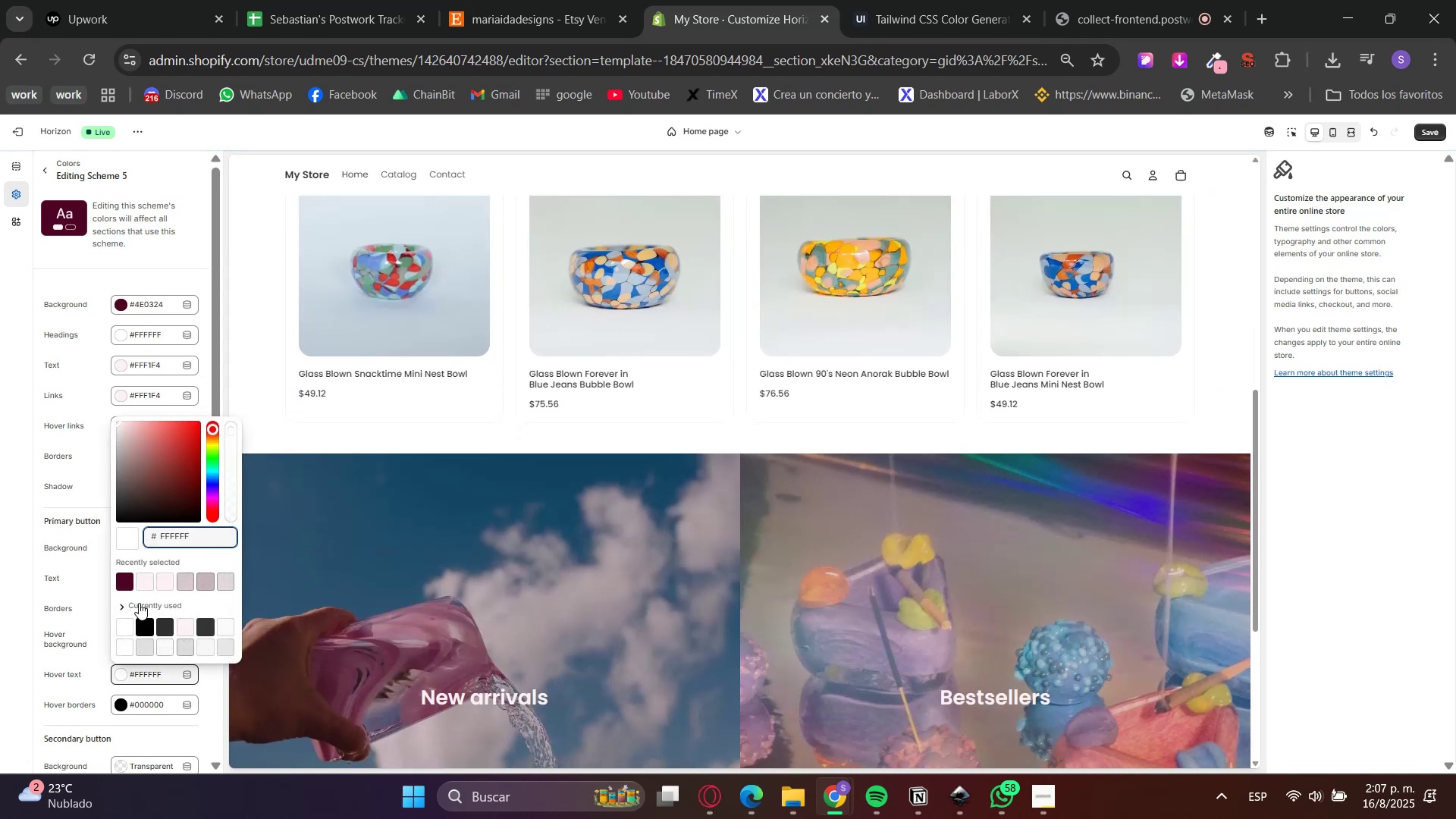 
left_click([144, 579])
 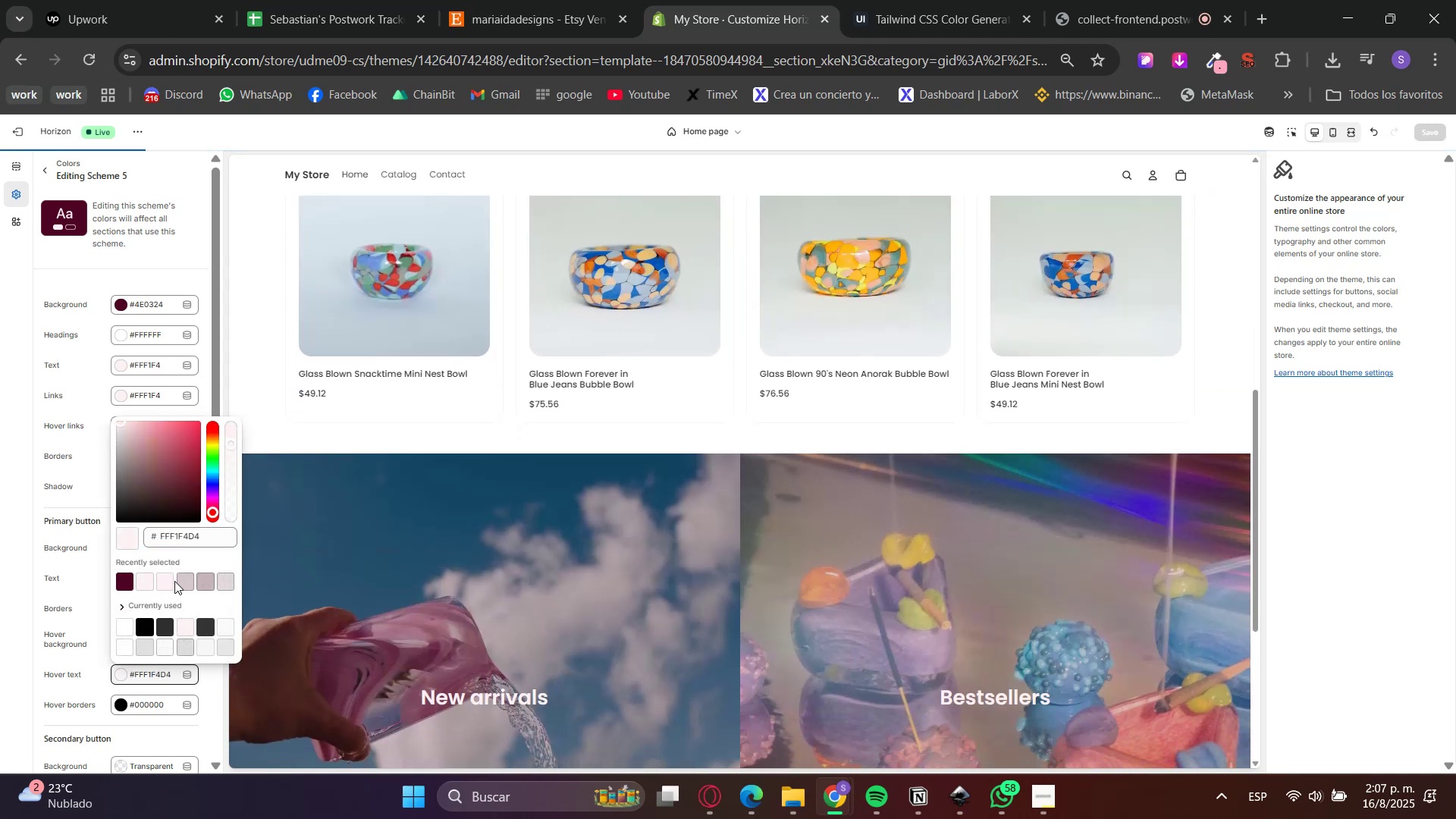 
double_click([166, 583])
 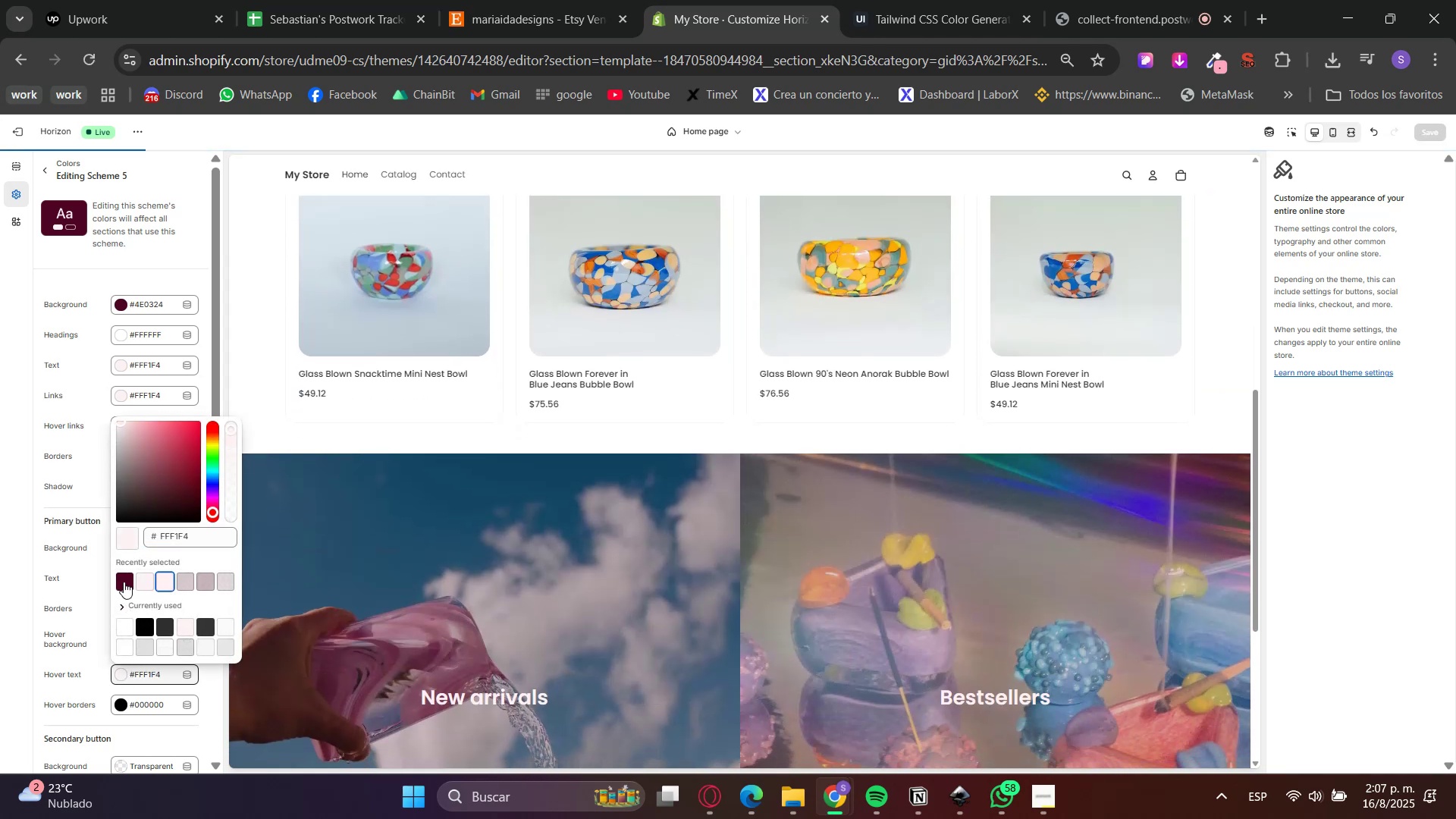 
triple_click([50, 580])
 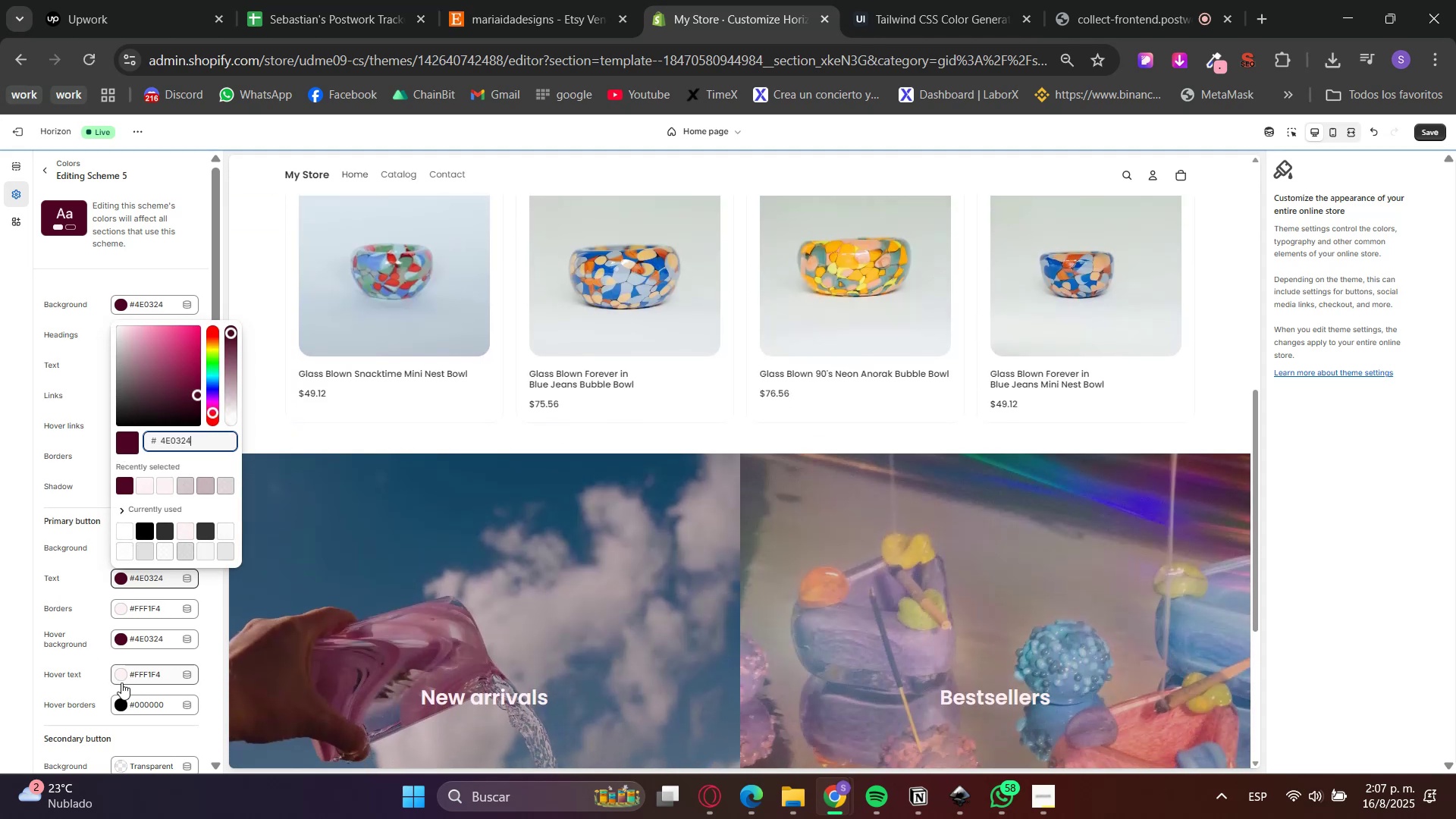 
left_click([132, 698])
 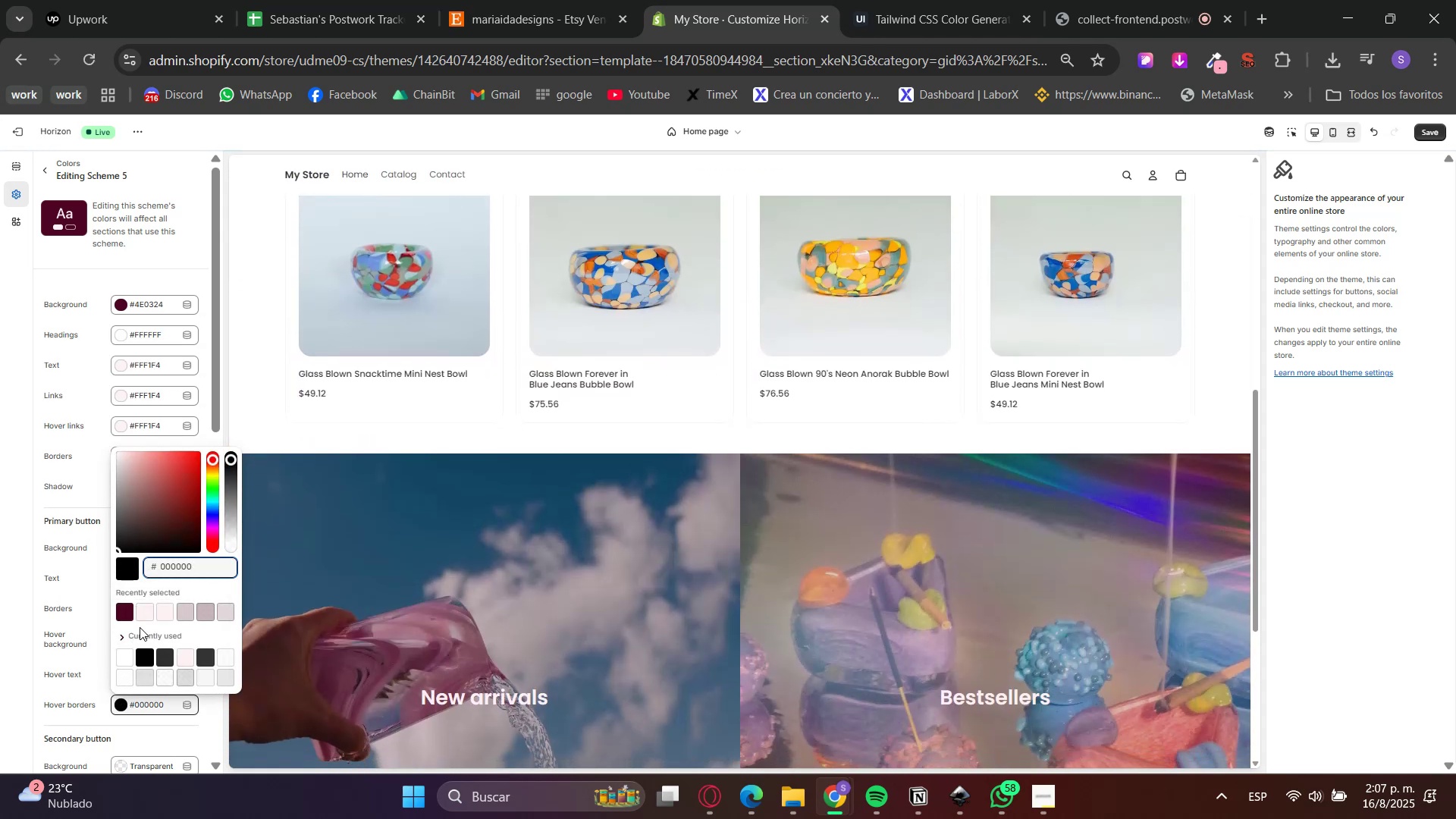 
left_click([88, 618])
 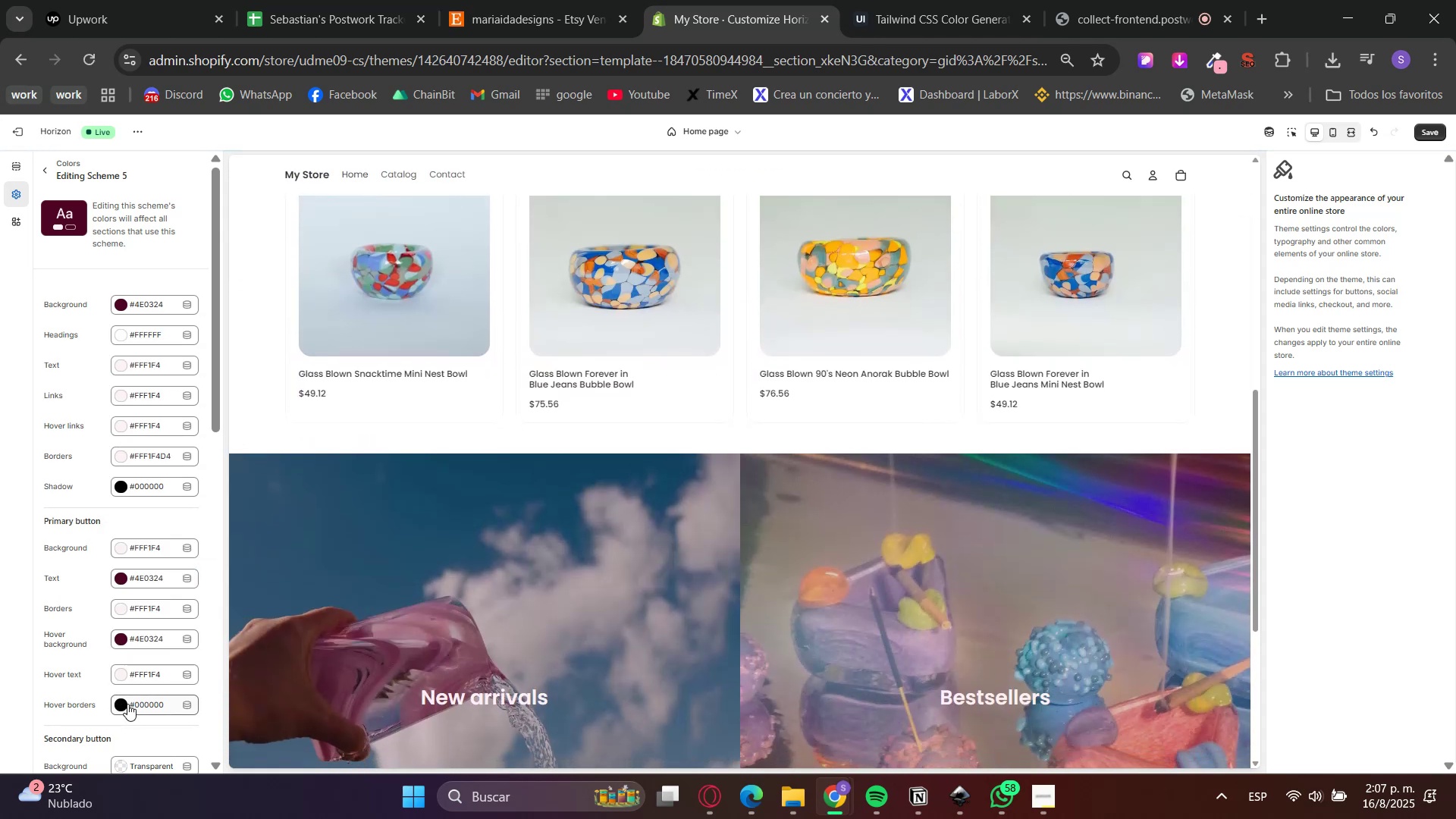 
left_click([127, 704])
 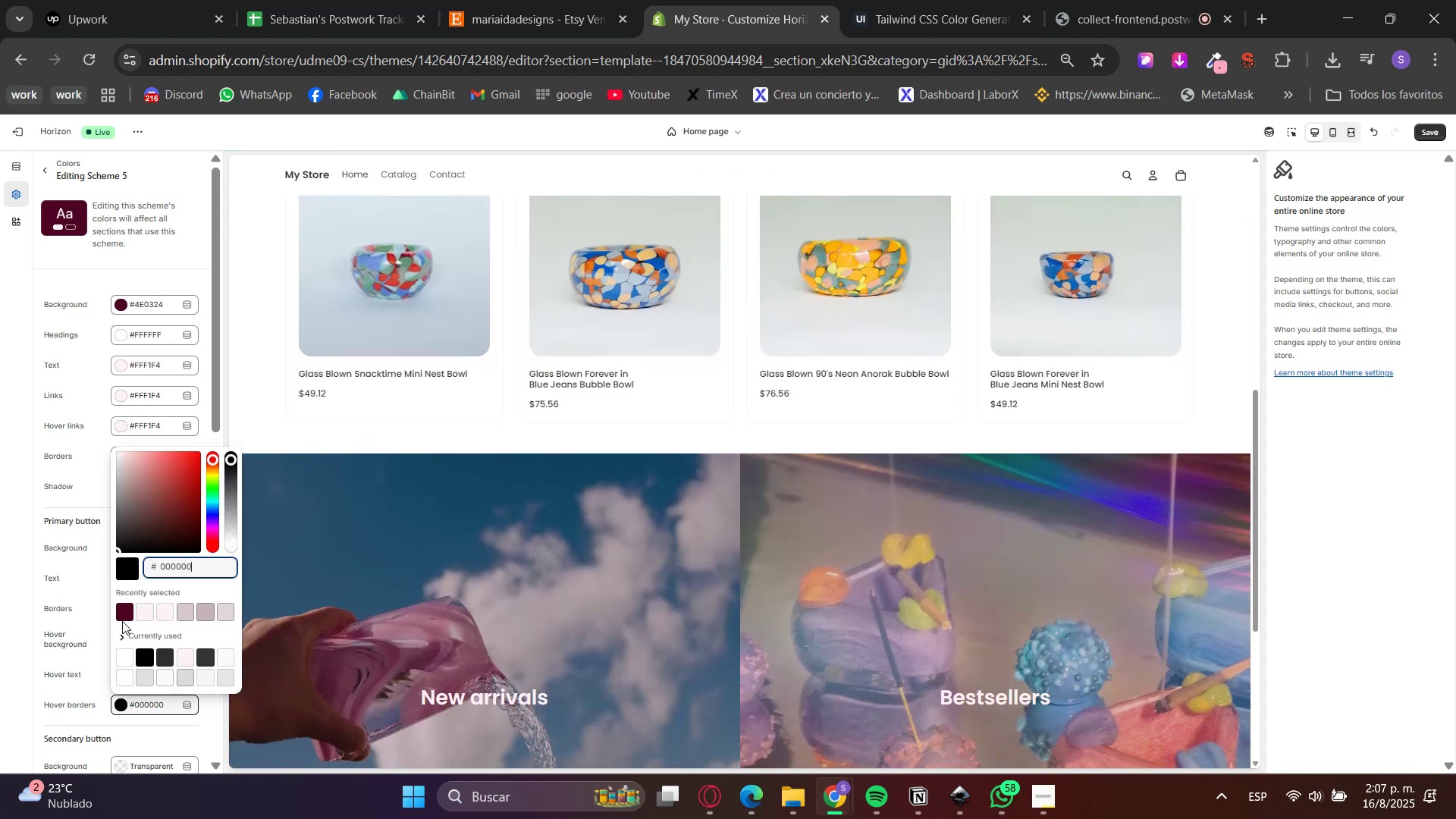 
double_click([74, 639])
 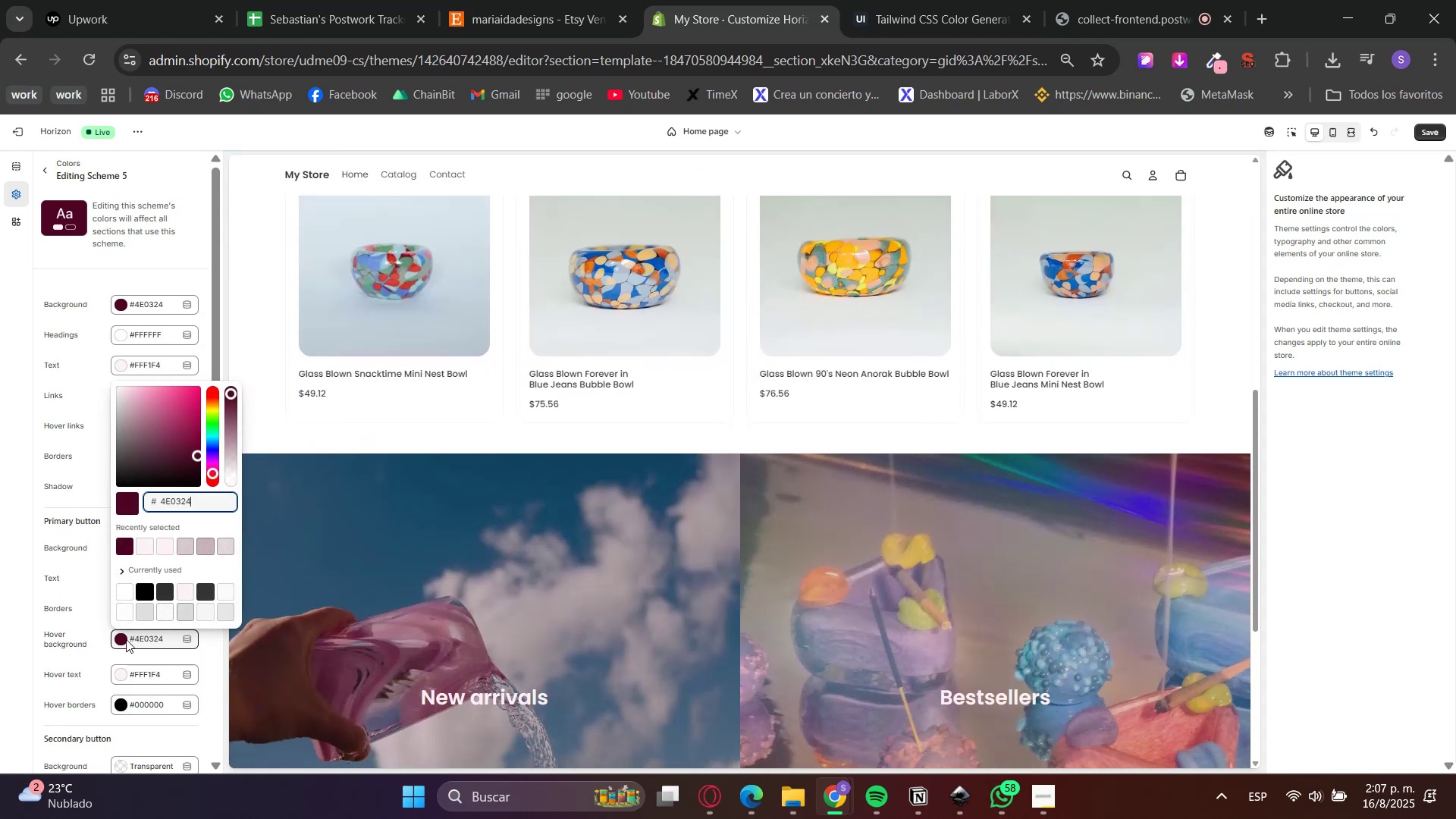 
left_click([131, 709])
 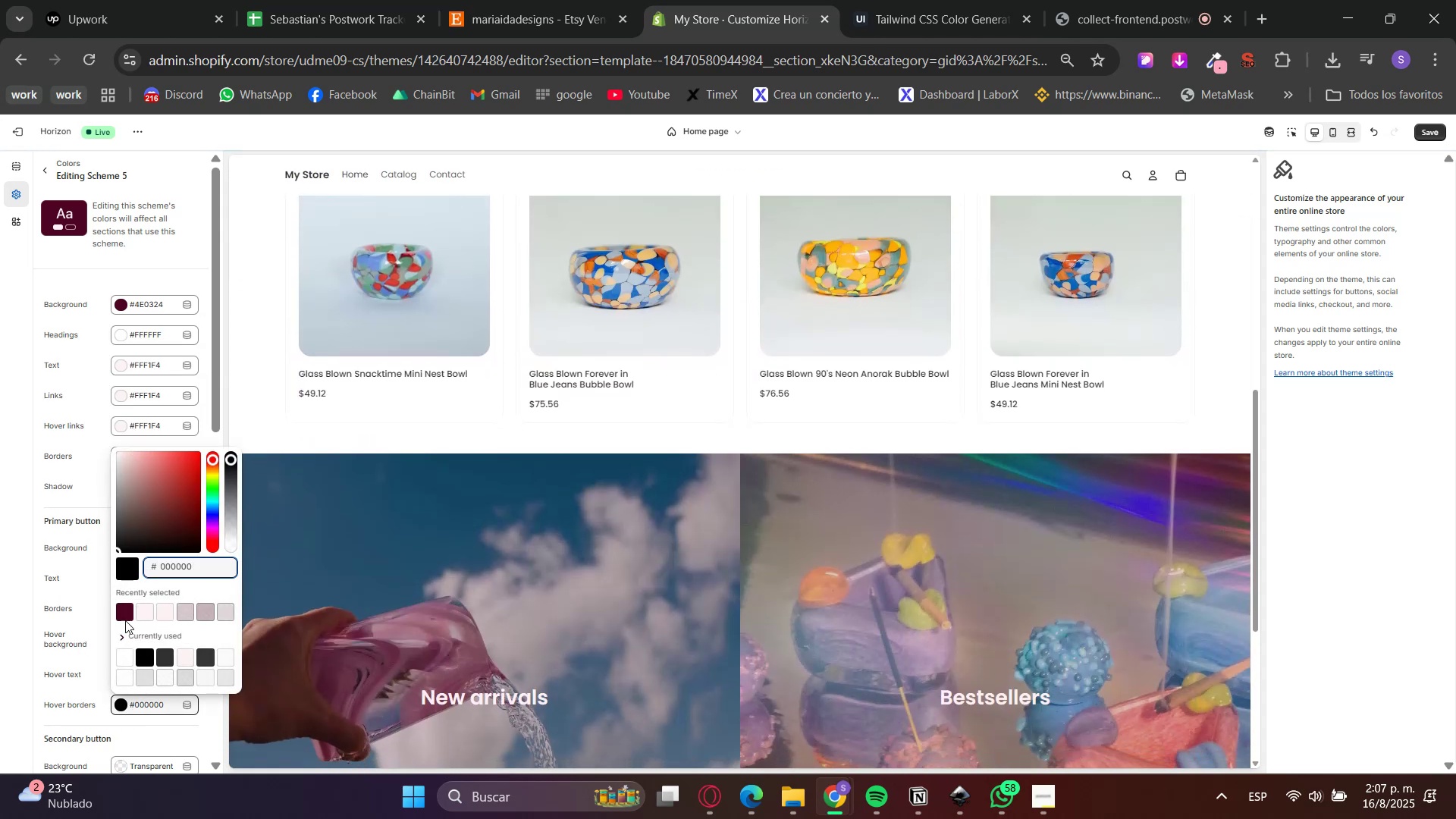 
double_click([74, 645])
 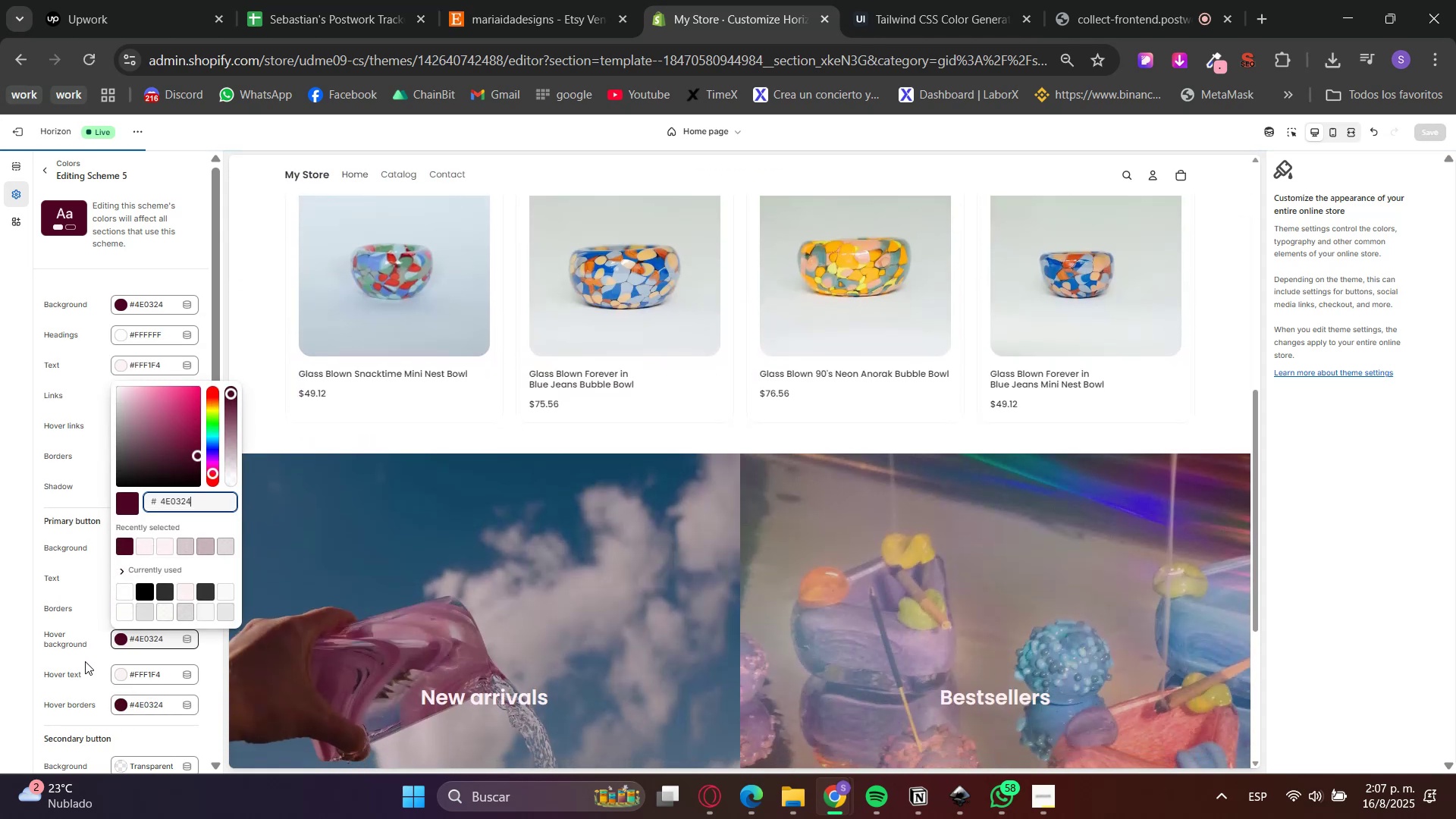 
left_click([0, 675])
 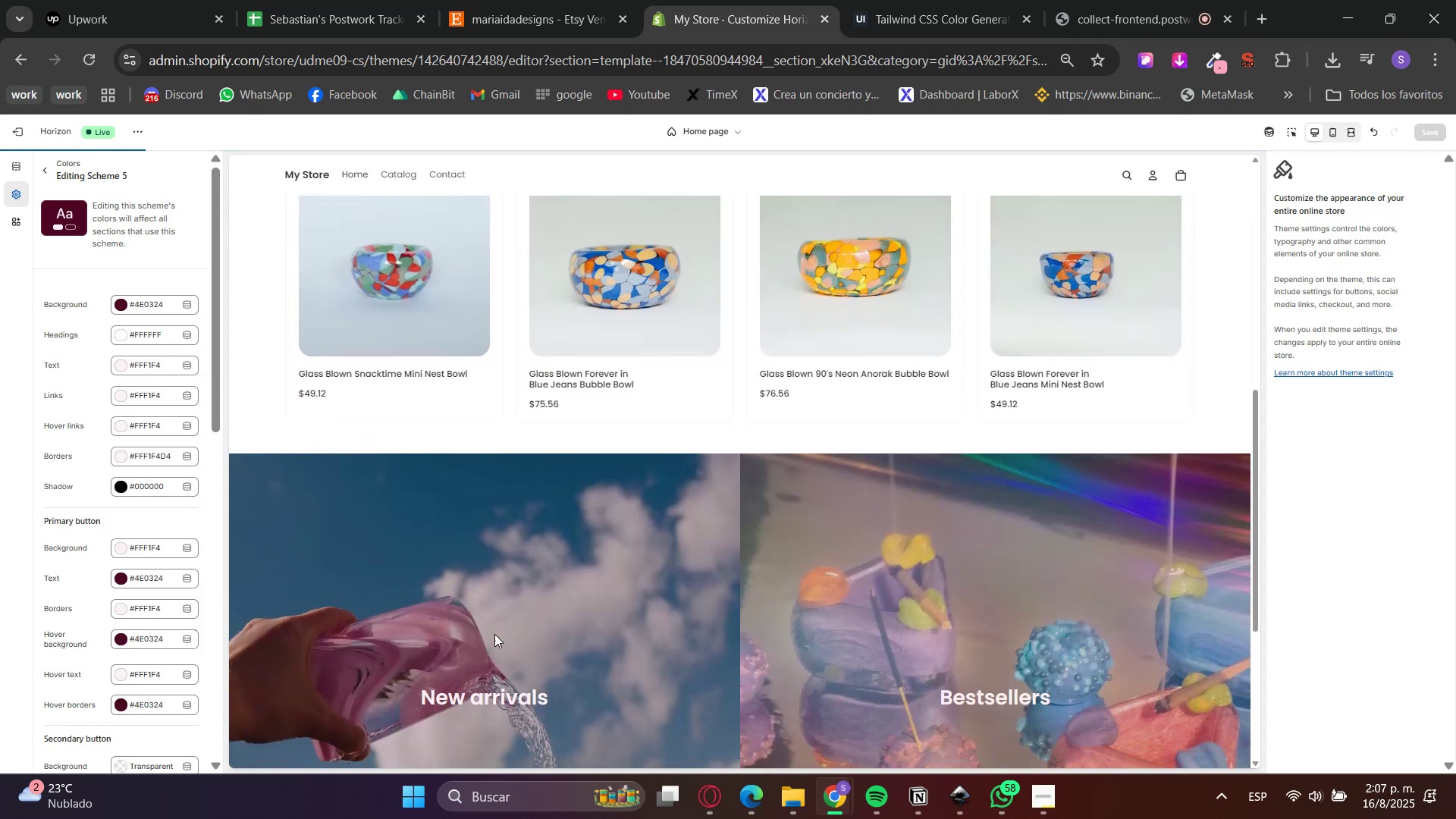 
scroll: coordinate [618, 622], scroll_direction: up, amount: 13.0
 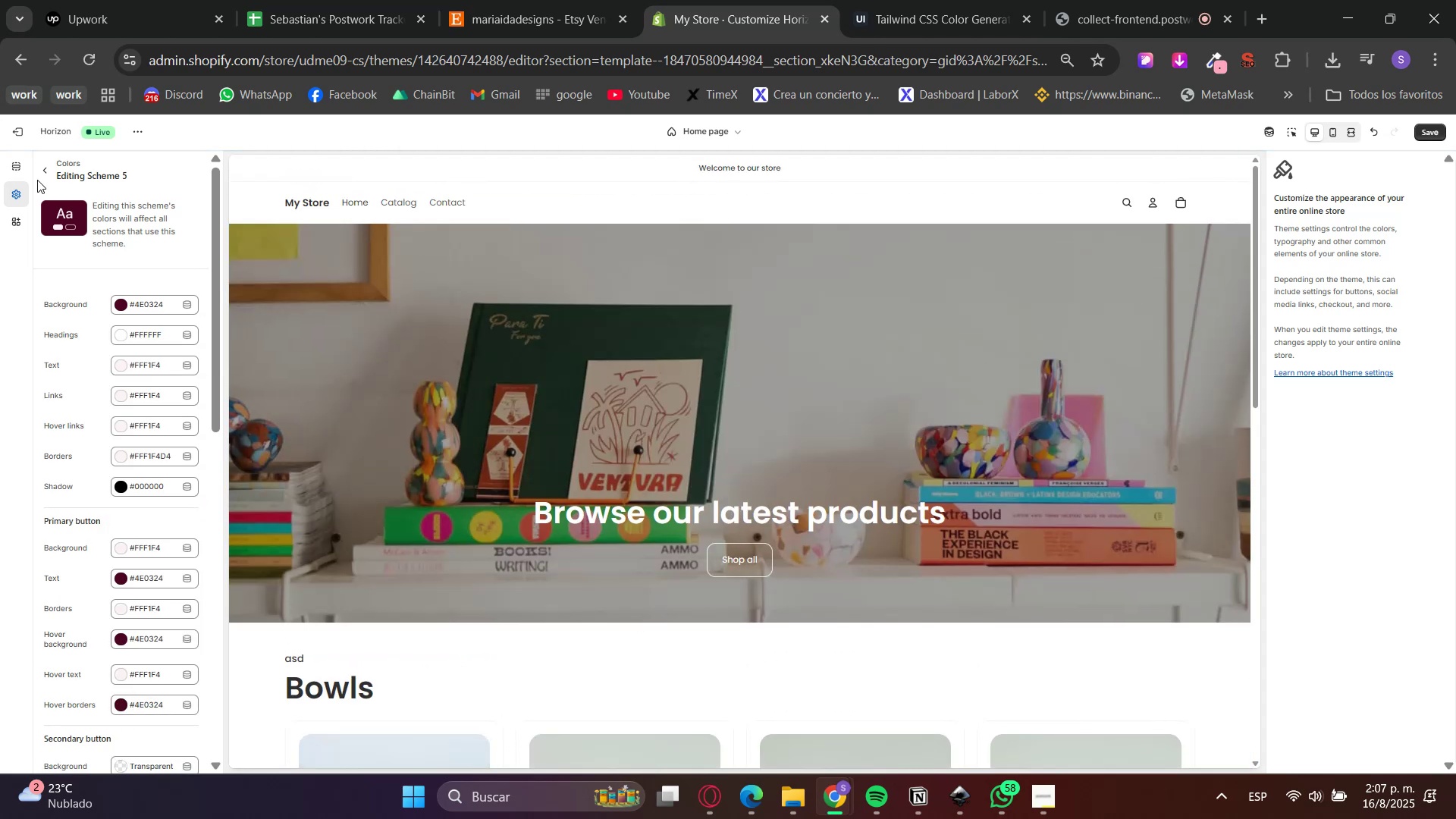 
left_click([1431, 124])
 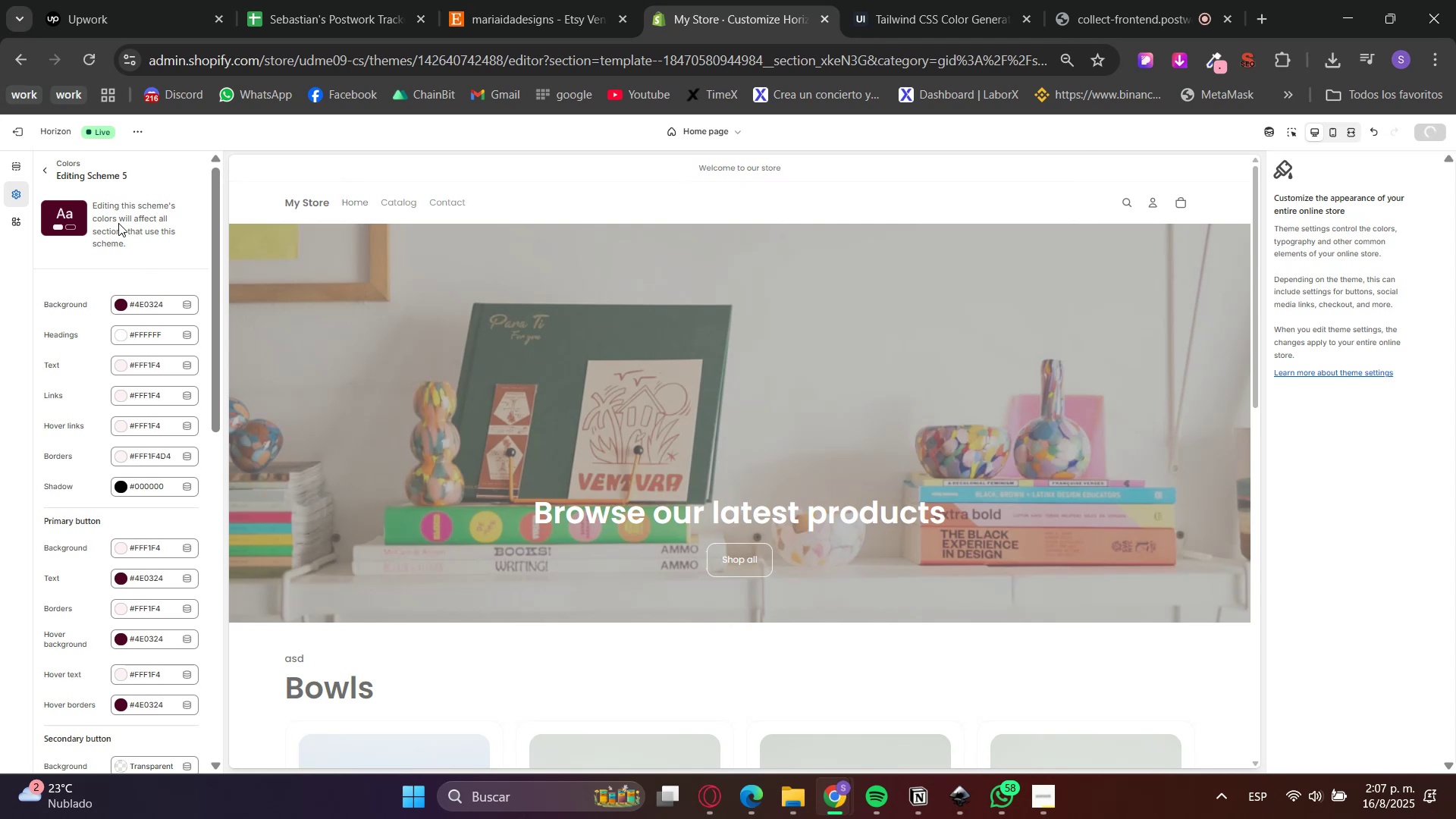 
left_click([46, 176])
 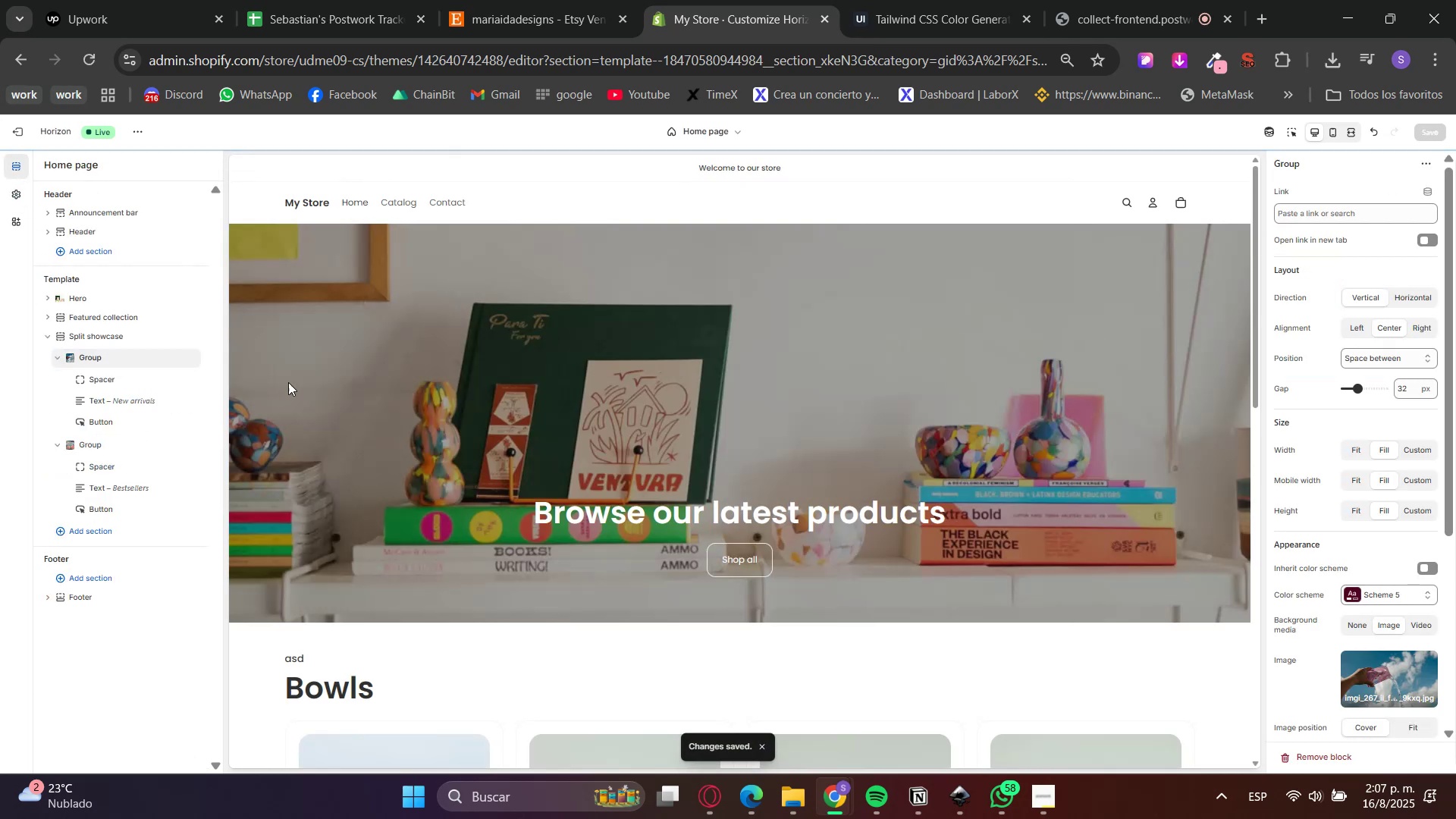 
left_click([90, 297])
 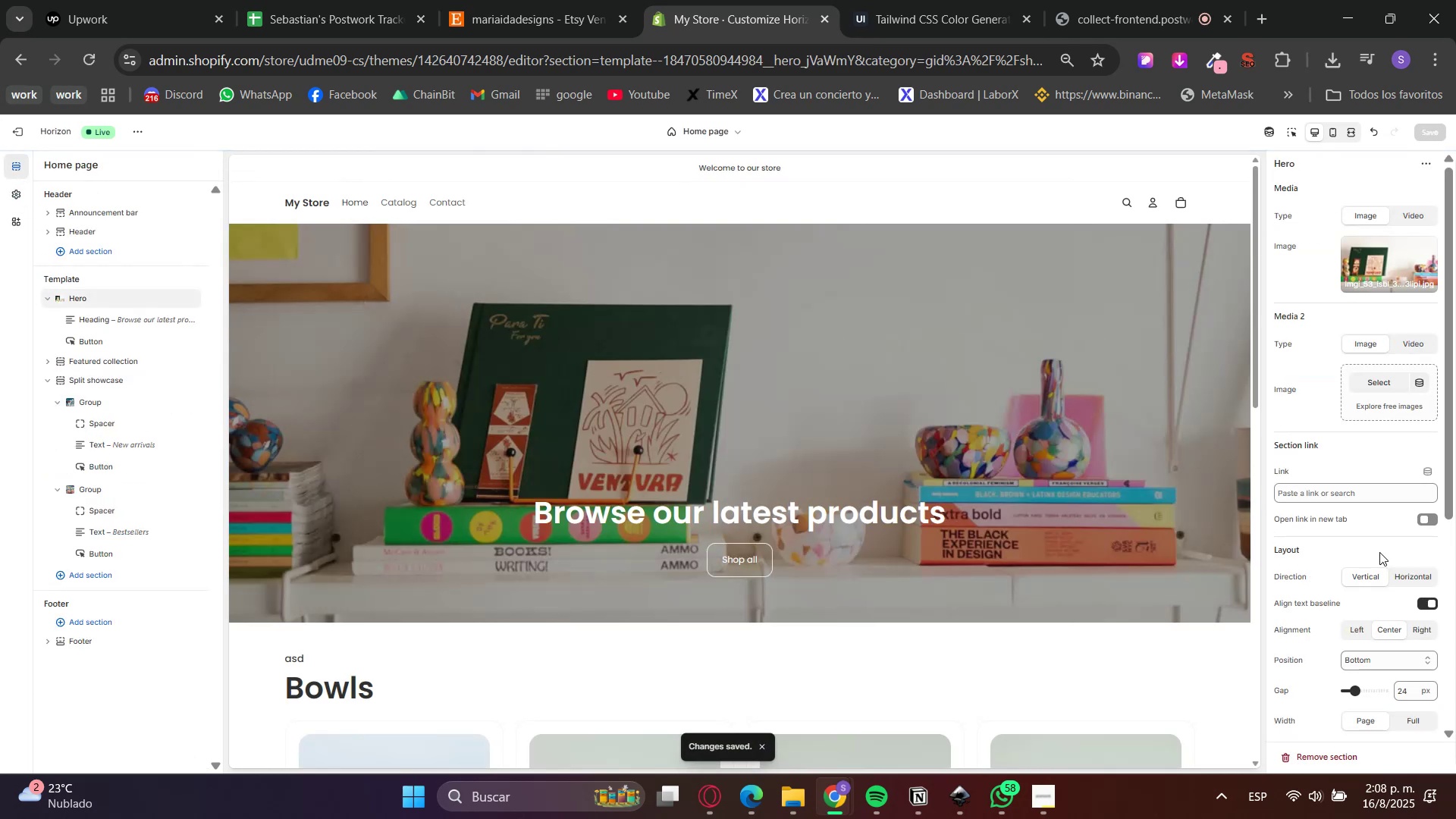 
scroll: coordinate [1366, 604], scroll_direction: down, amount: 2.0
 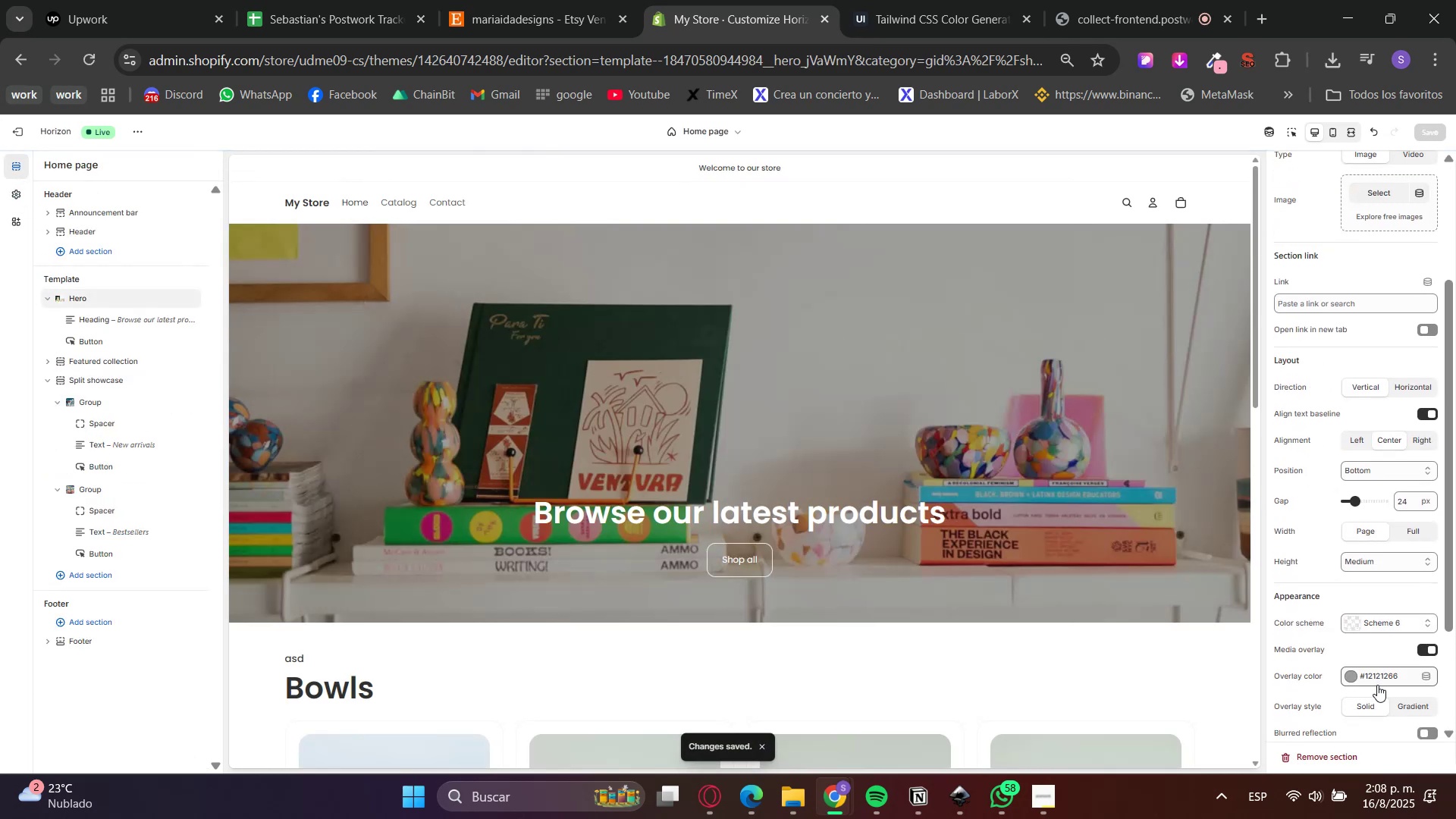 
double_click([1376, 685])
 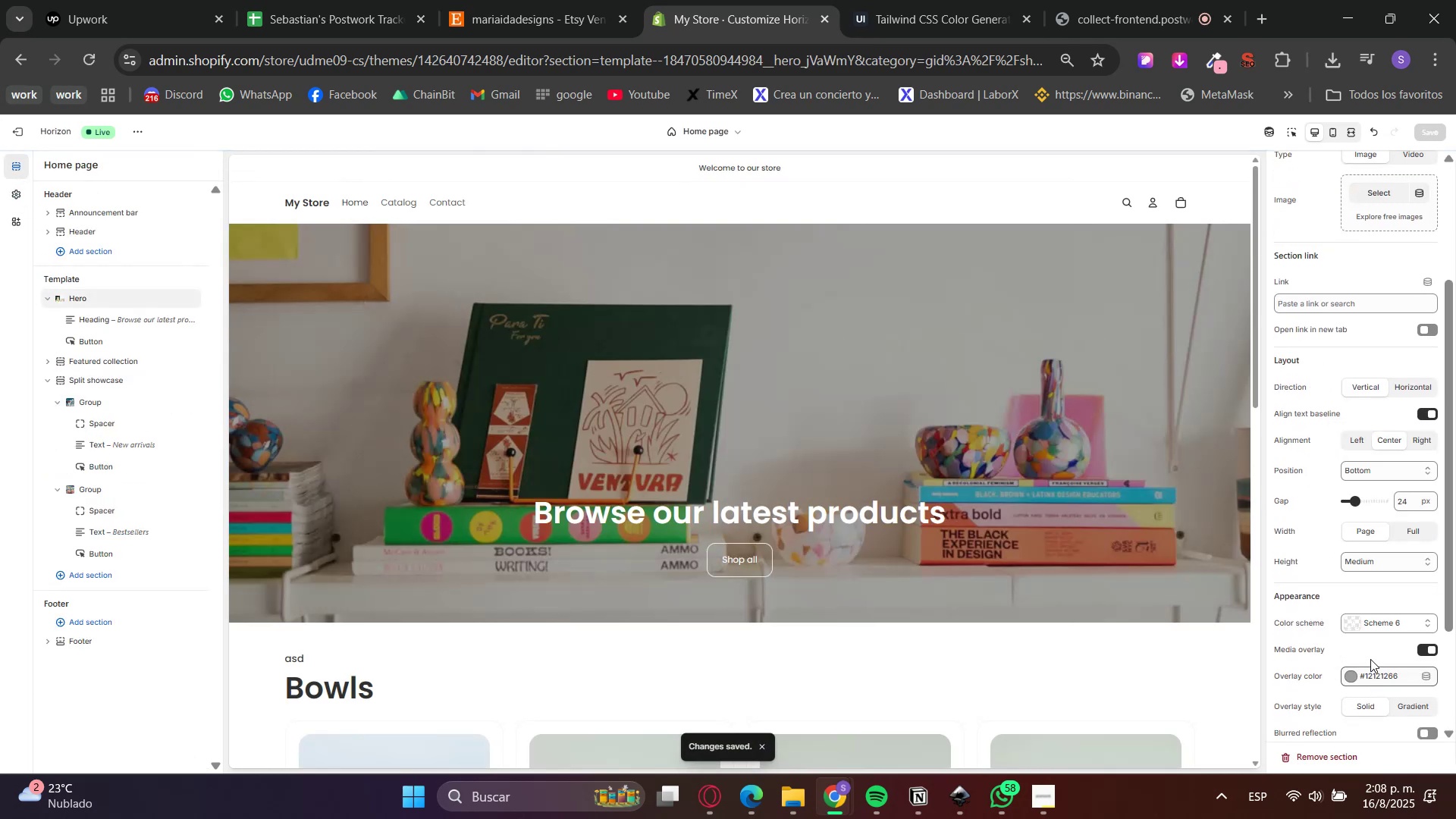 
triple_click([1367, 637])
 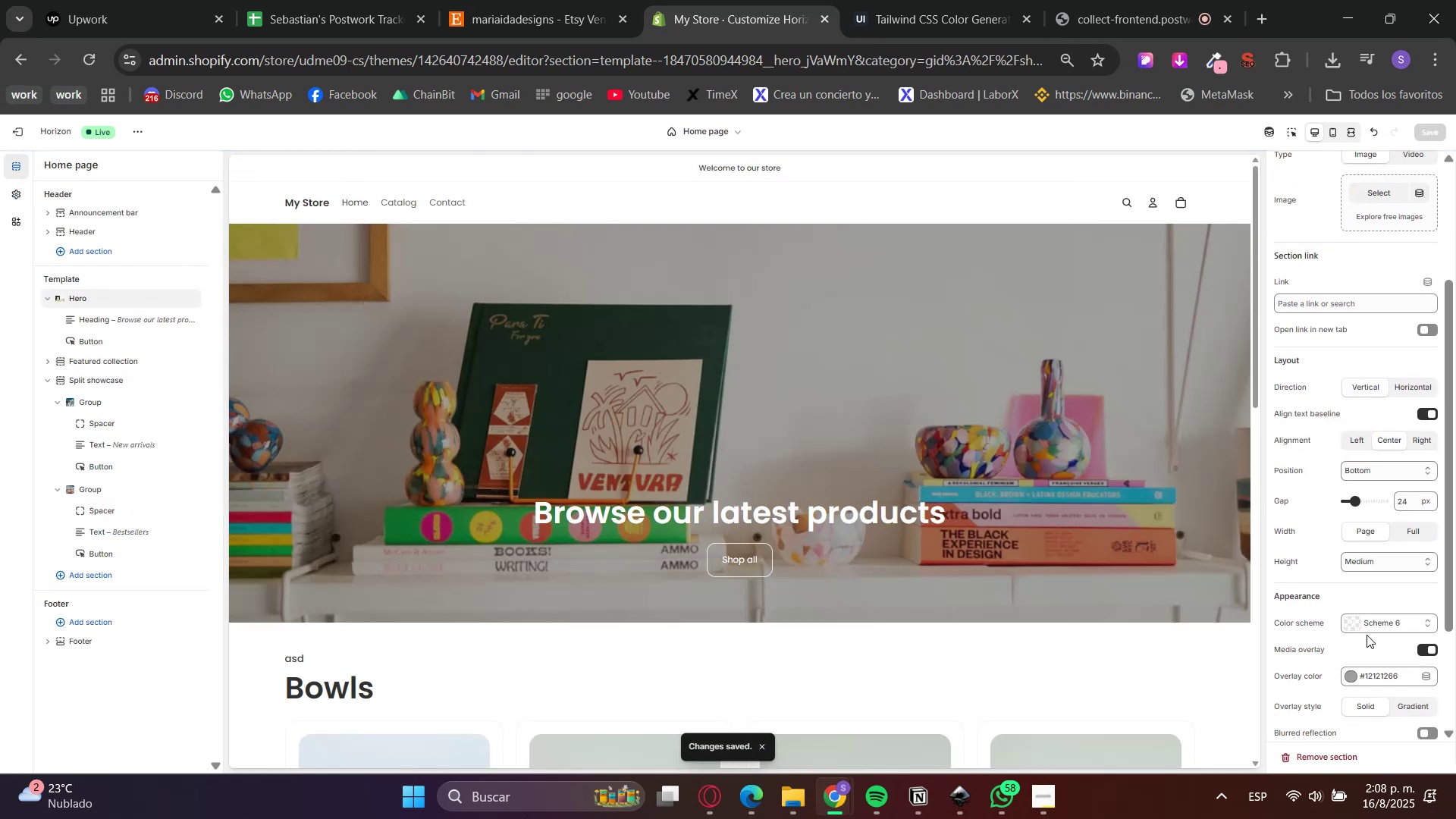 
triple_click([1367, 635])
 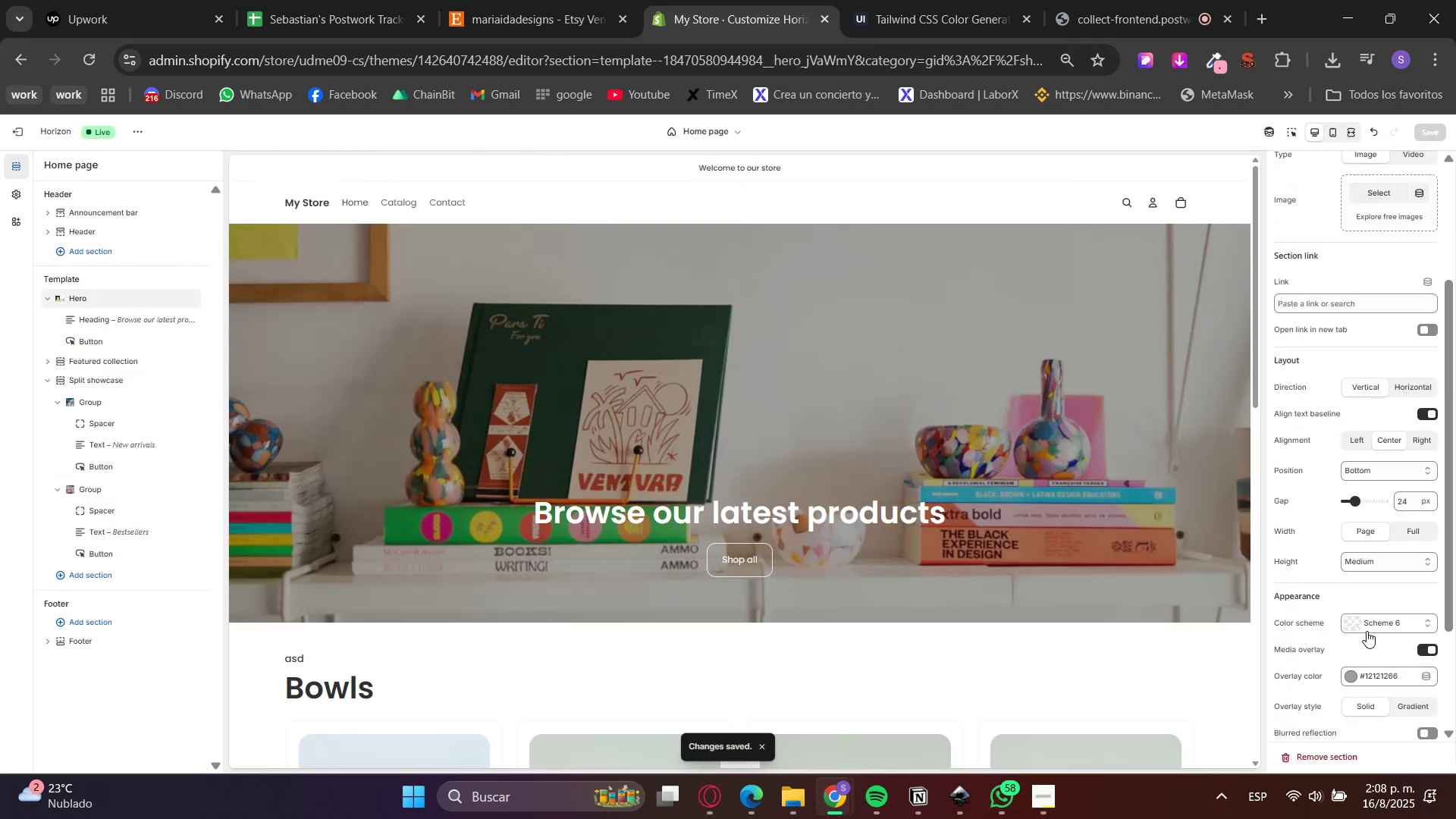 
triple_click([1366, 626])
 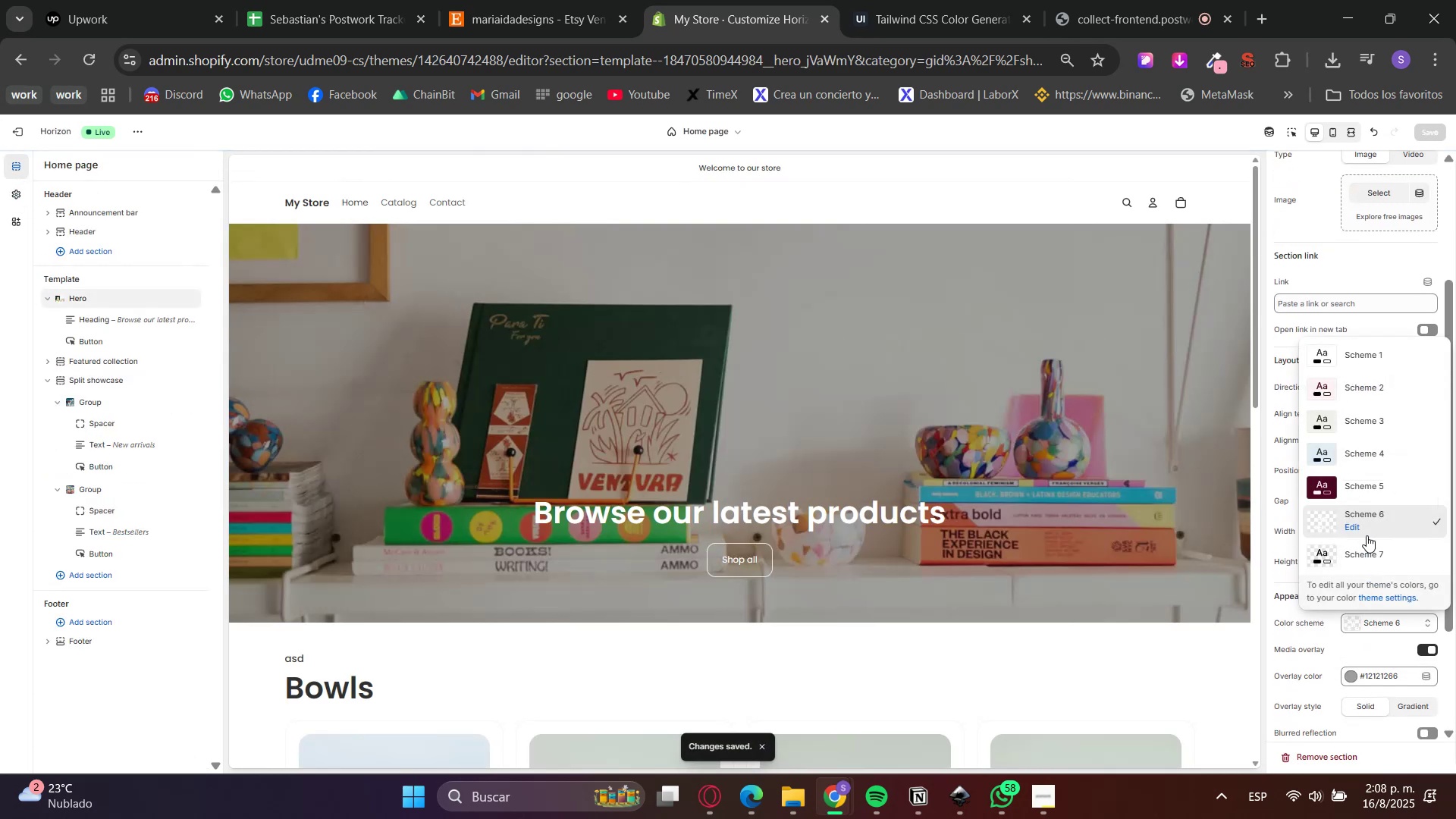 
left_click([1360, 492])
 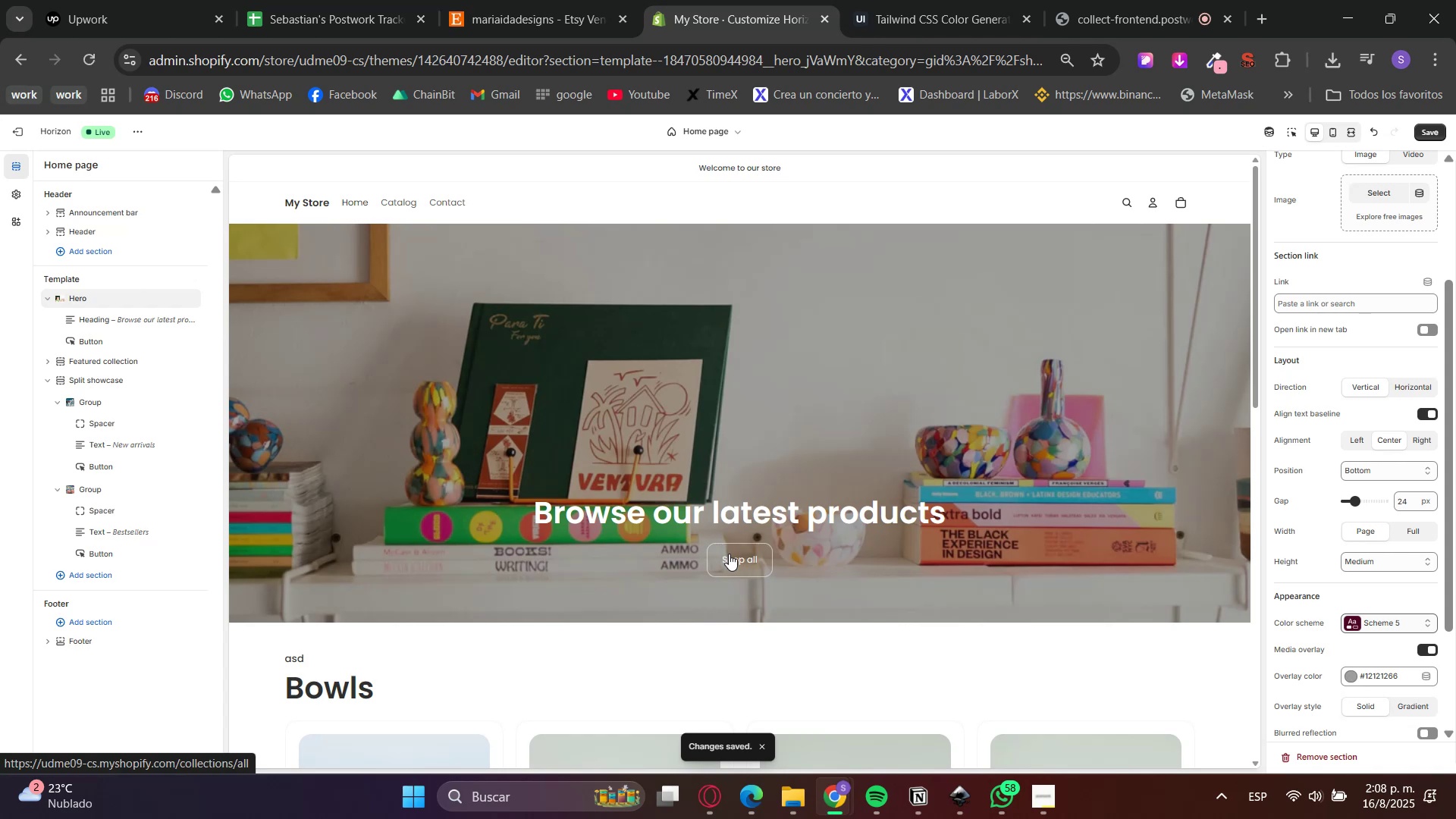 
left_click([1380, 620])
 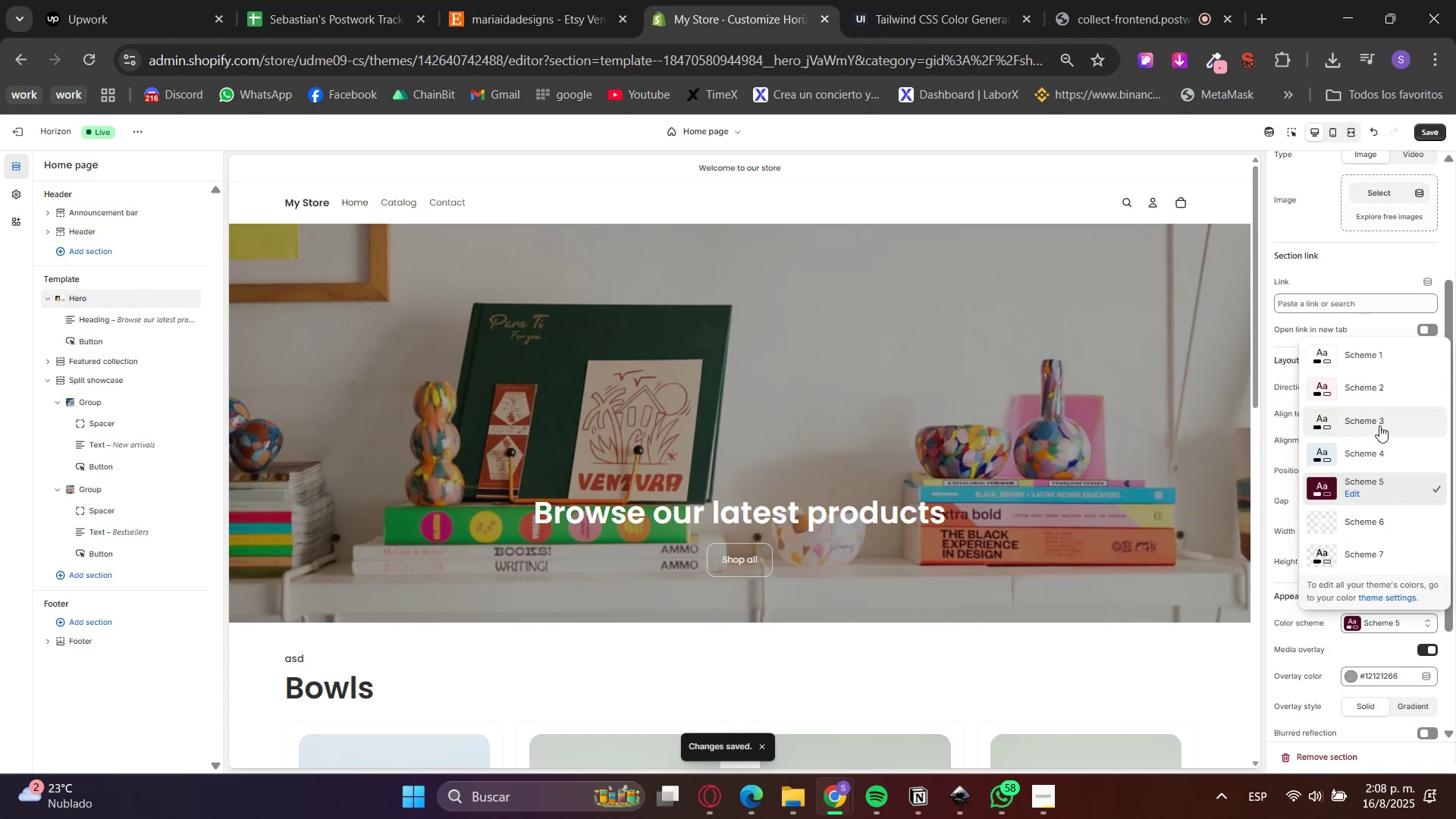 
left_click([1357, 536])
 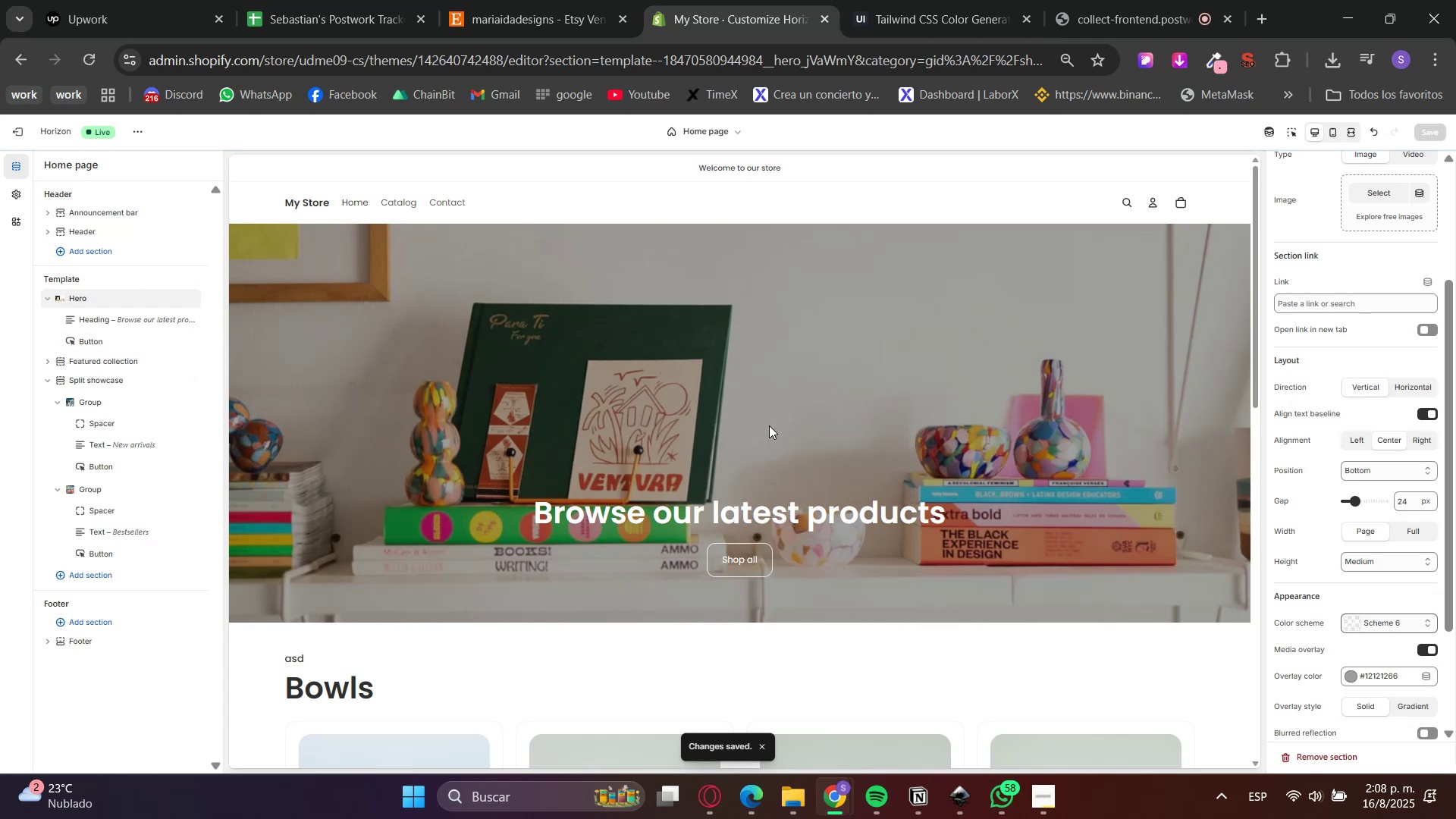 
left_click([115, 345])
 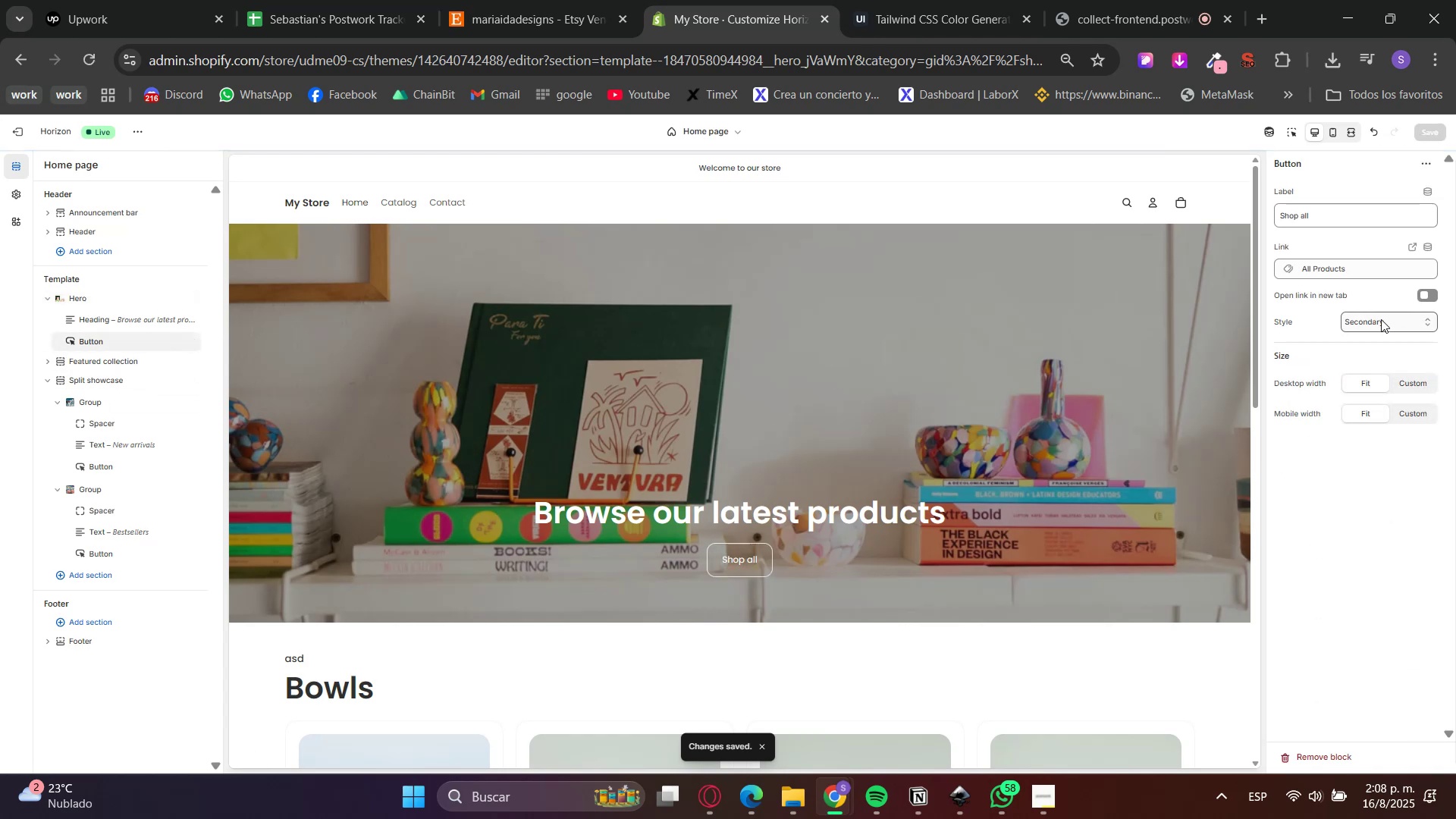 
double_click([1374, 343])
 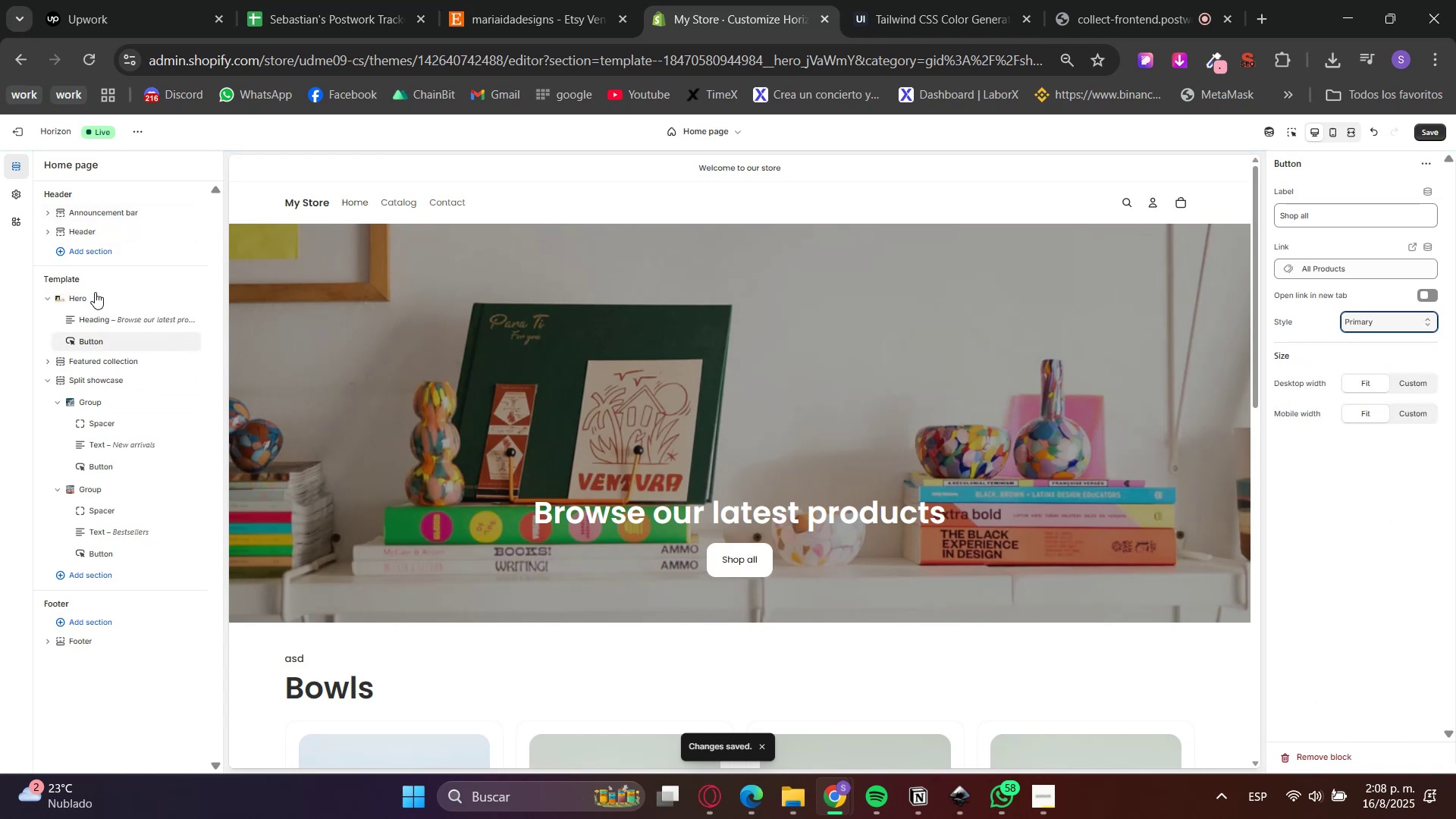 
double_click([95, 293])
 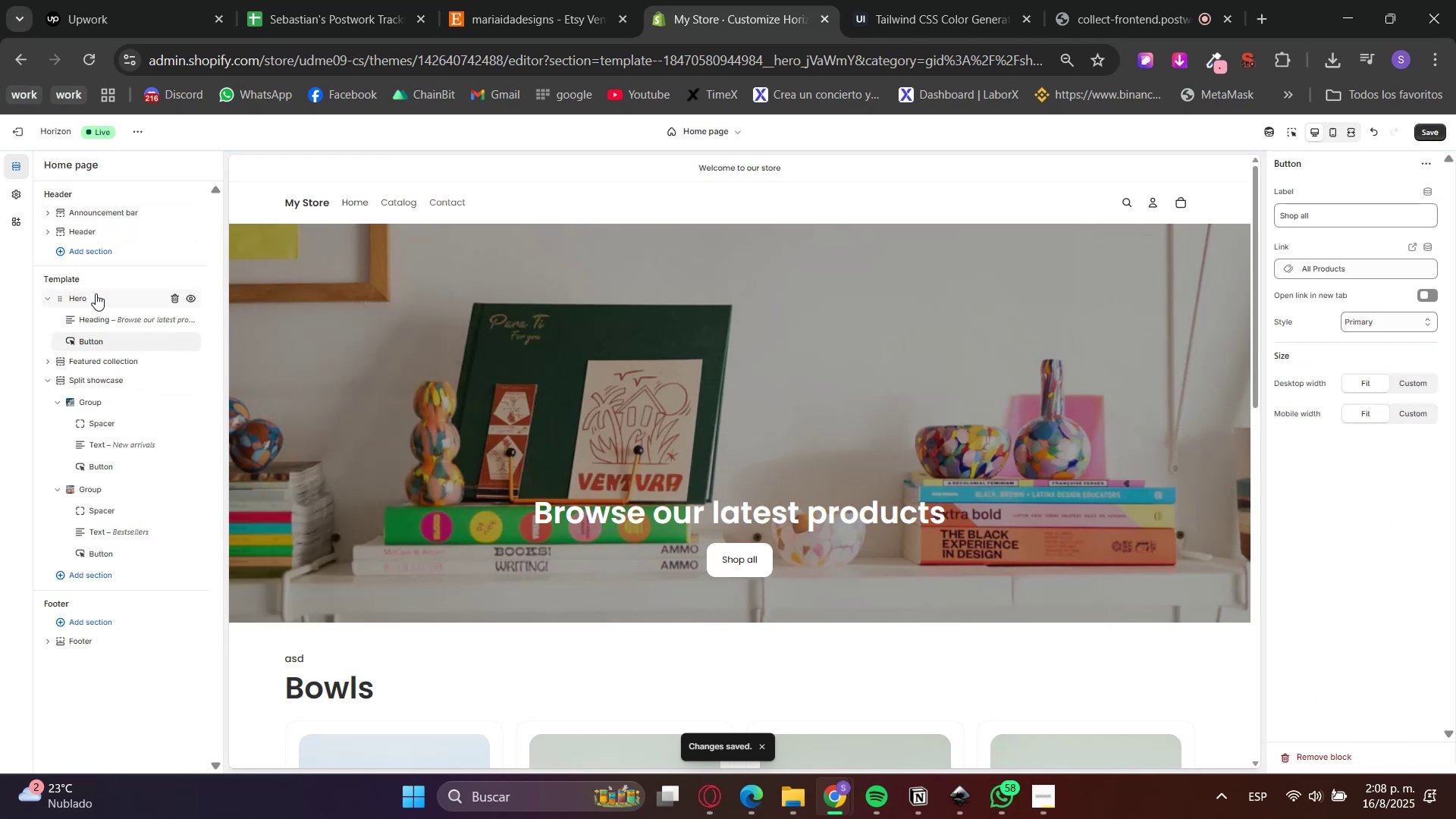 
triple_click([96, 296])
 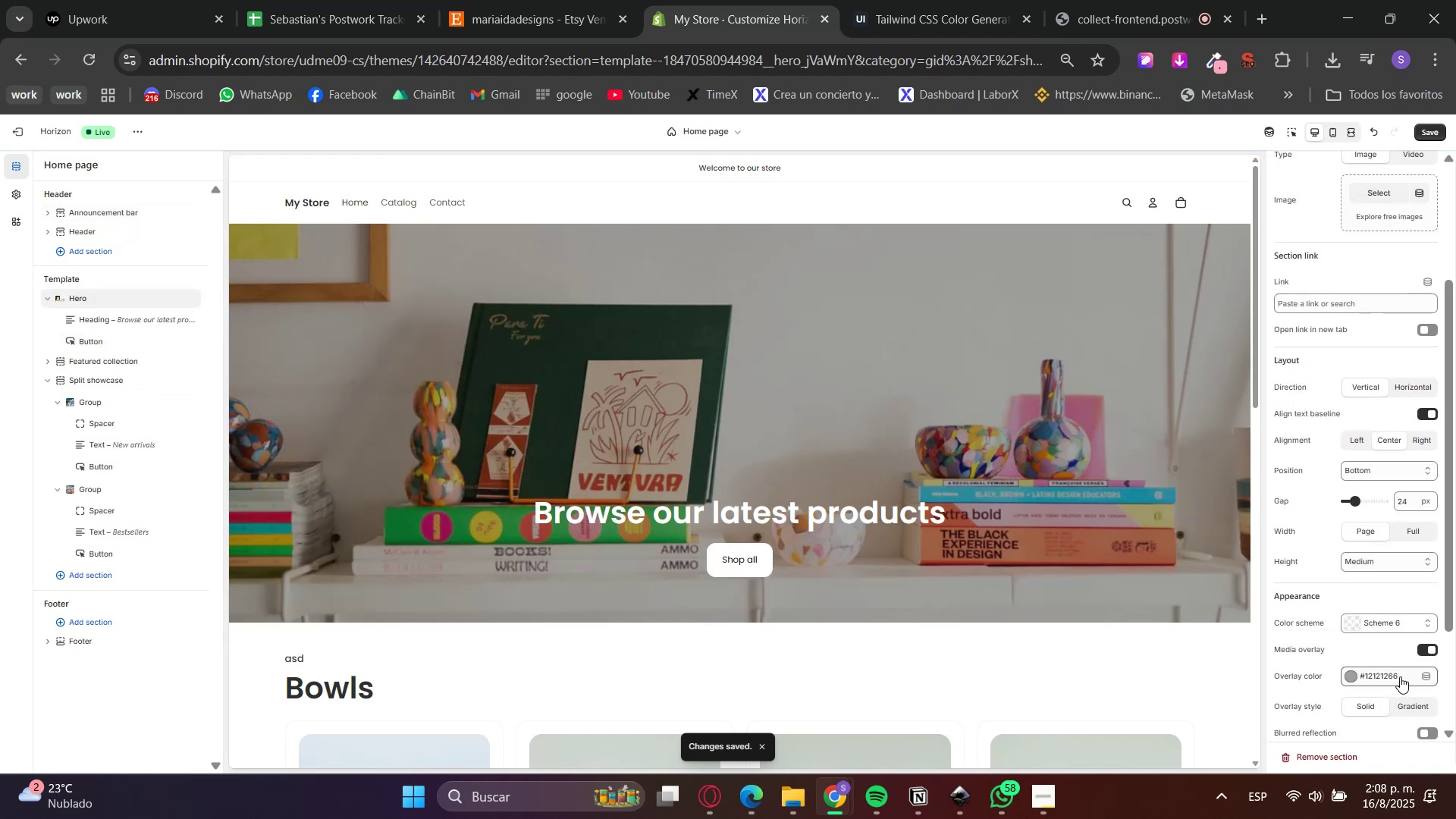 
left_click([1373, 629])
 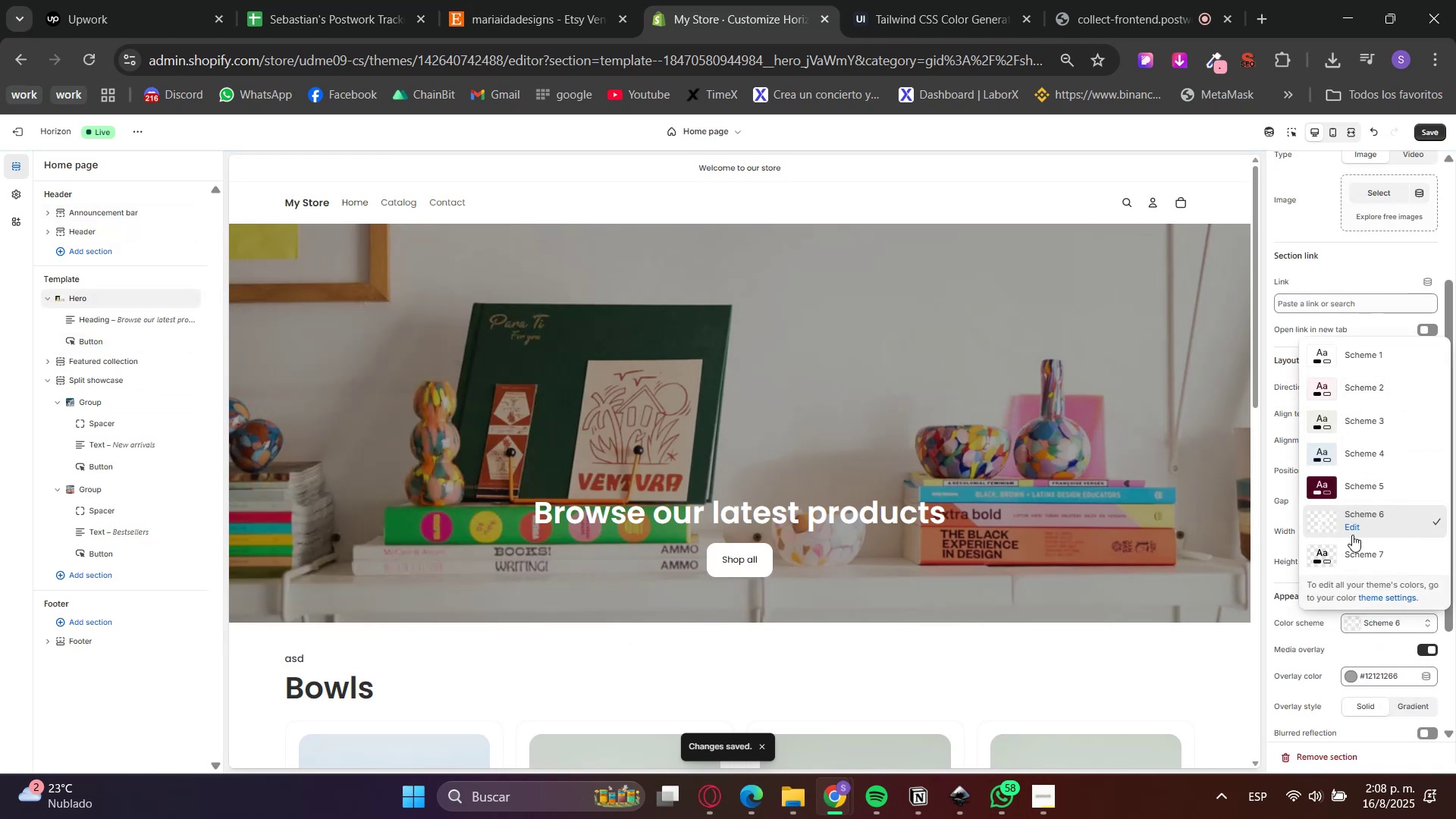 
left_click([1351, 489])
 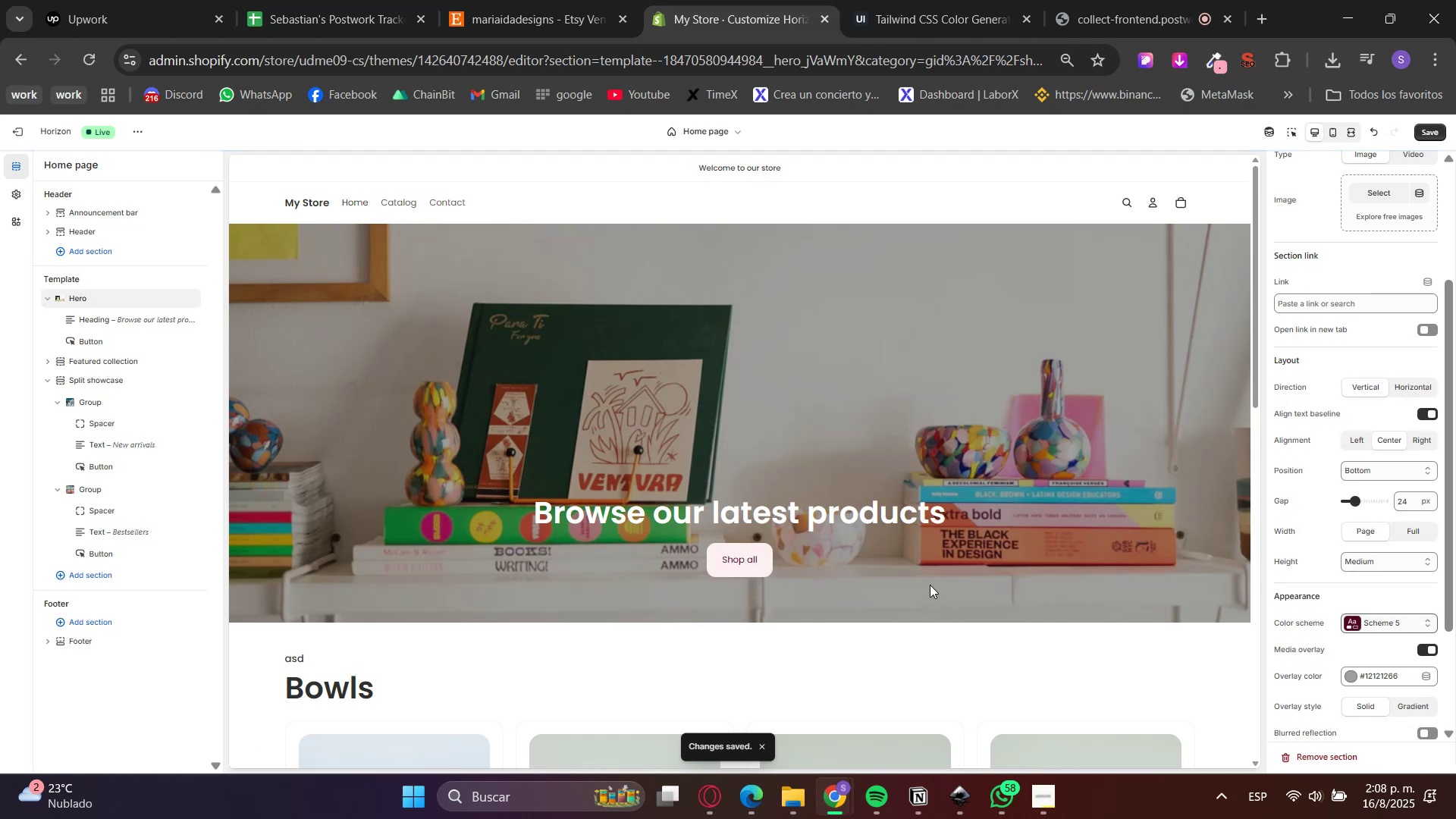 
wait(5.01)
 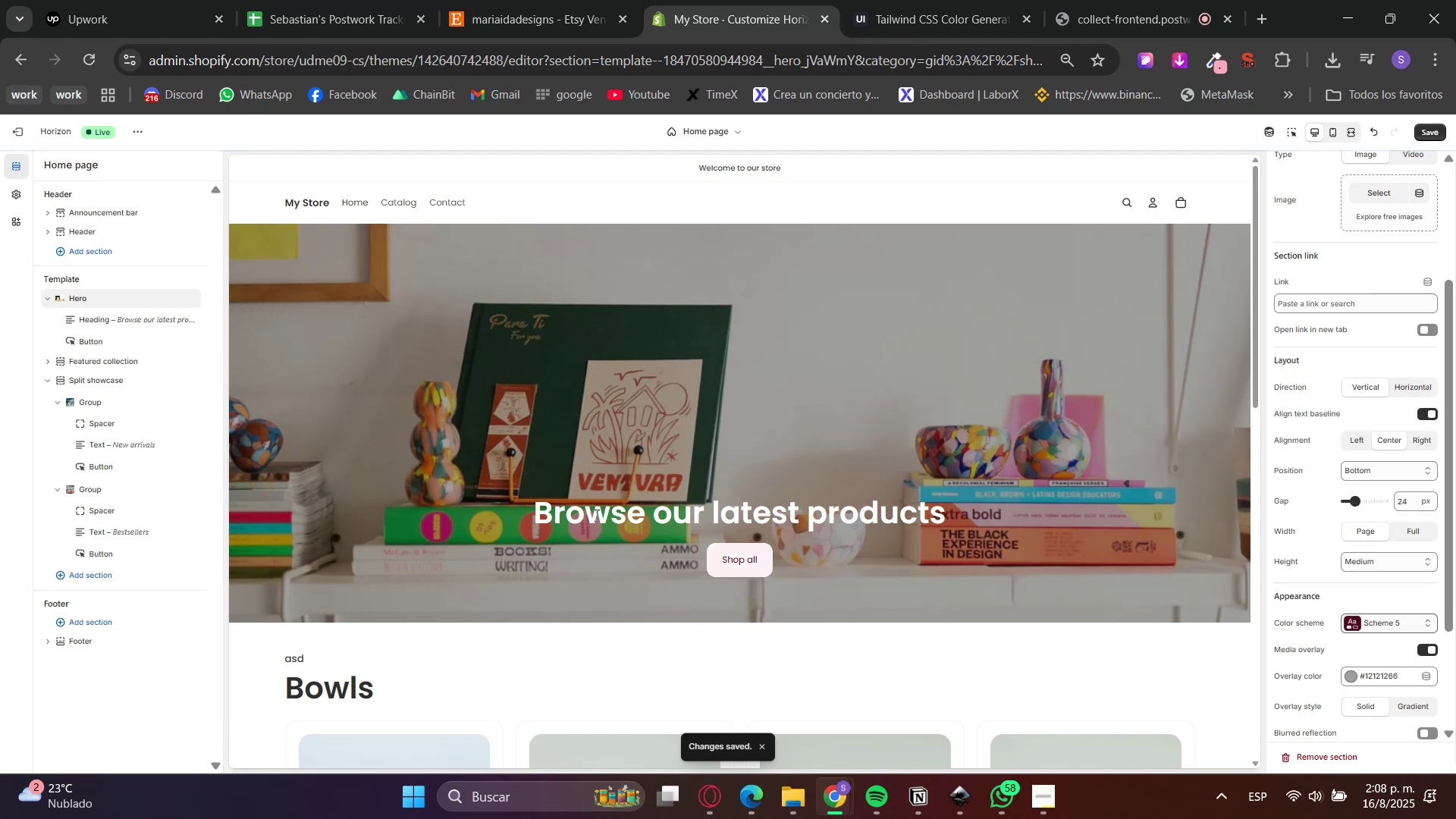 
left_click([6, 185])
 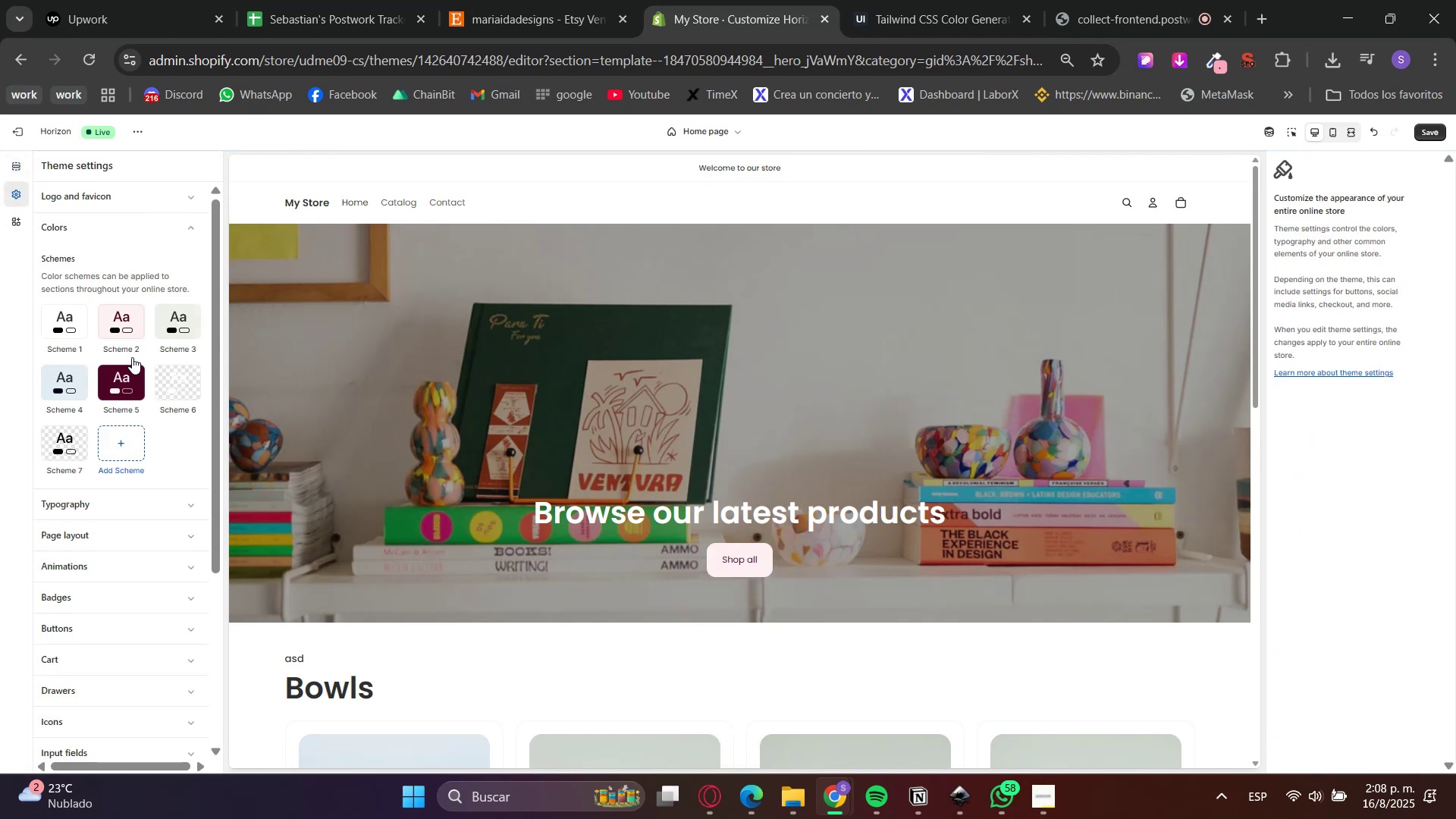 
left_click([125, 392])
 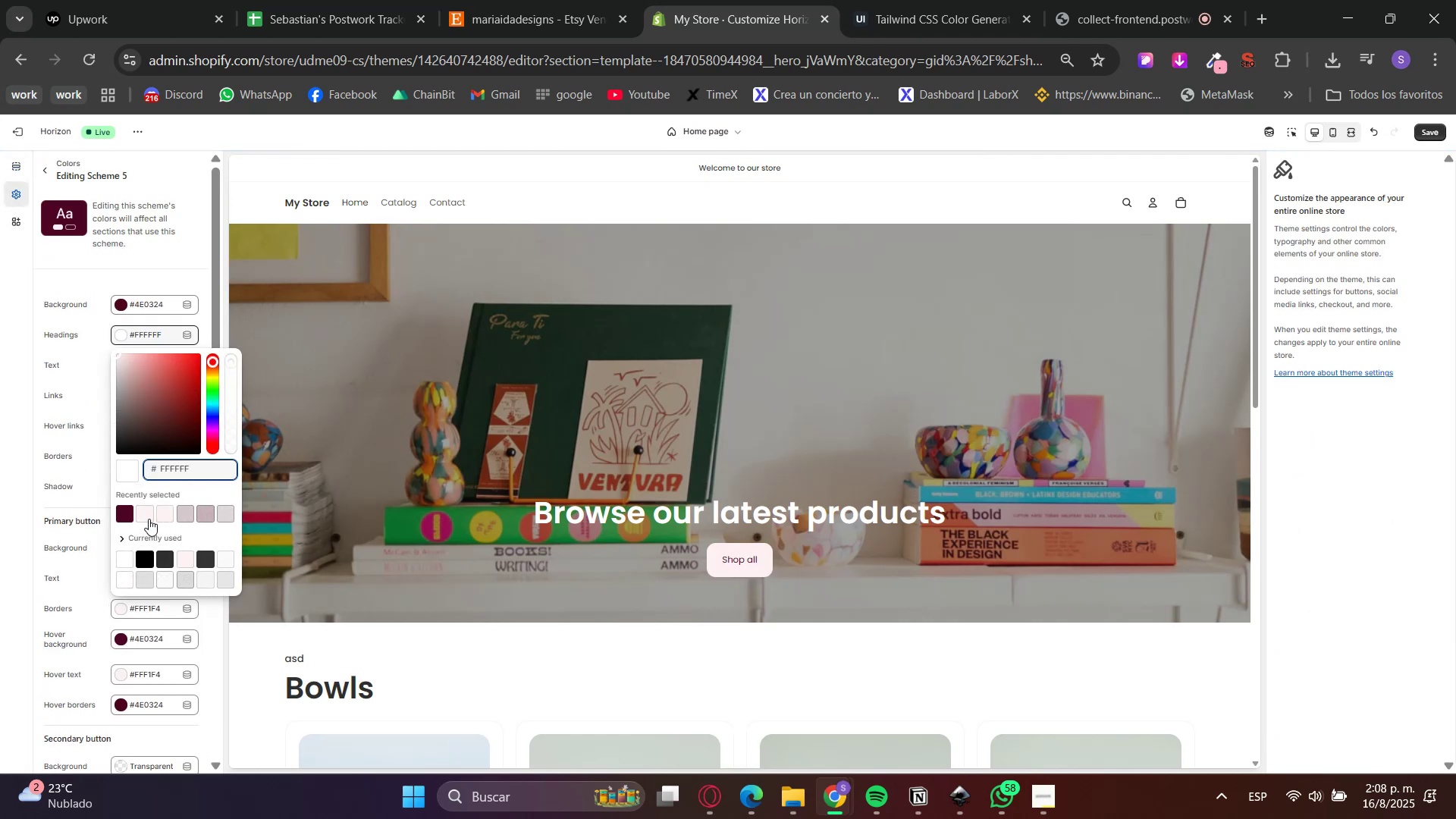 
left_click([11, 496])
 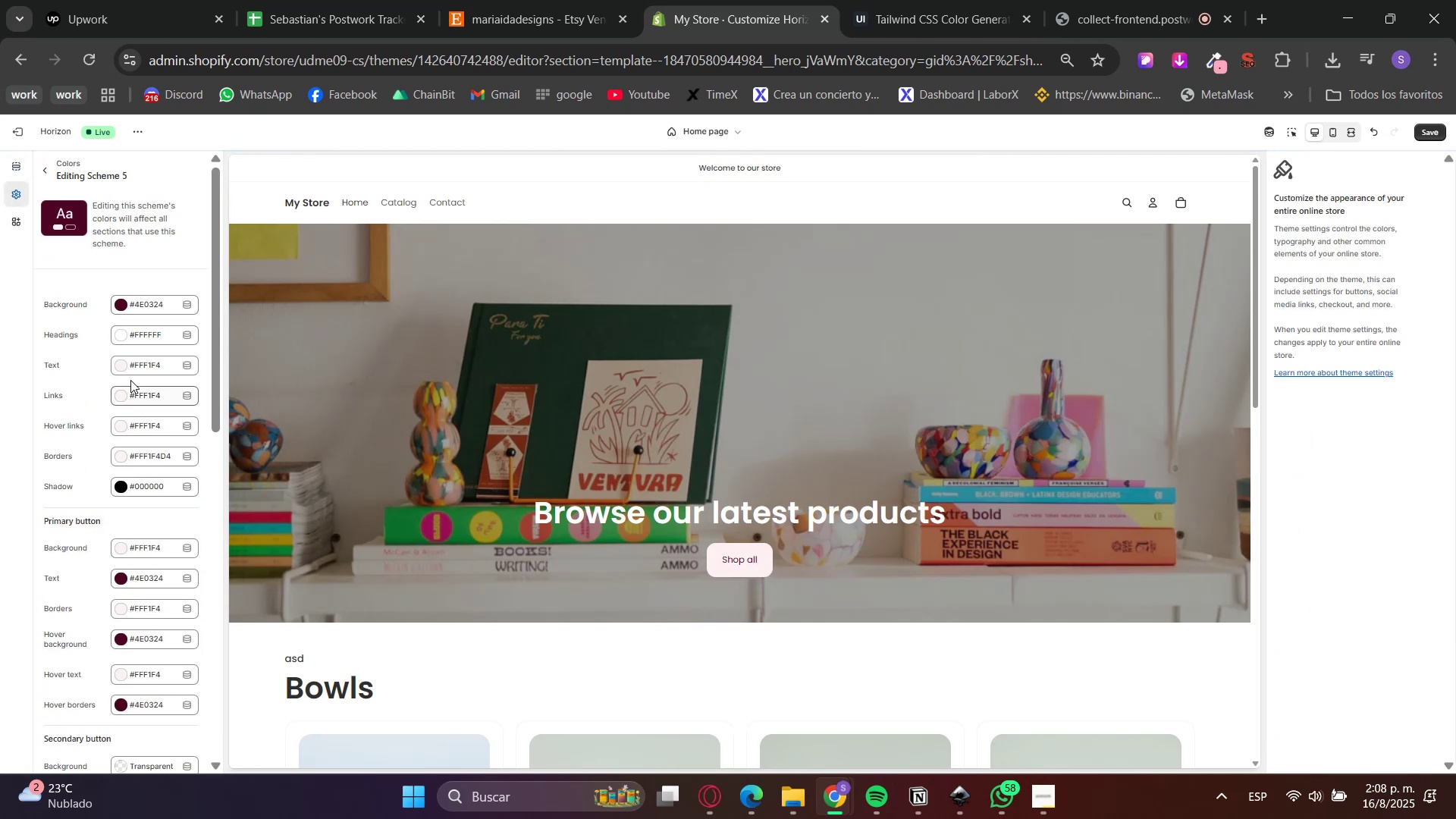 
left_click([129, 330])
 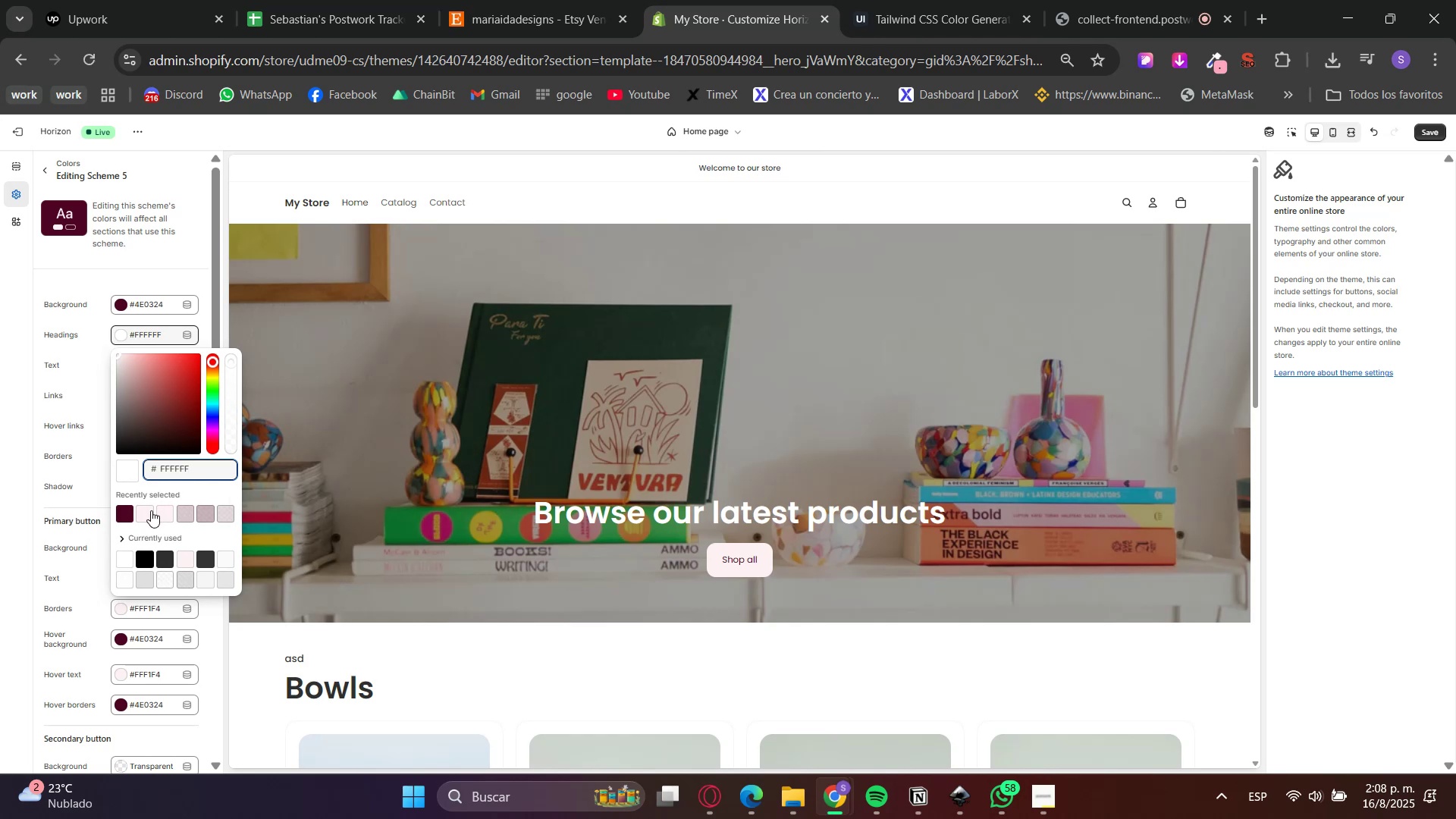 
left_click([164, 512])
 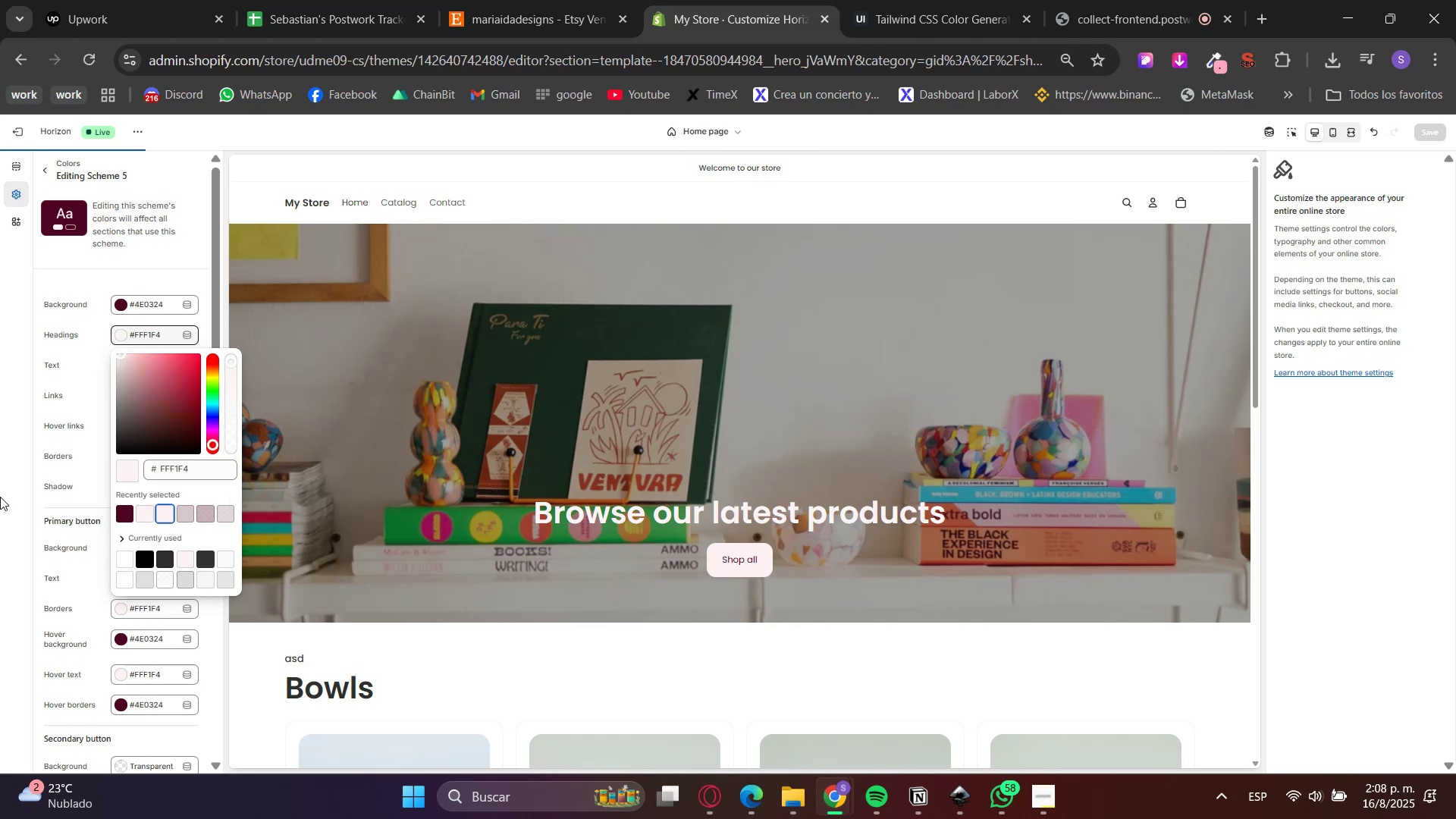 
left_click([0, 497])
 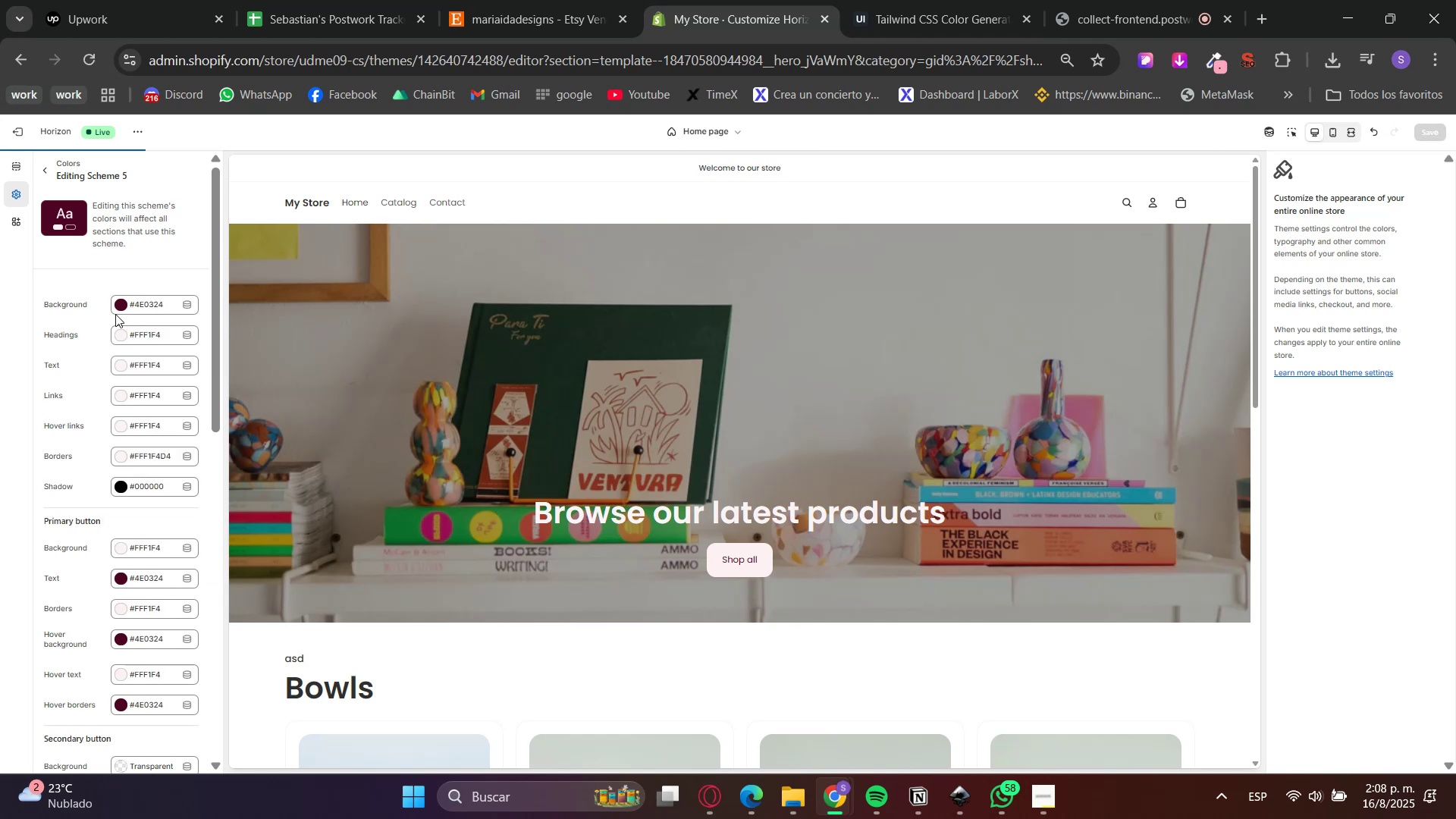 
left_click([128, 340])
 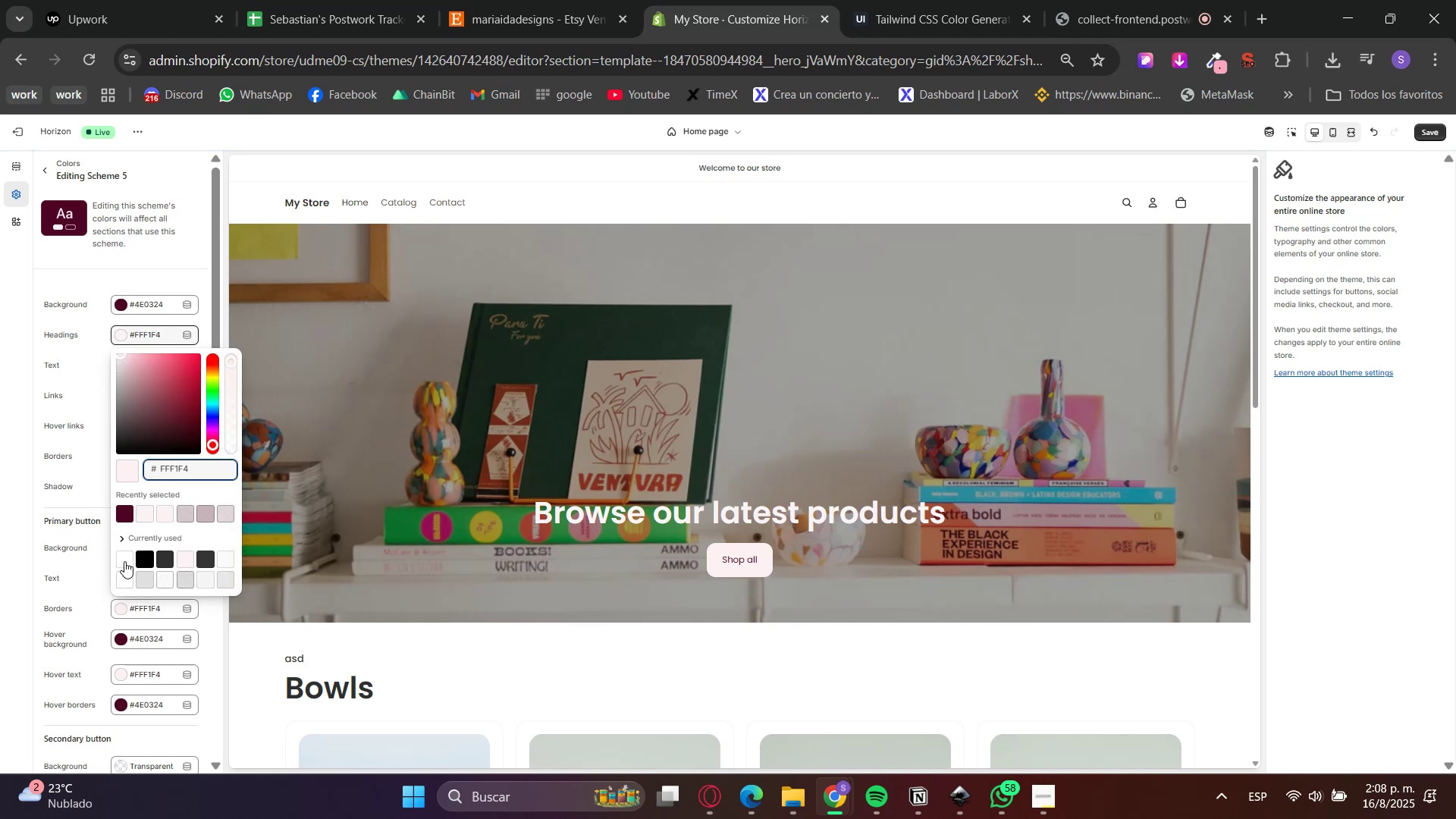 
double_click([37, 532])
 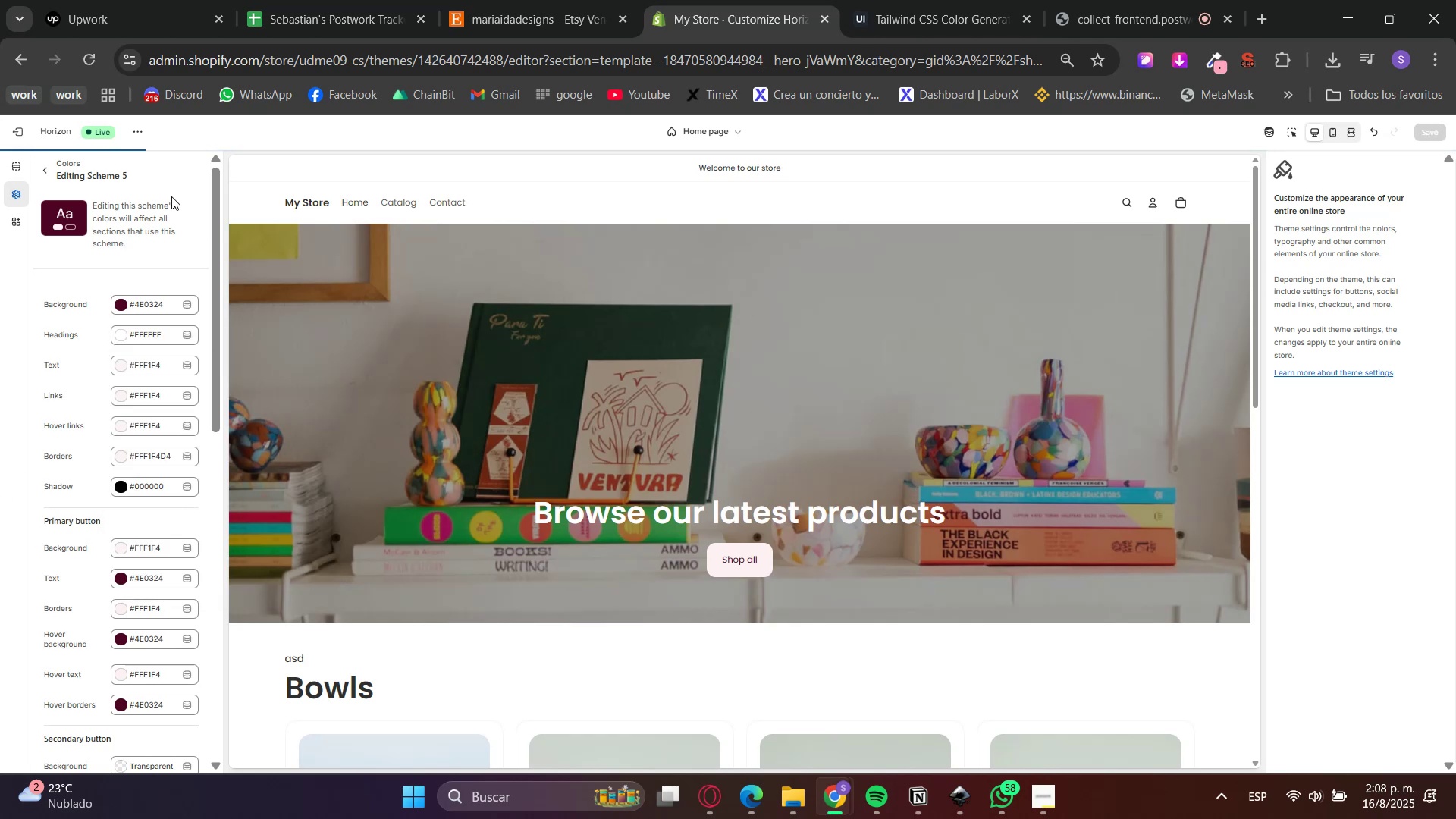 
left_click([11, 161])
 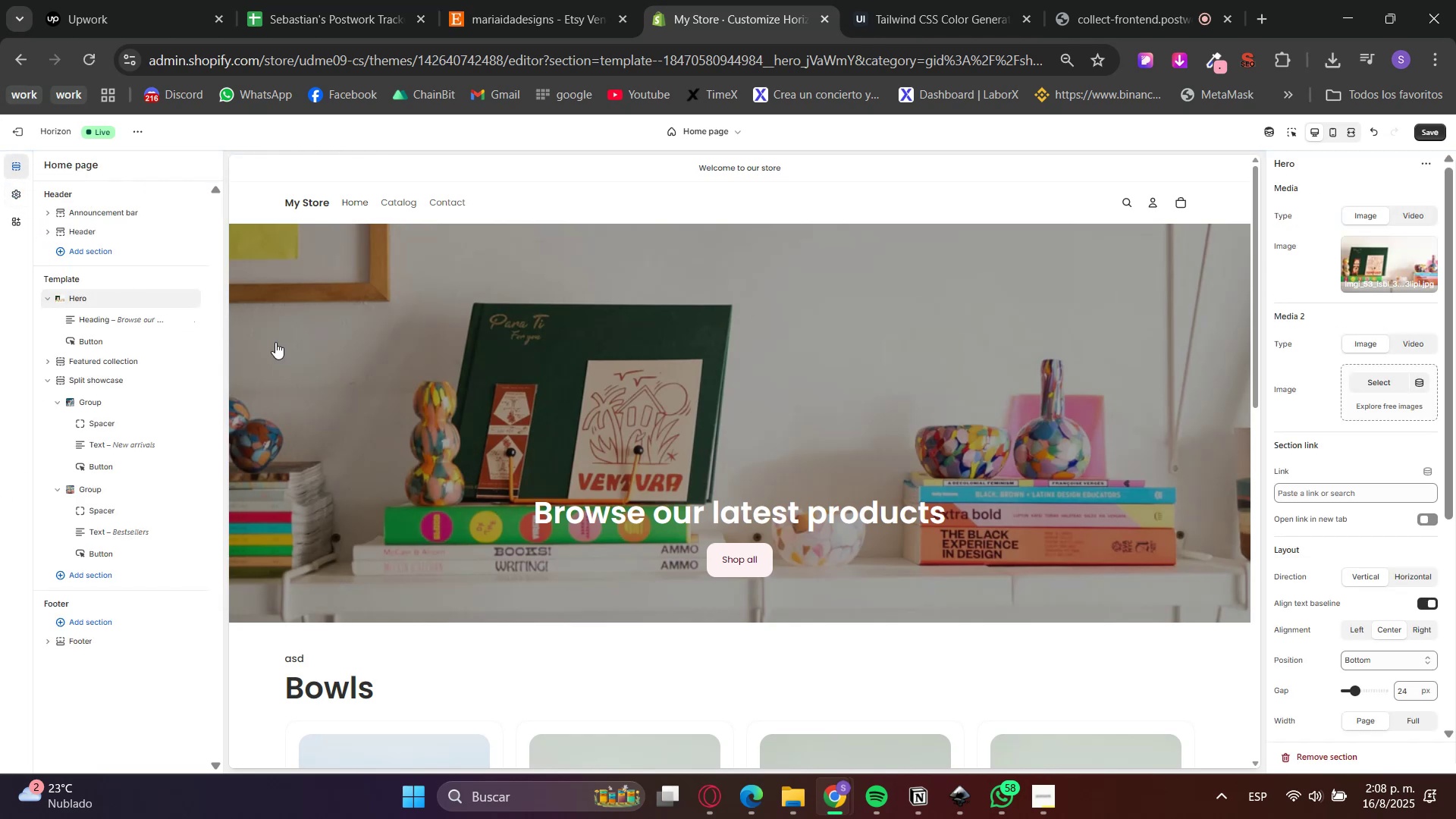 
left_click([115, 317])
 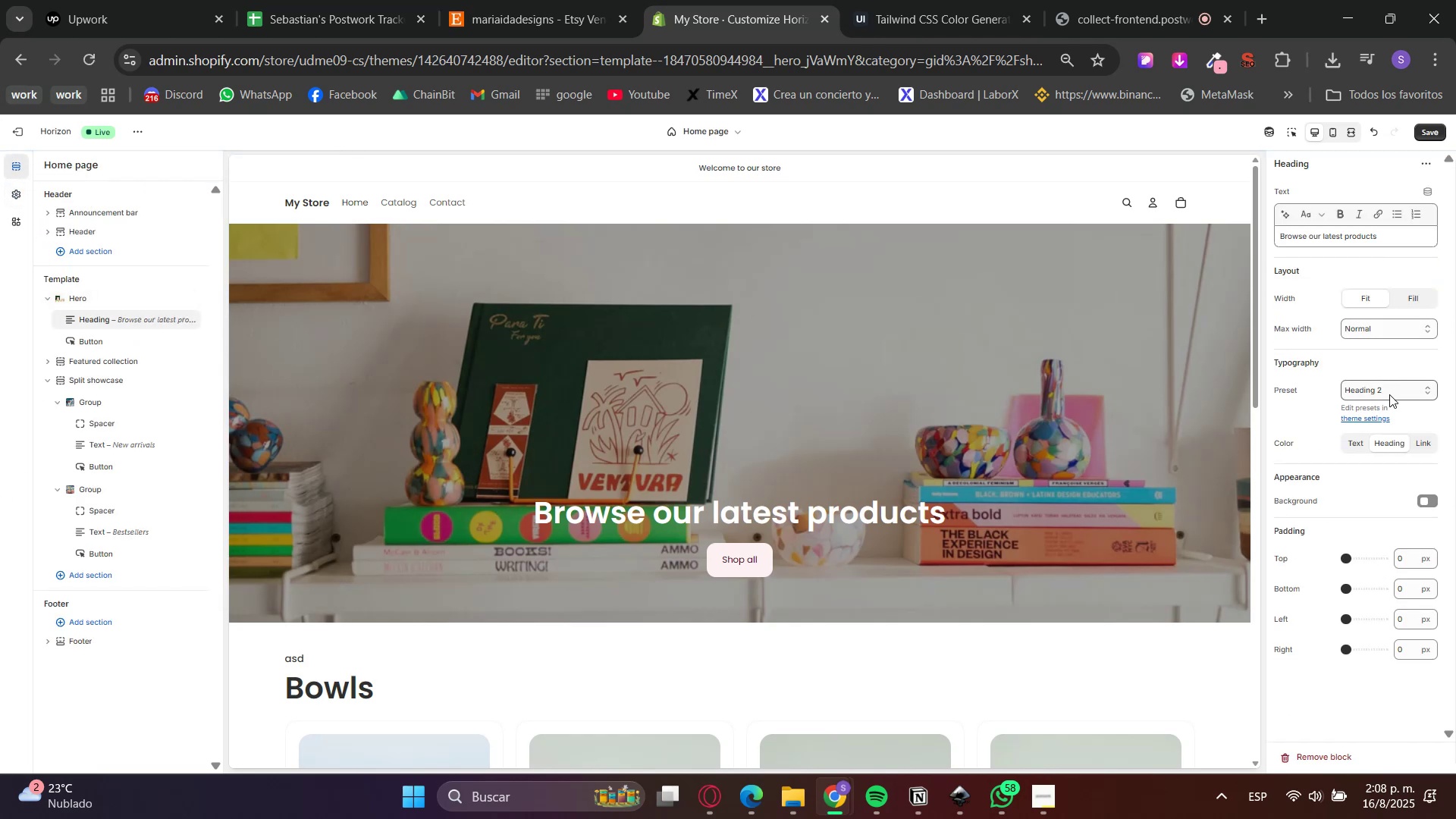 
double_click([1375, 453])
 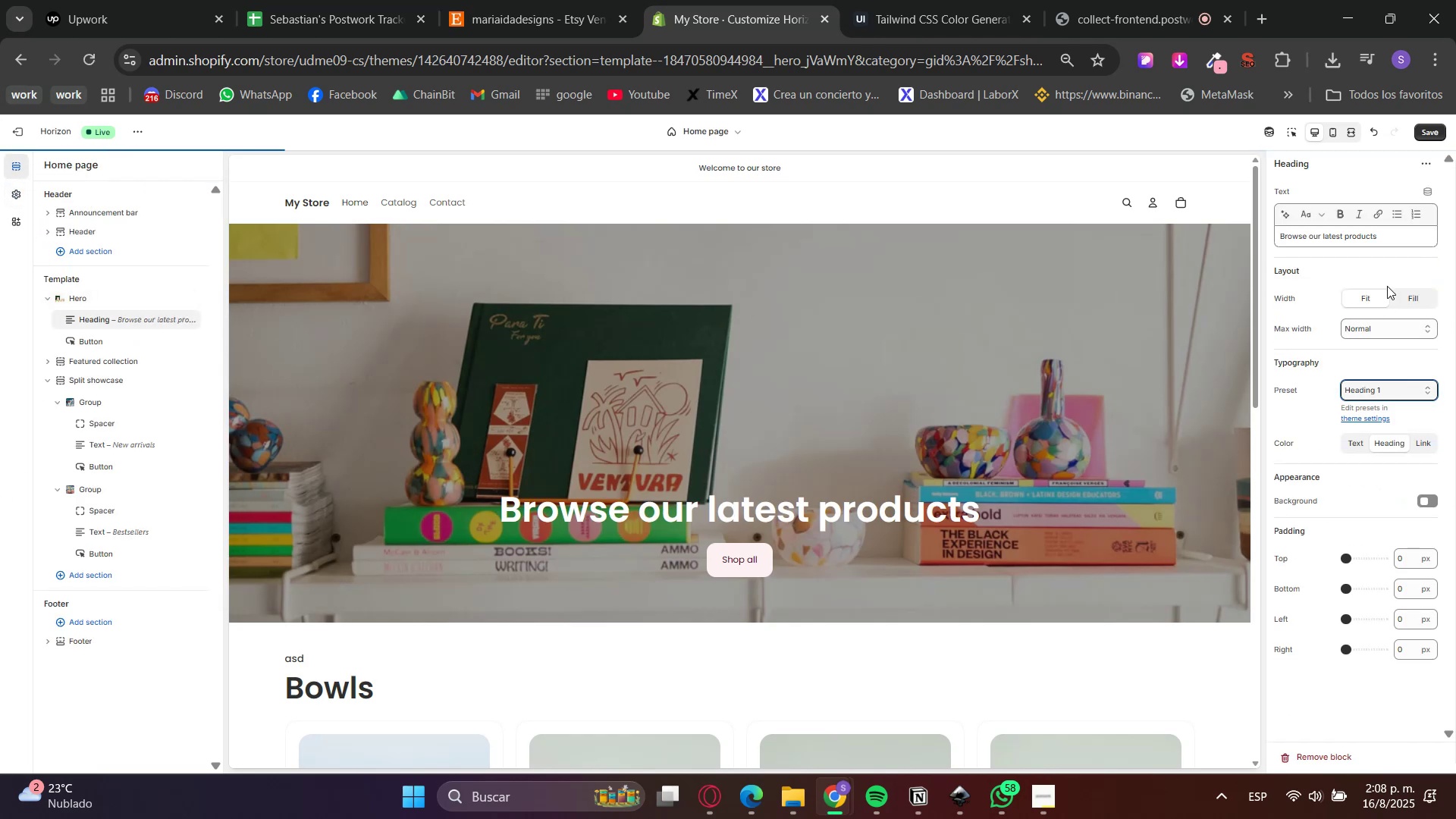 
left_click([1379, 234])
 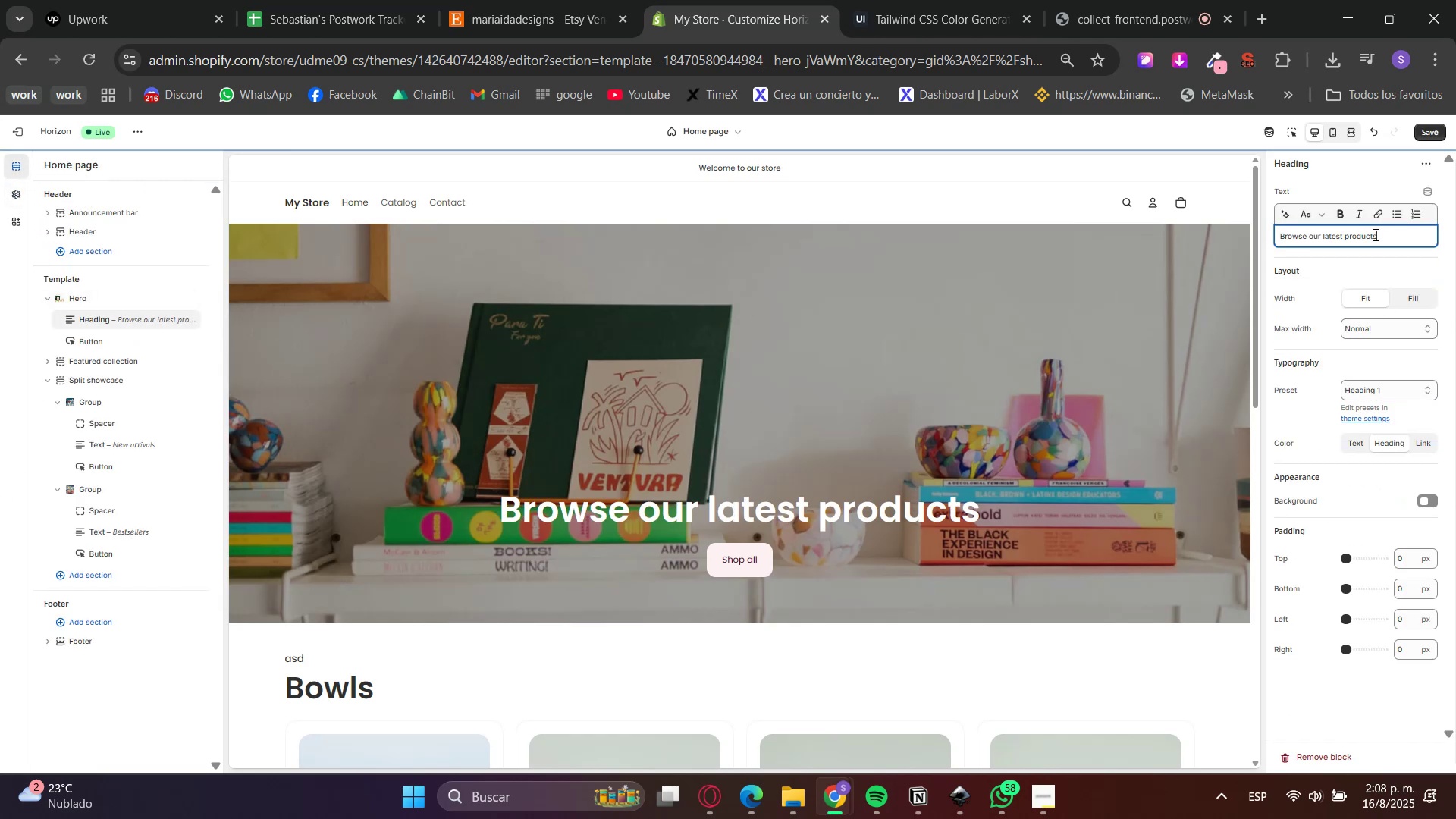 
triple_click([1373, 234])
 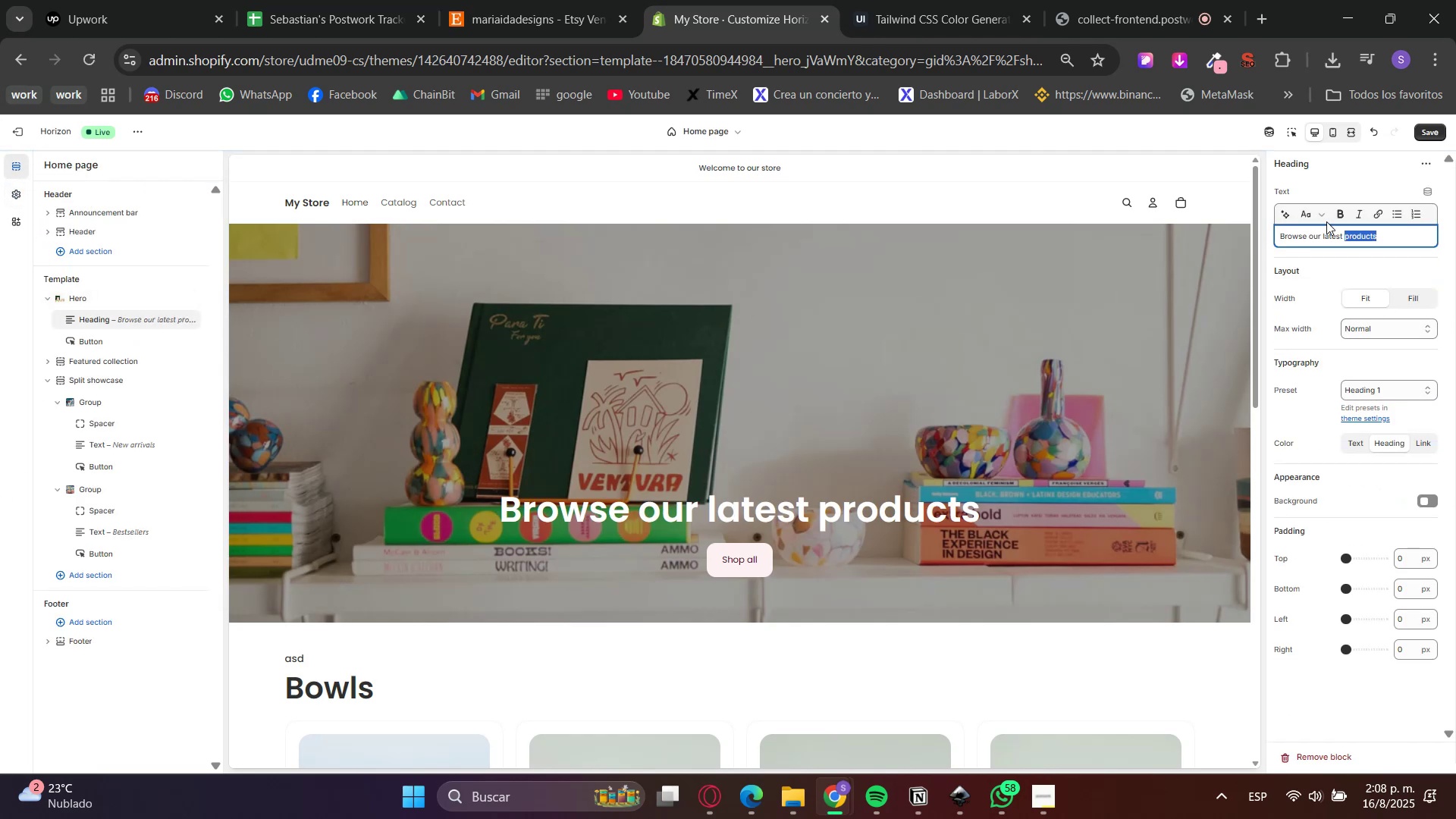 
triple_click([1320, 221])
 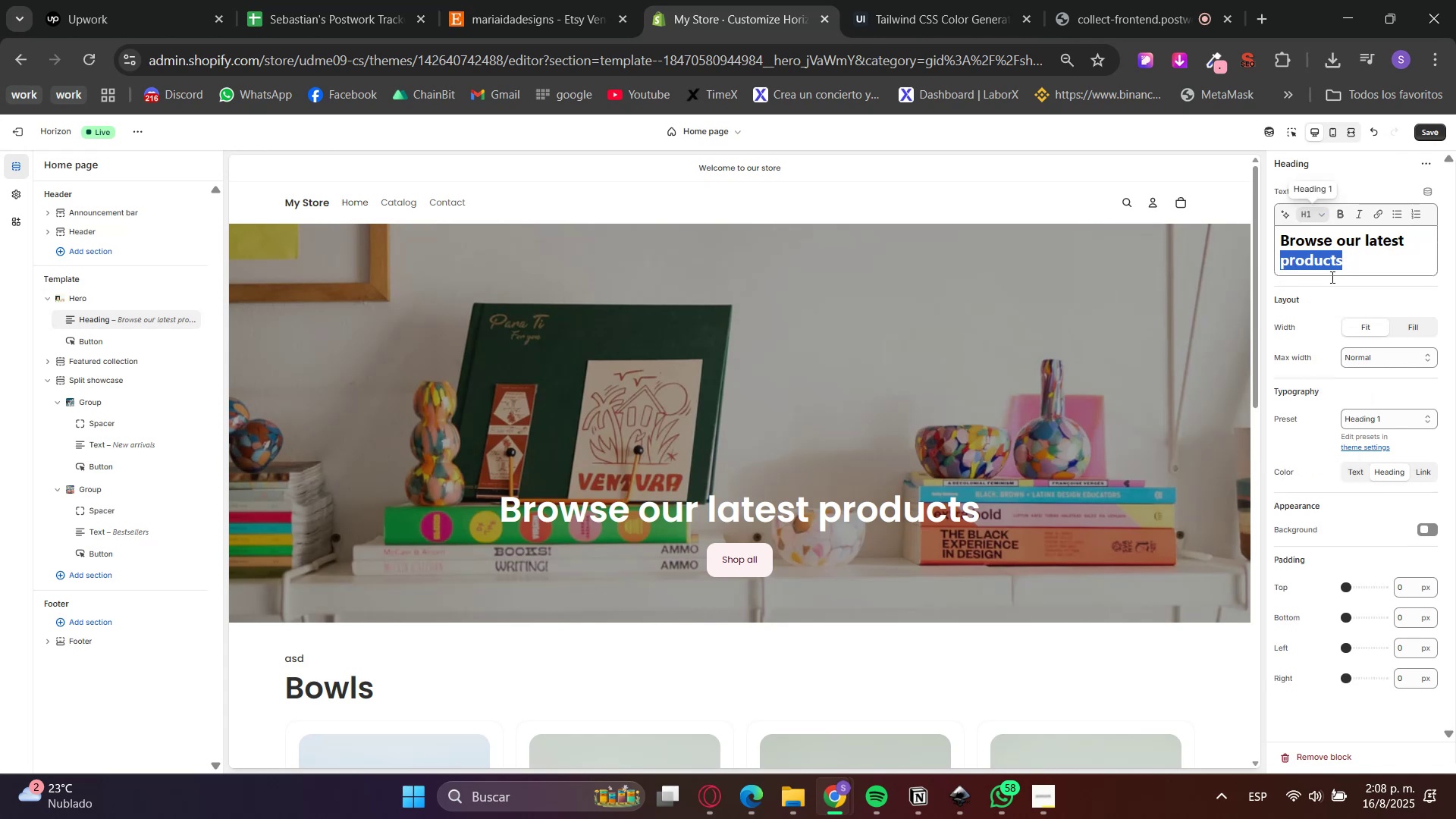 
double_click([1382, 285])
 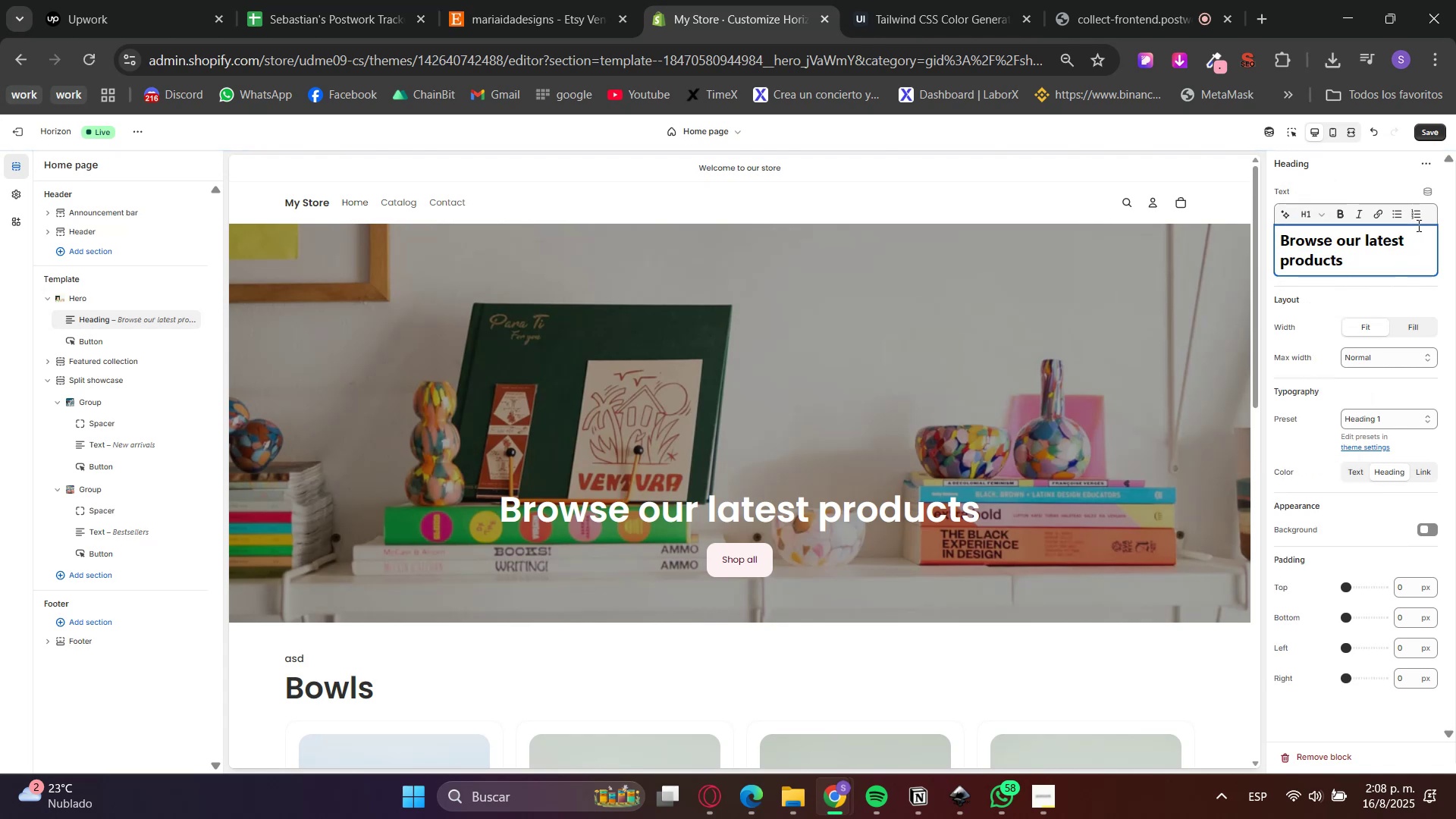 
double_click([1427, 129])
 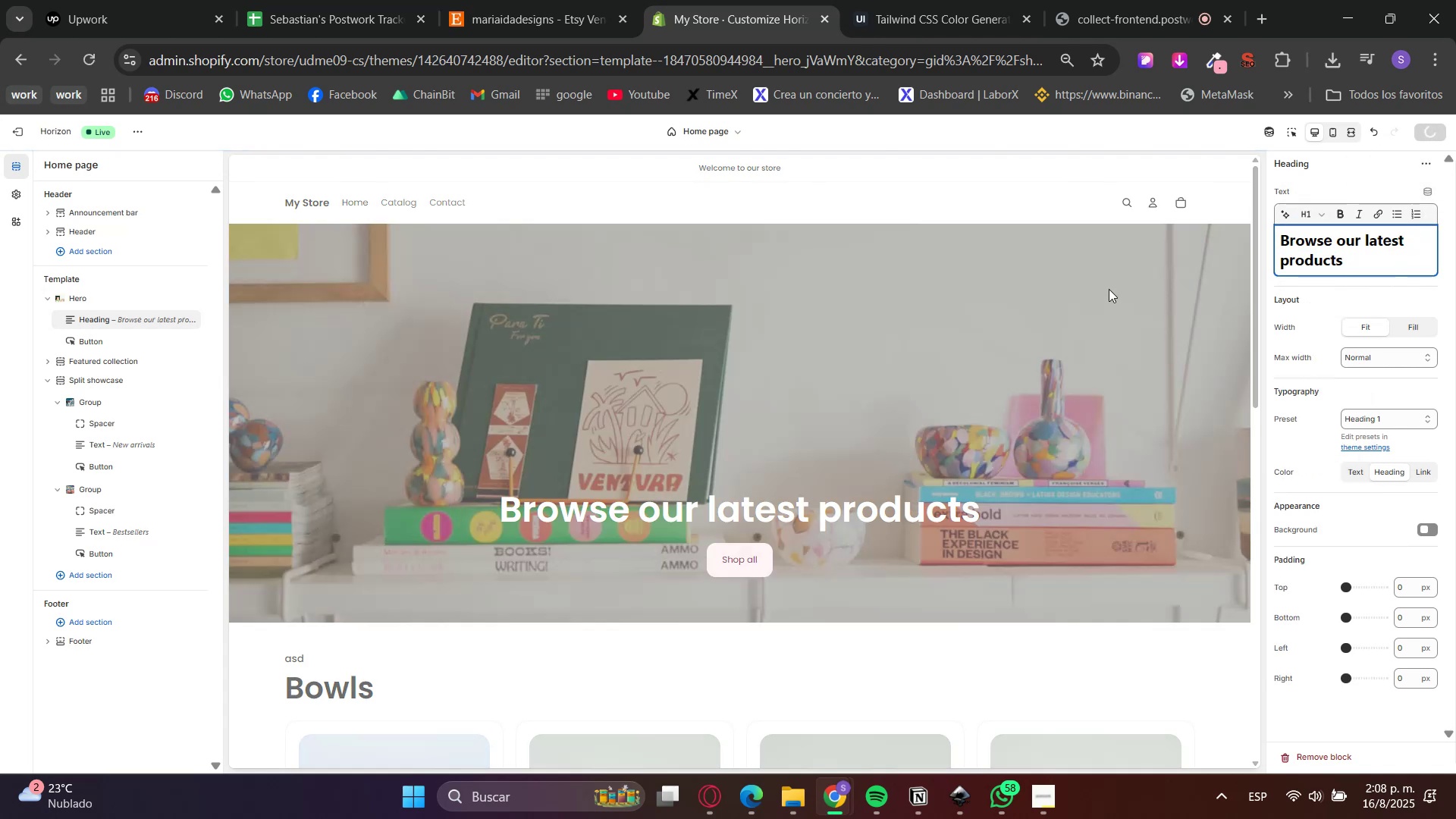 
left_click([1127, 0])
 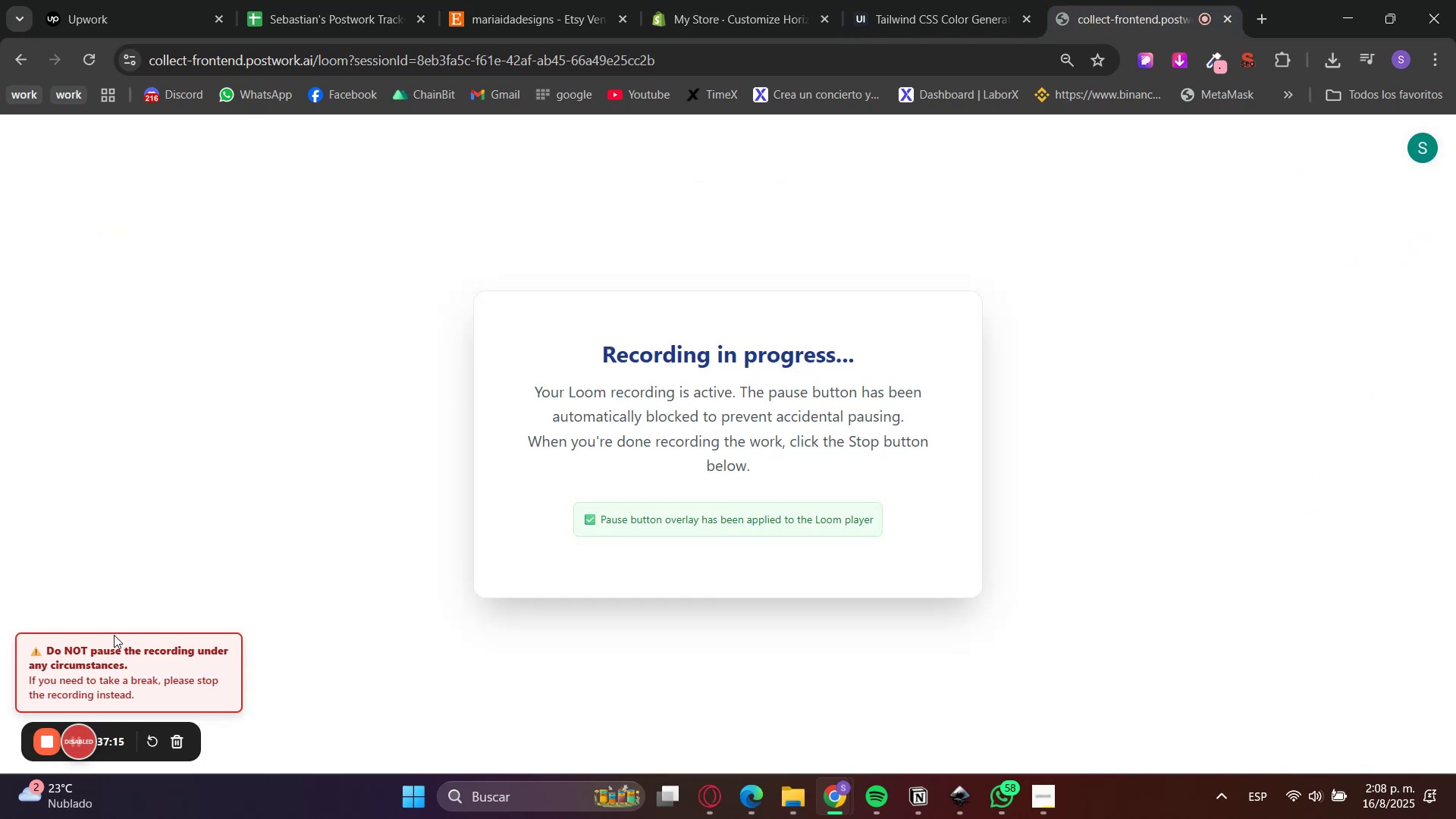 
left_click([697, 0])
 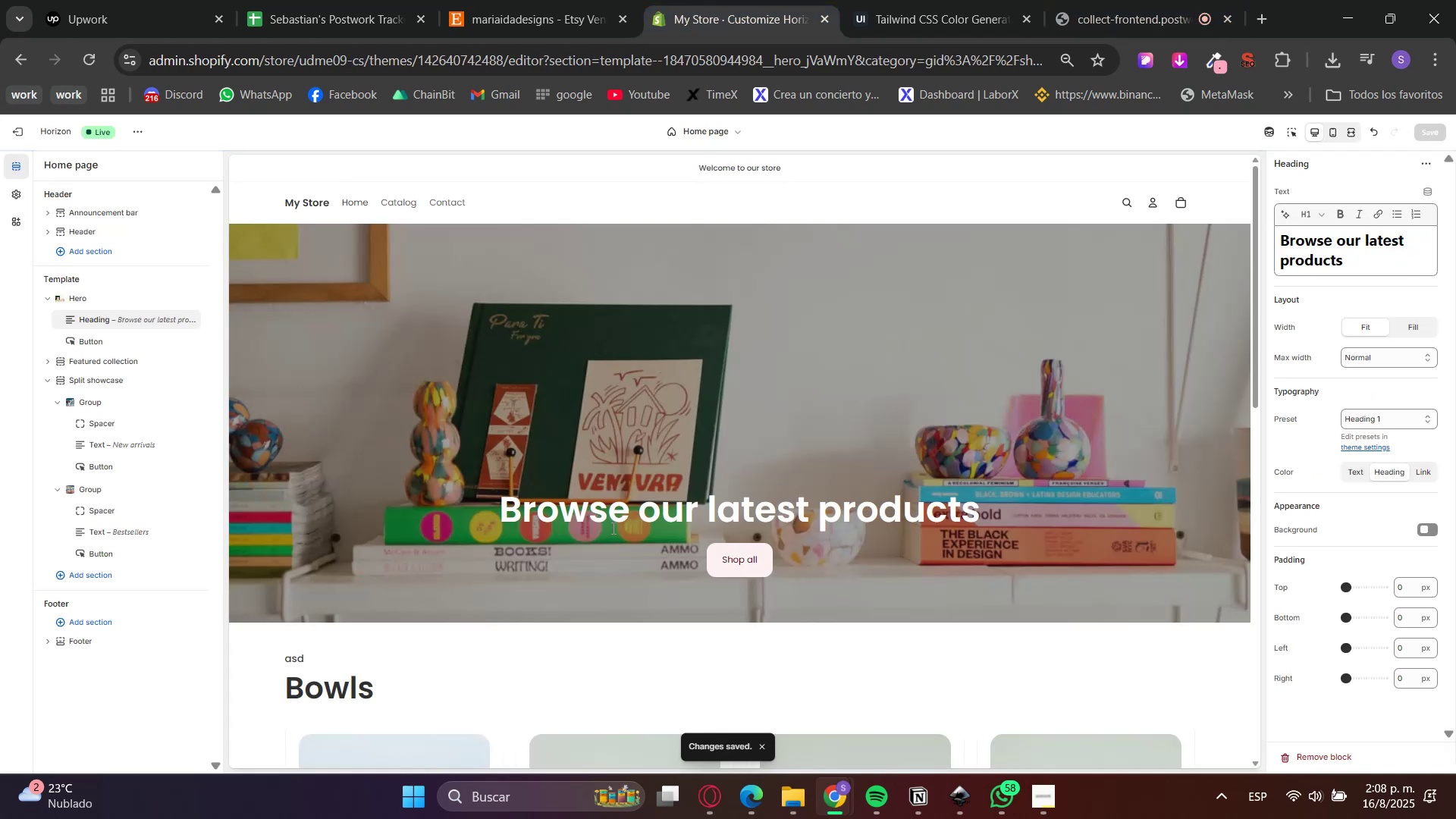 
scroll: coordinate [595, 532], scroll_direction: down, amount: 11.0
 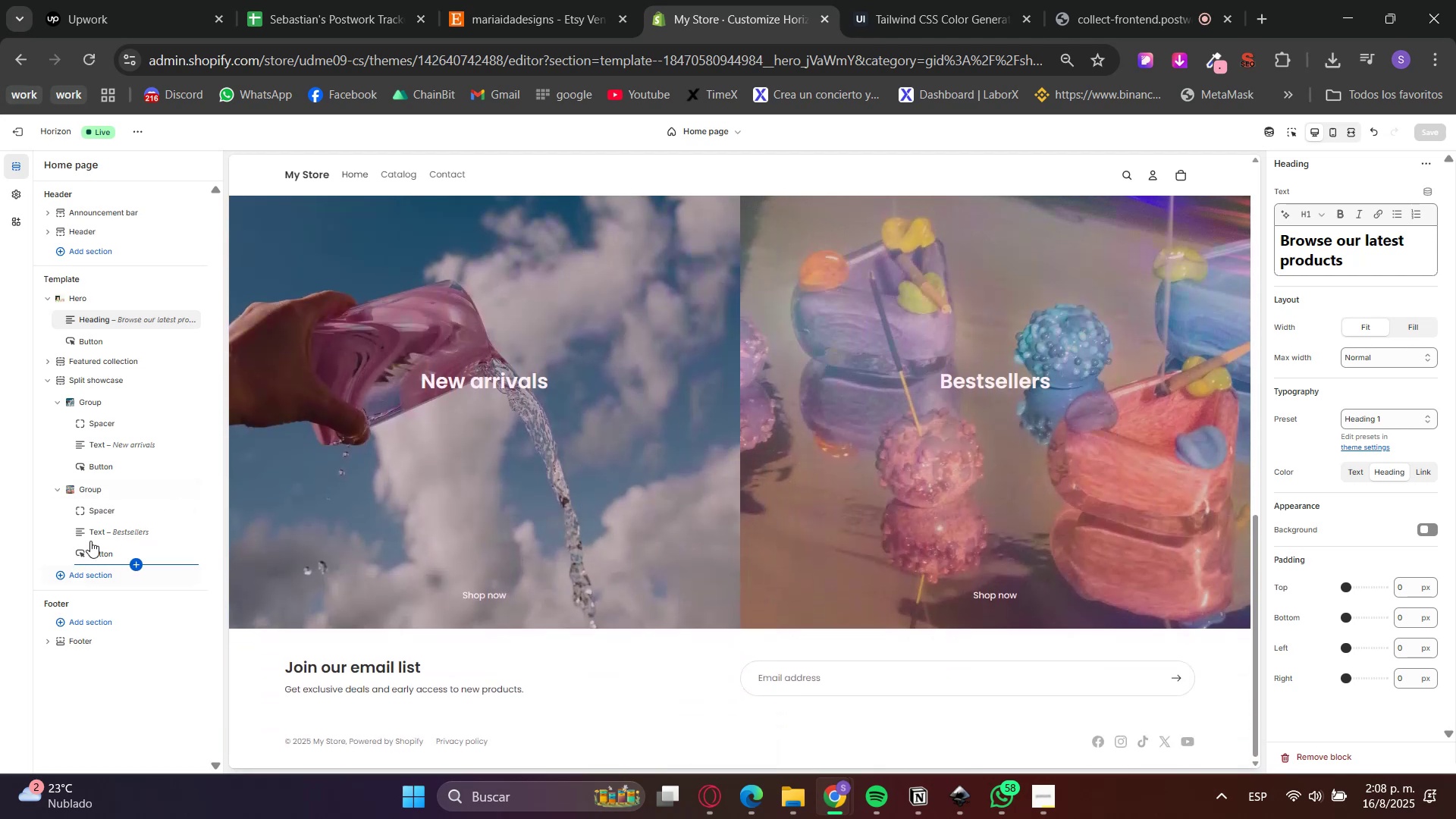 
left_click([84, 576])
 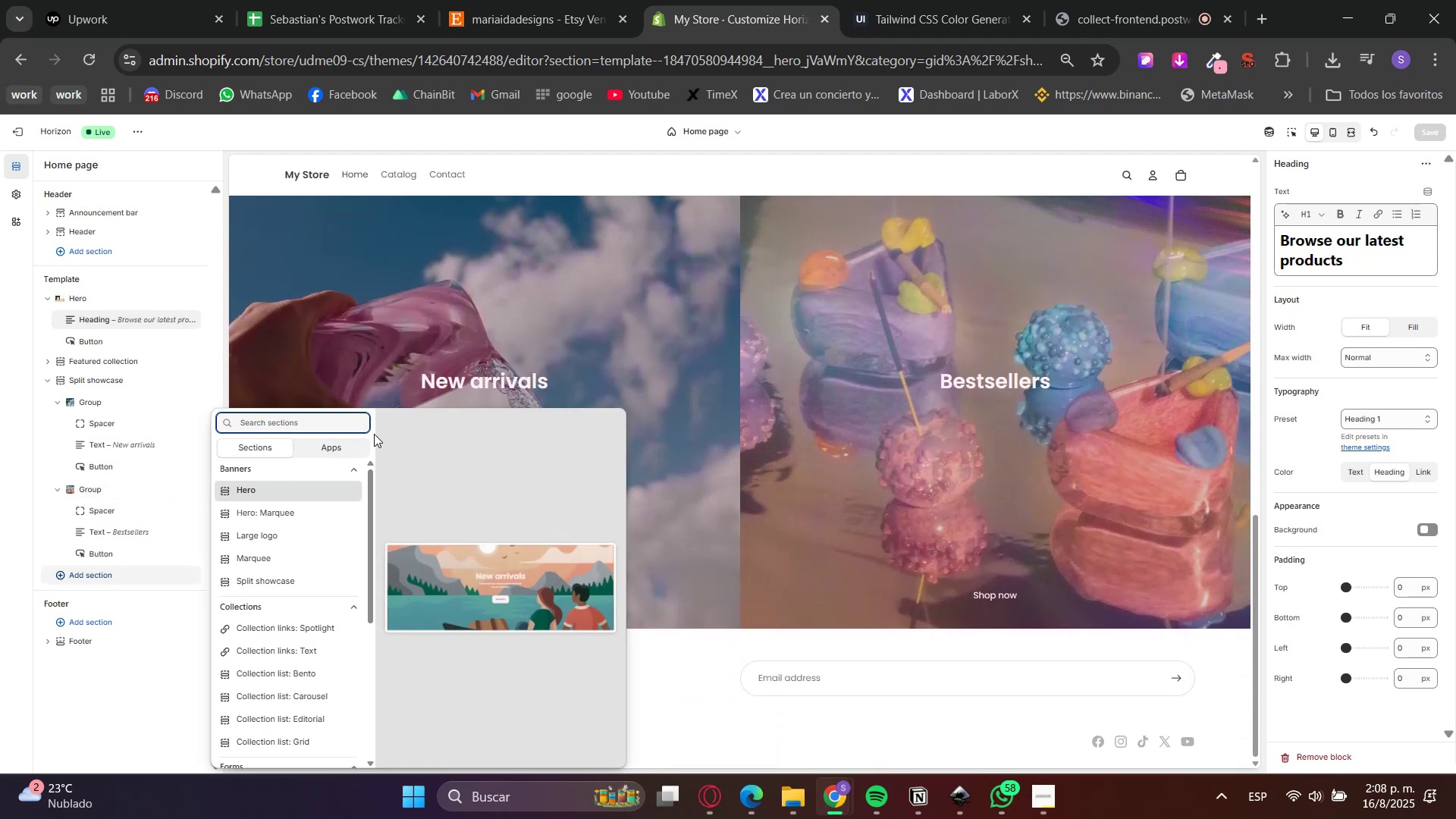 
type(mar)
 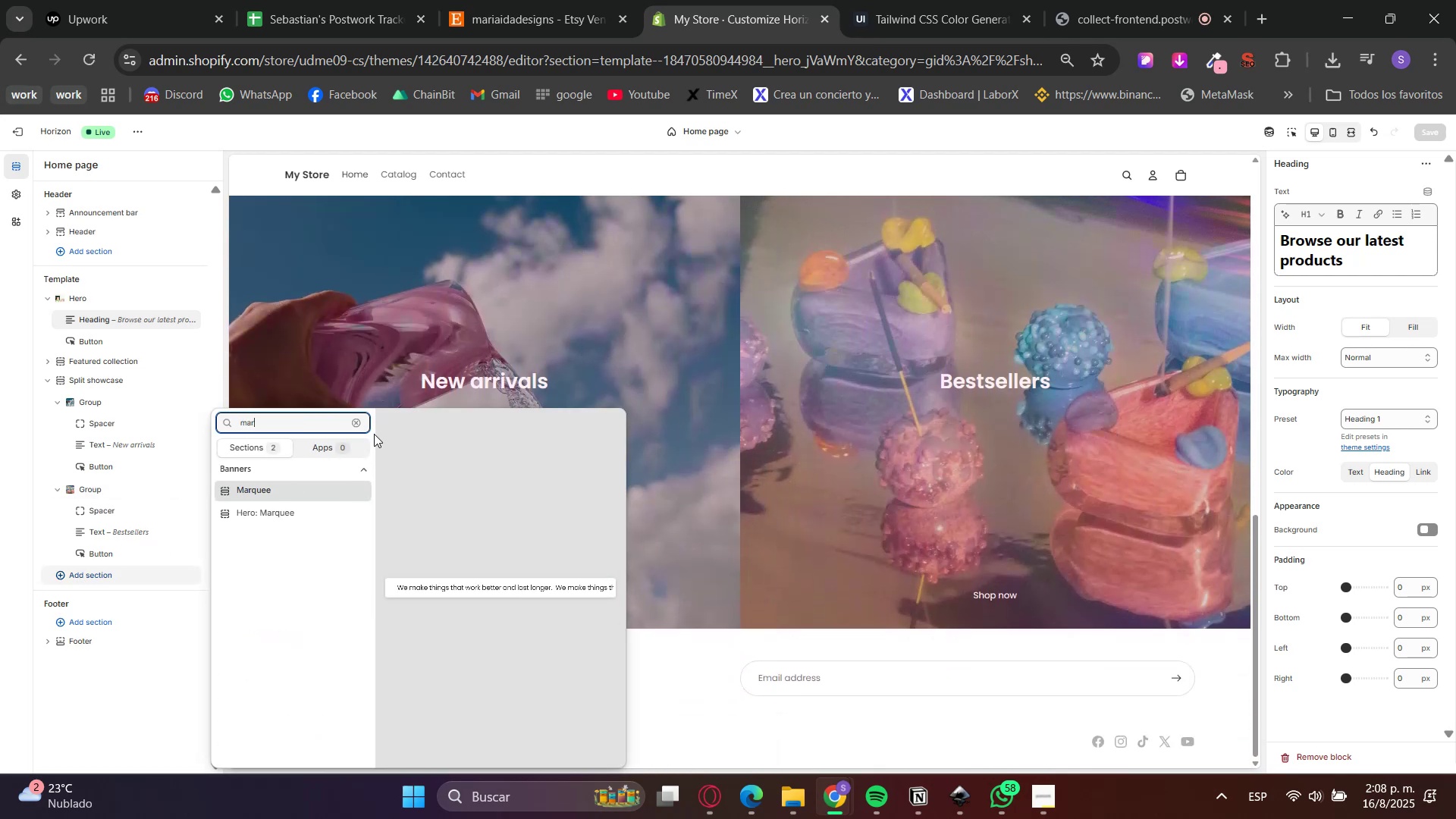 
key(Enter)
 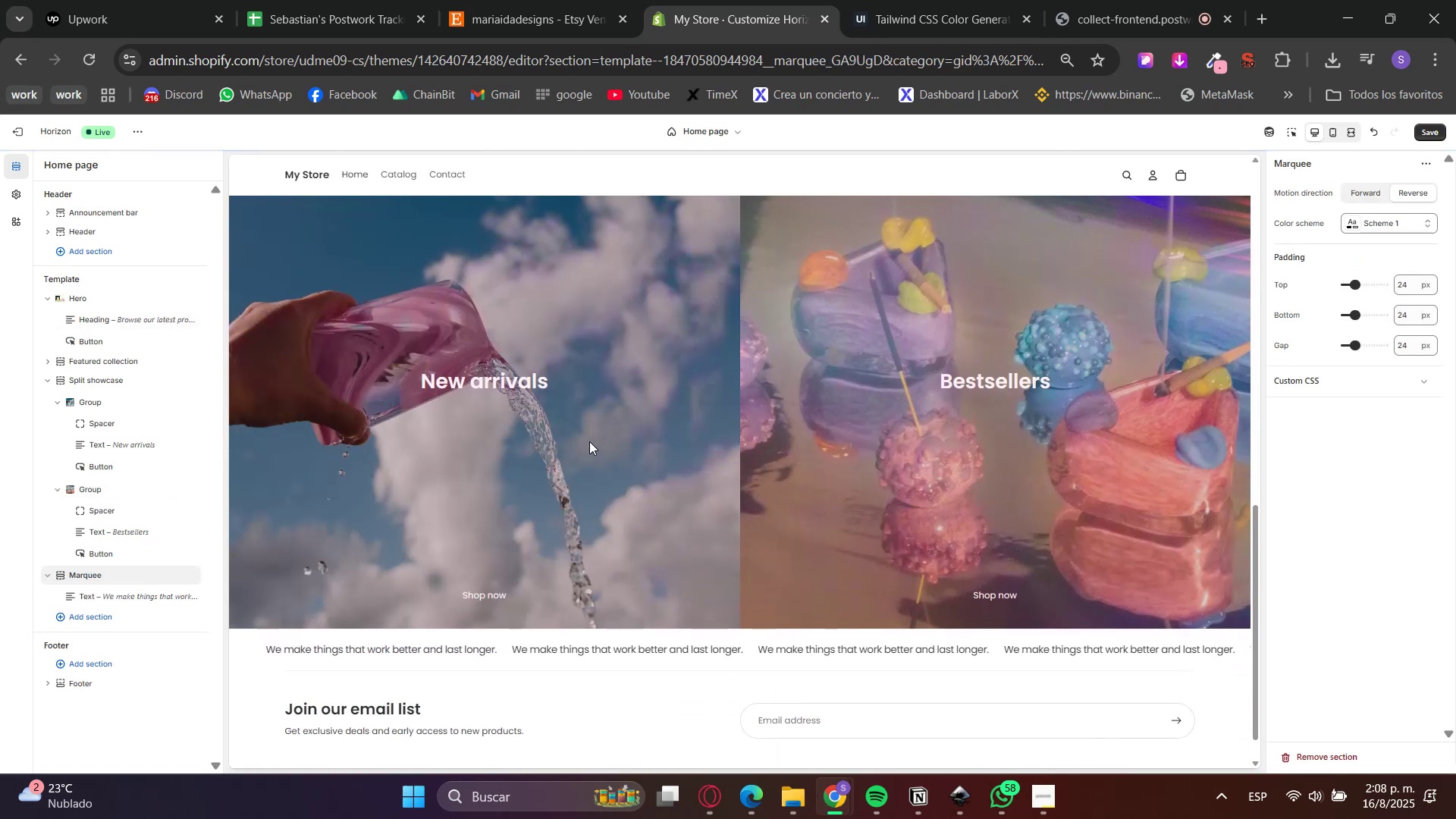 
left_click([108, 623])
 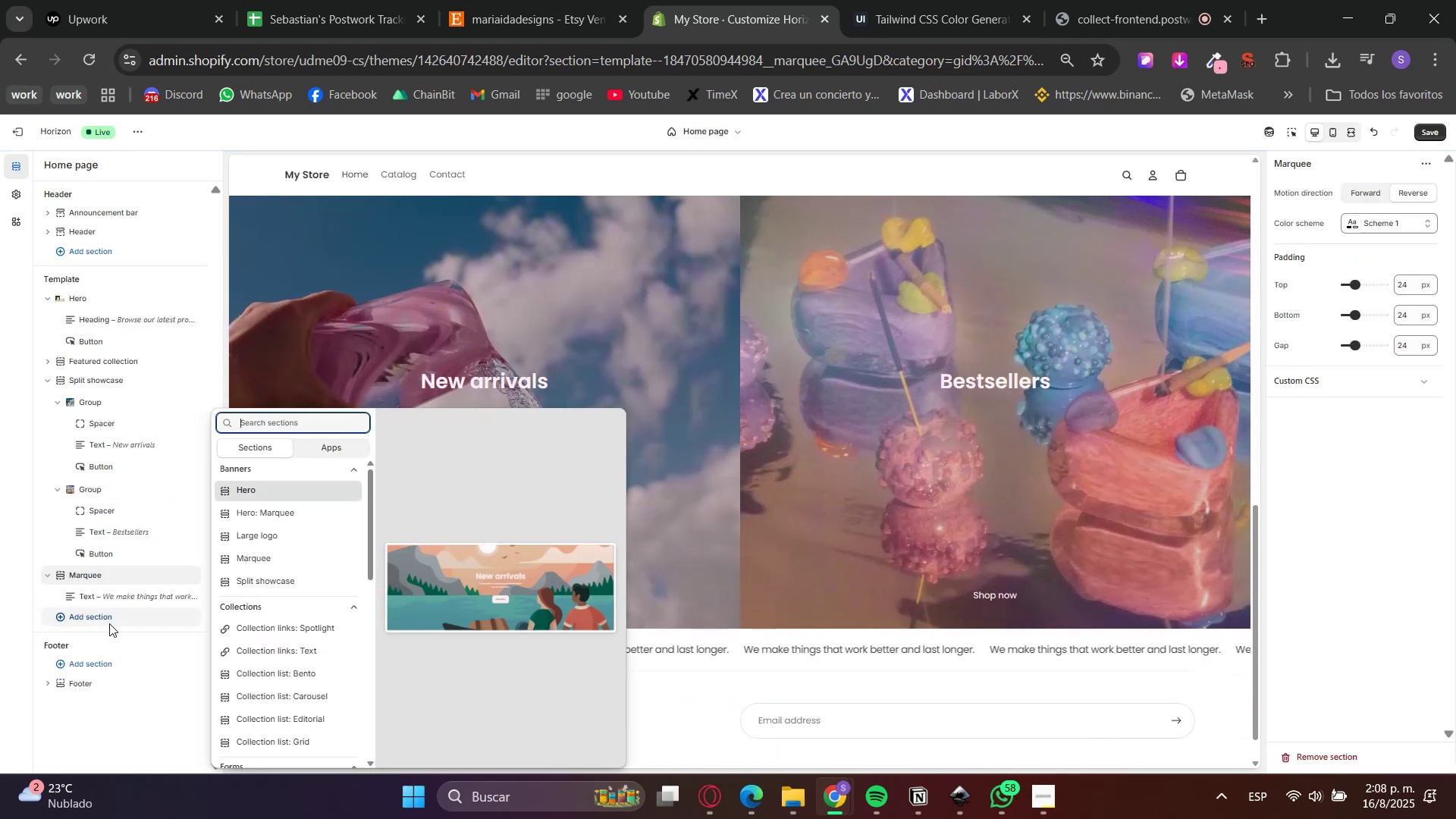 
left_click([0, 535])
 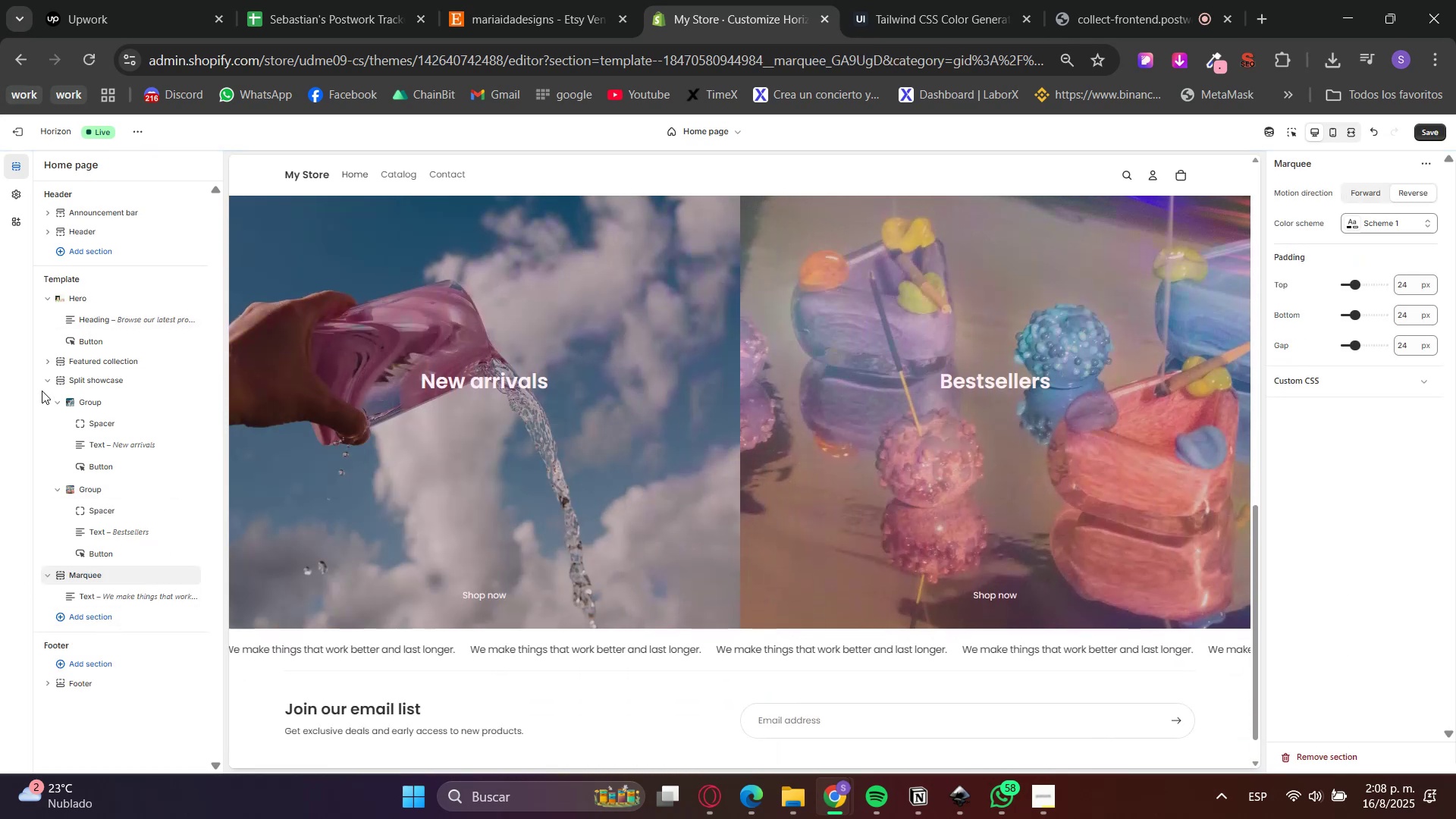 
left_click([43, 380])
 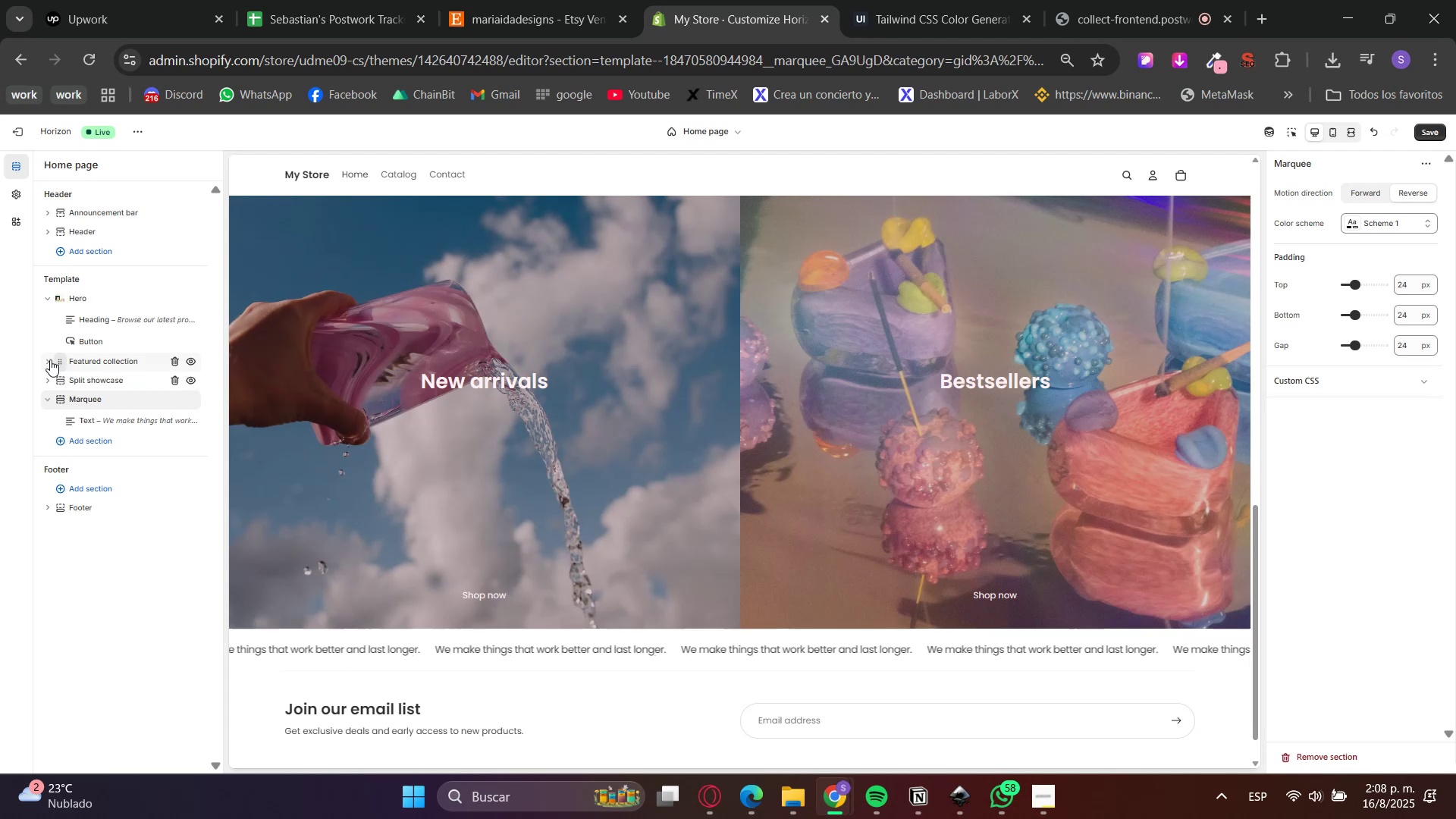 
double_click([49, 359])
 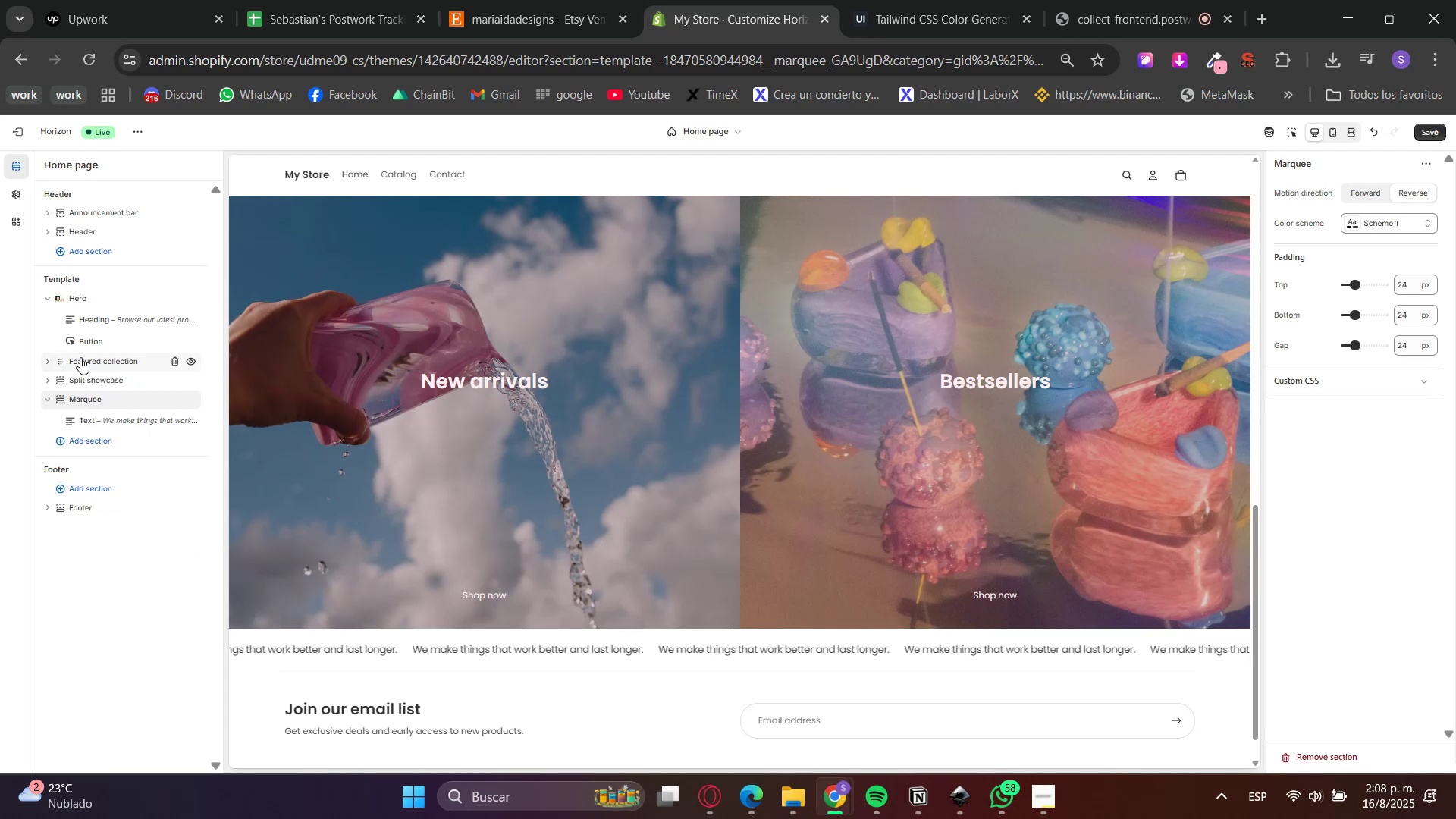 
left_click([81, 357])
 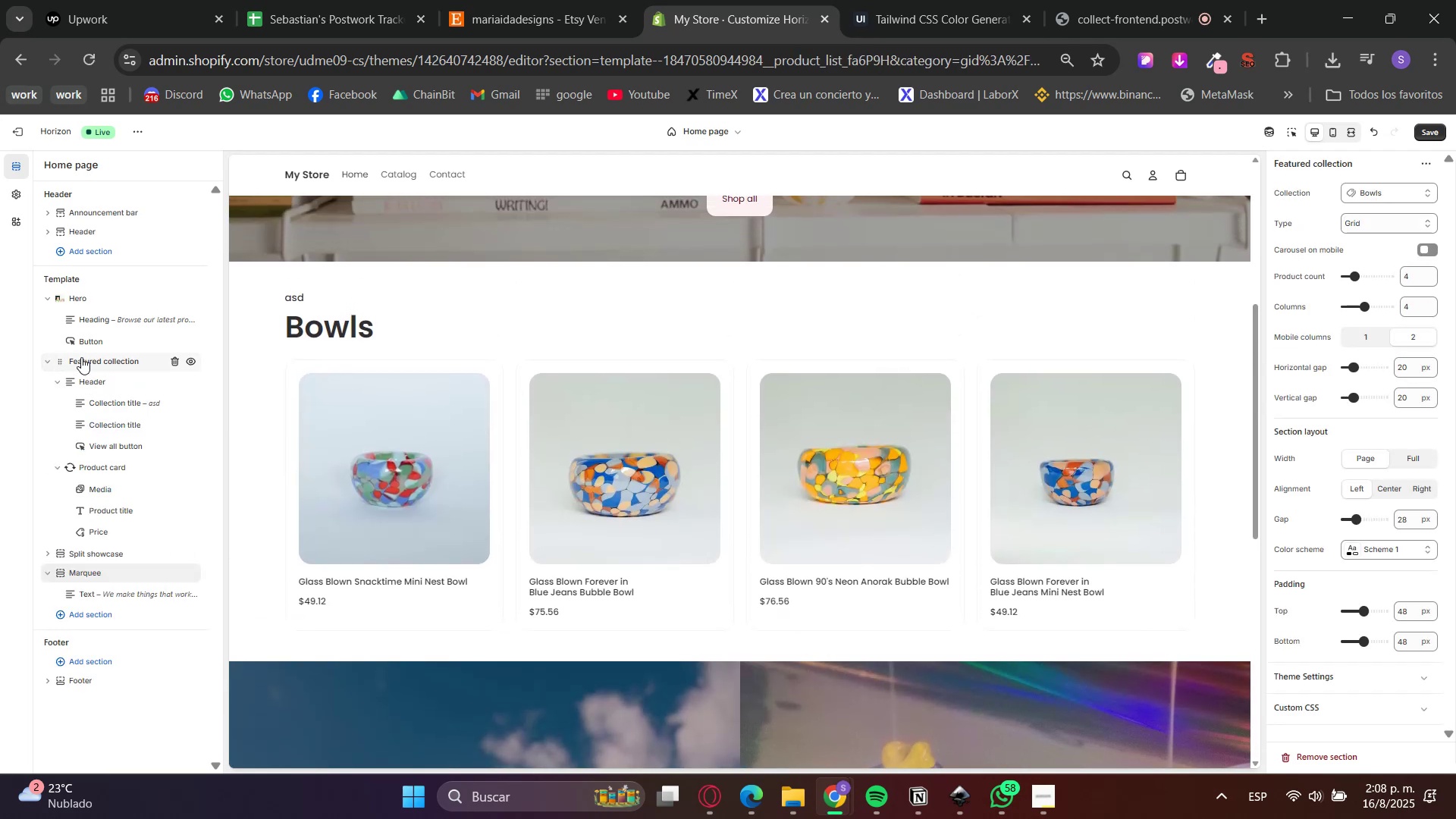 
right_click([81, 357])
 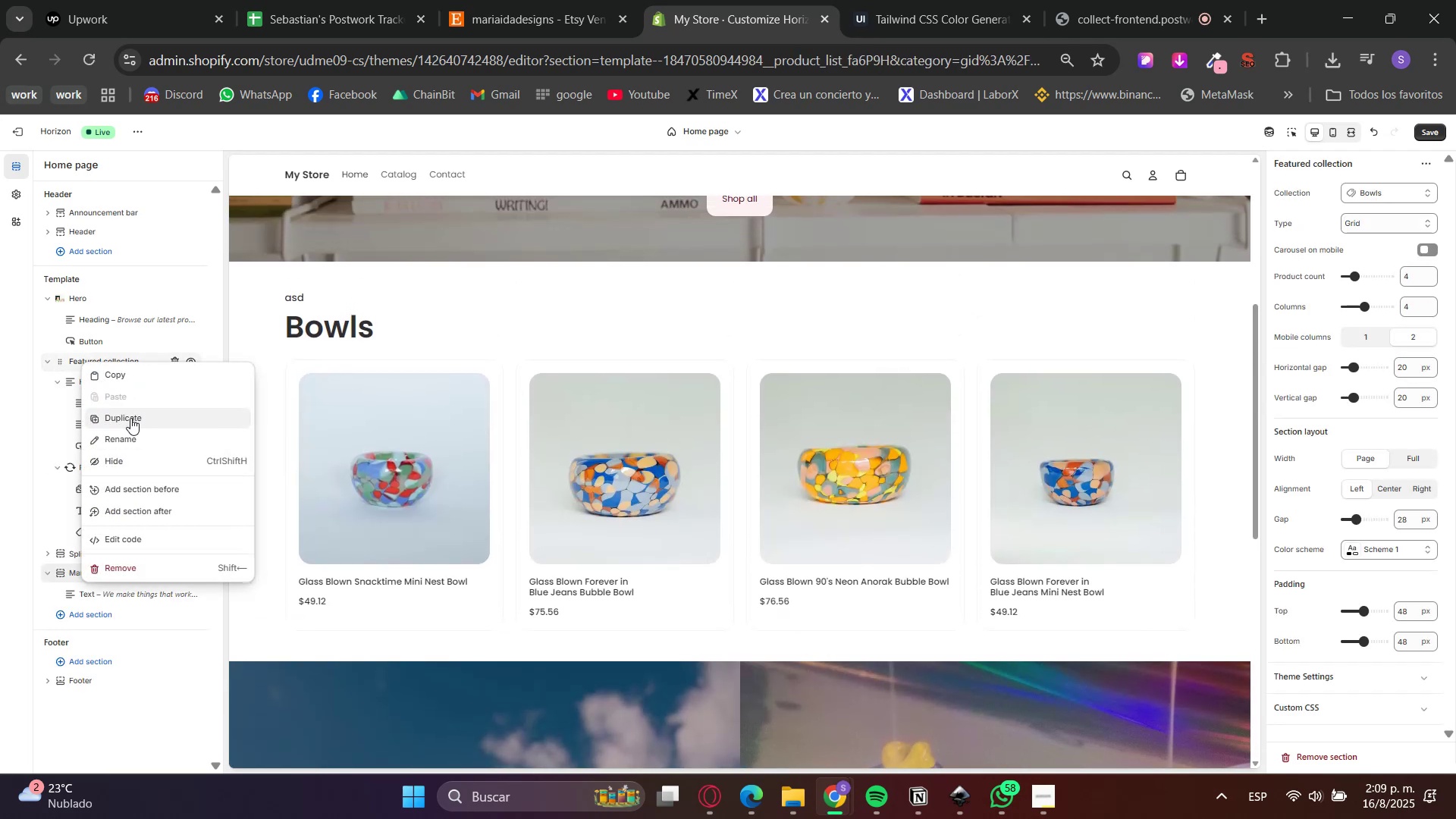 
left_click([130, 418])
 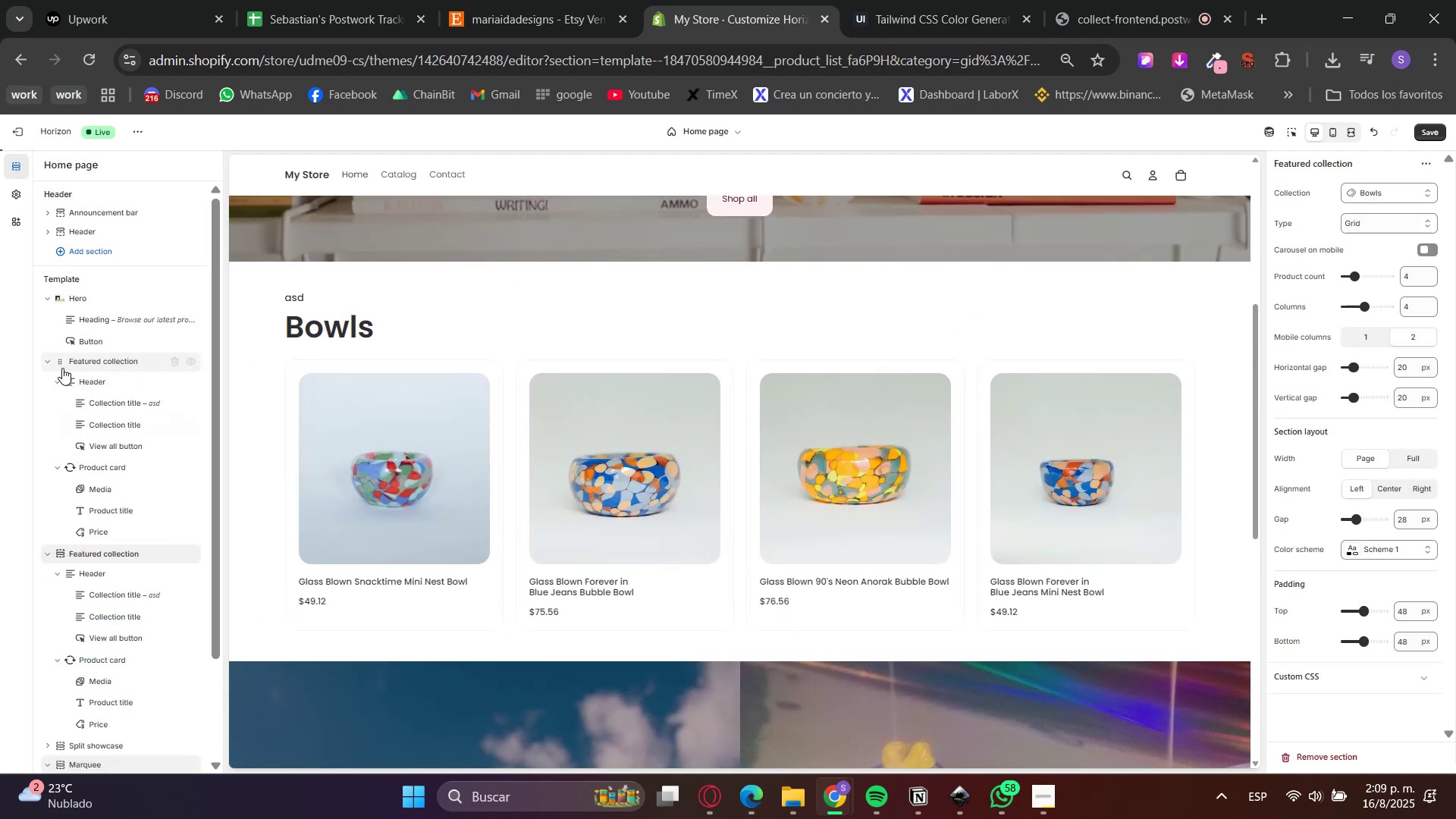 
left_click([50, 364])
 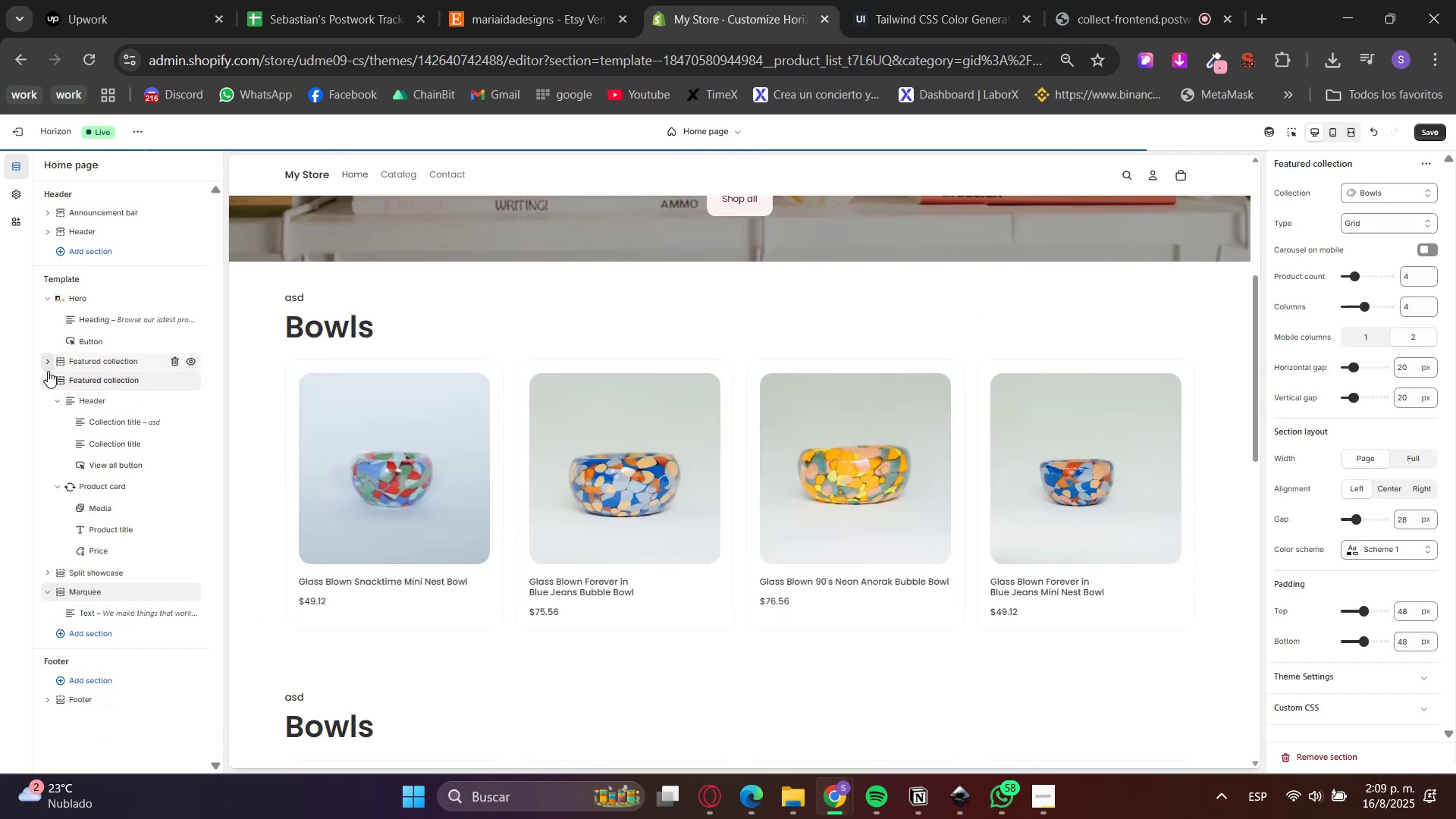 
left_click([47, 378])
 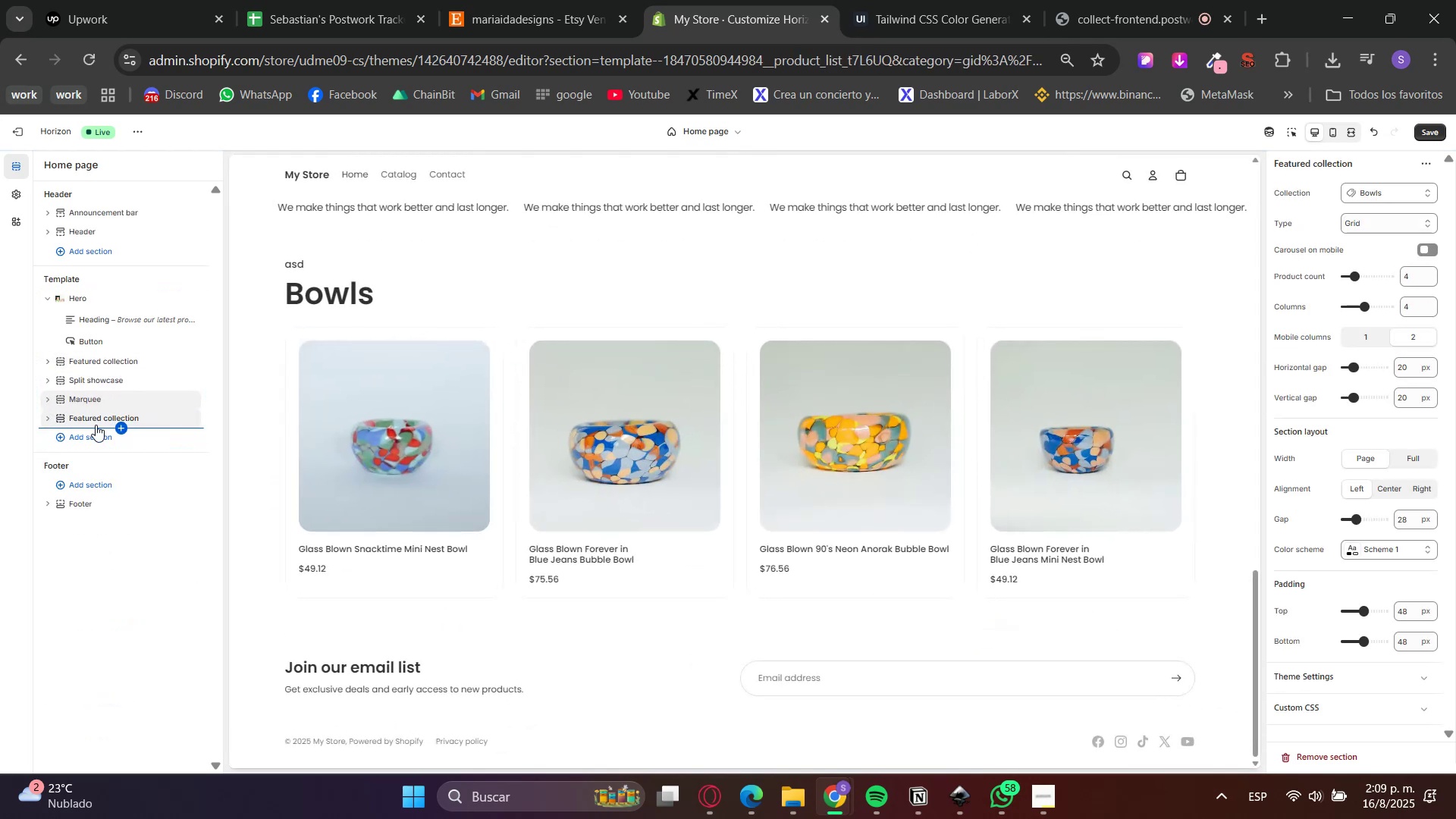 
double_click([1363, 222])
 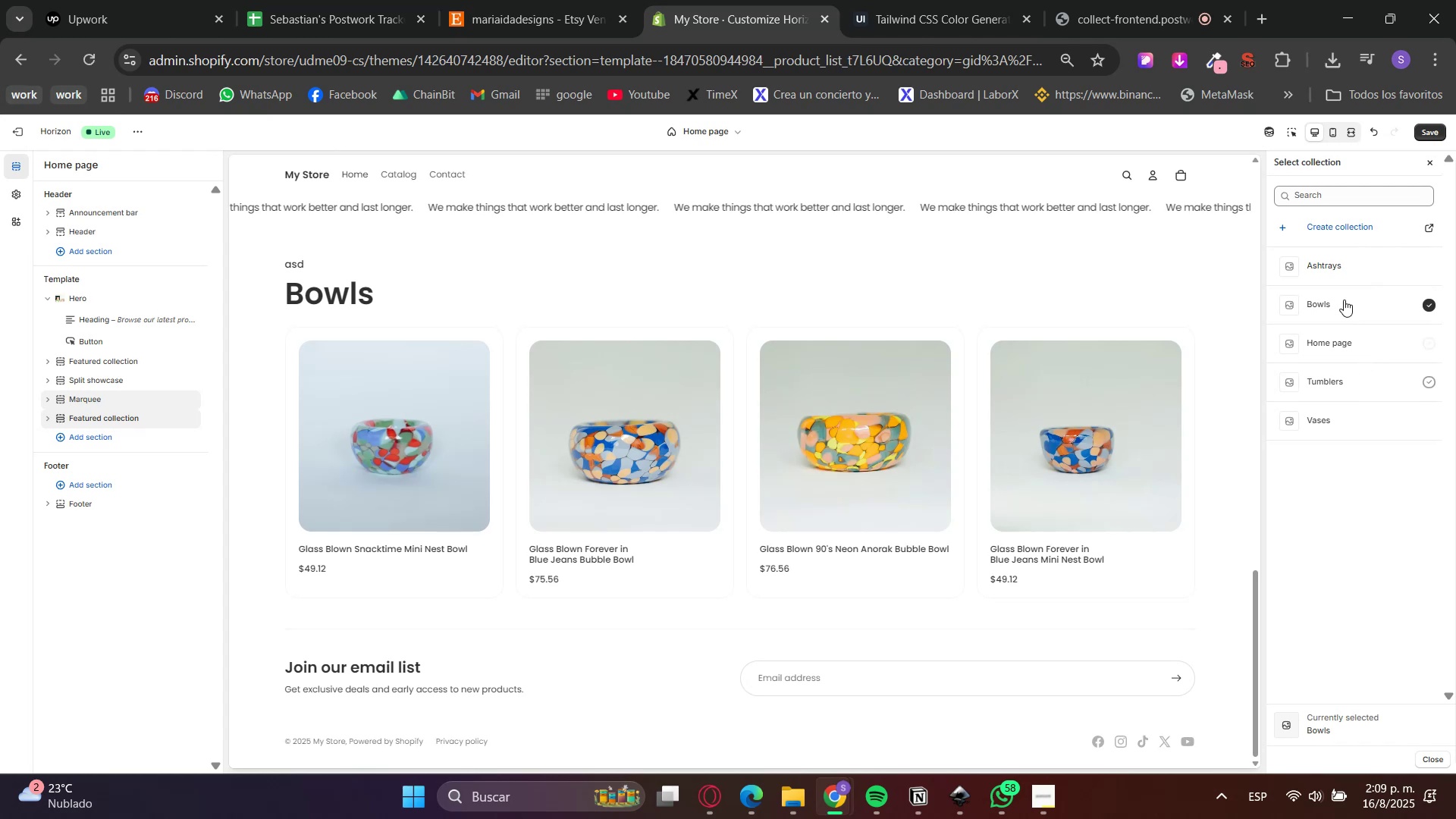 
left_click([1341, 267])
 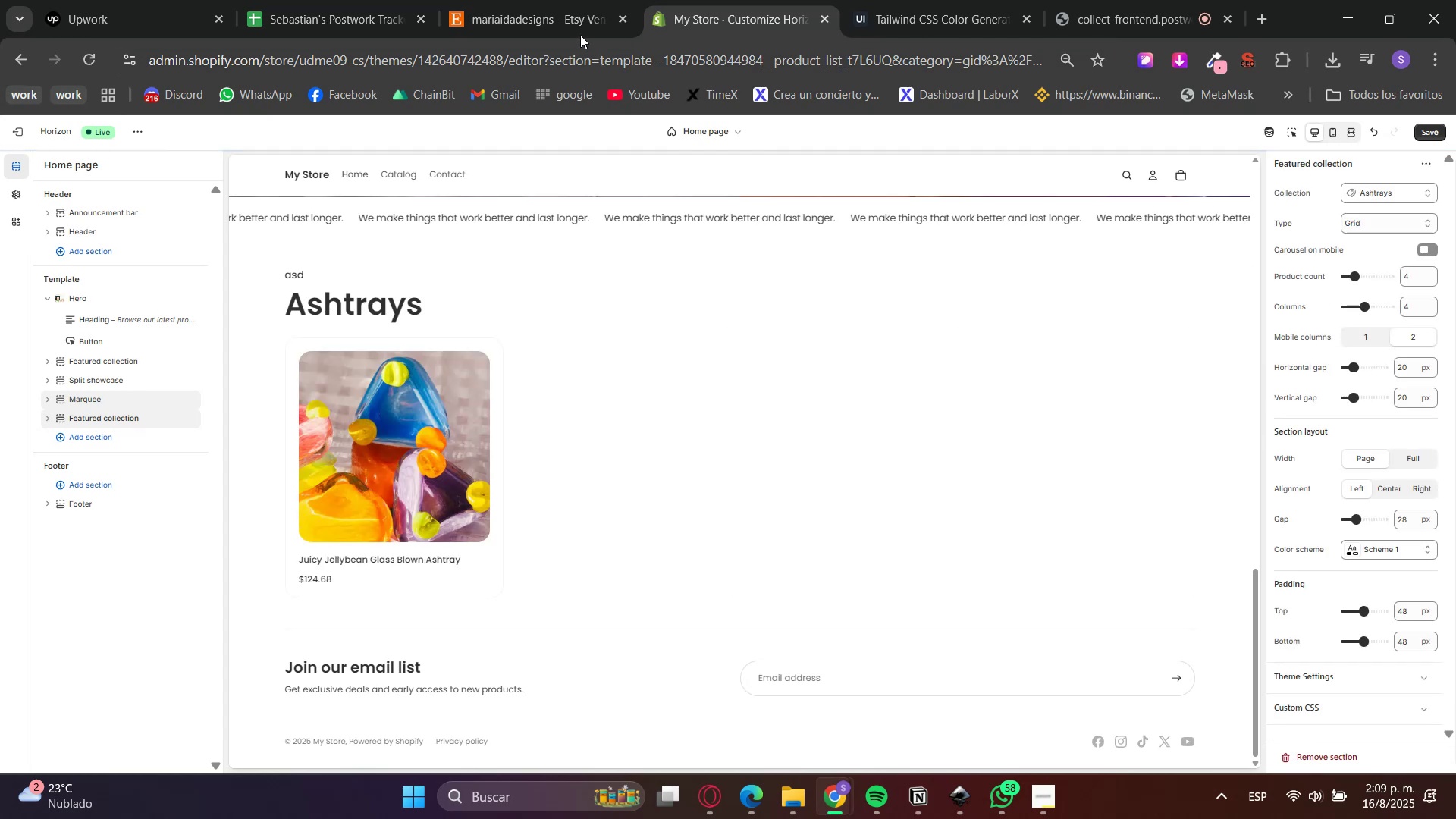 
left_click([1374, 201])
 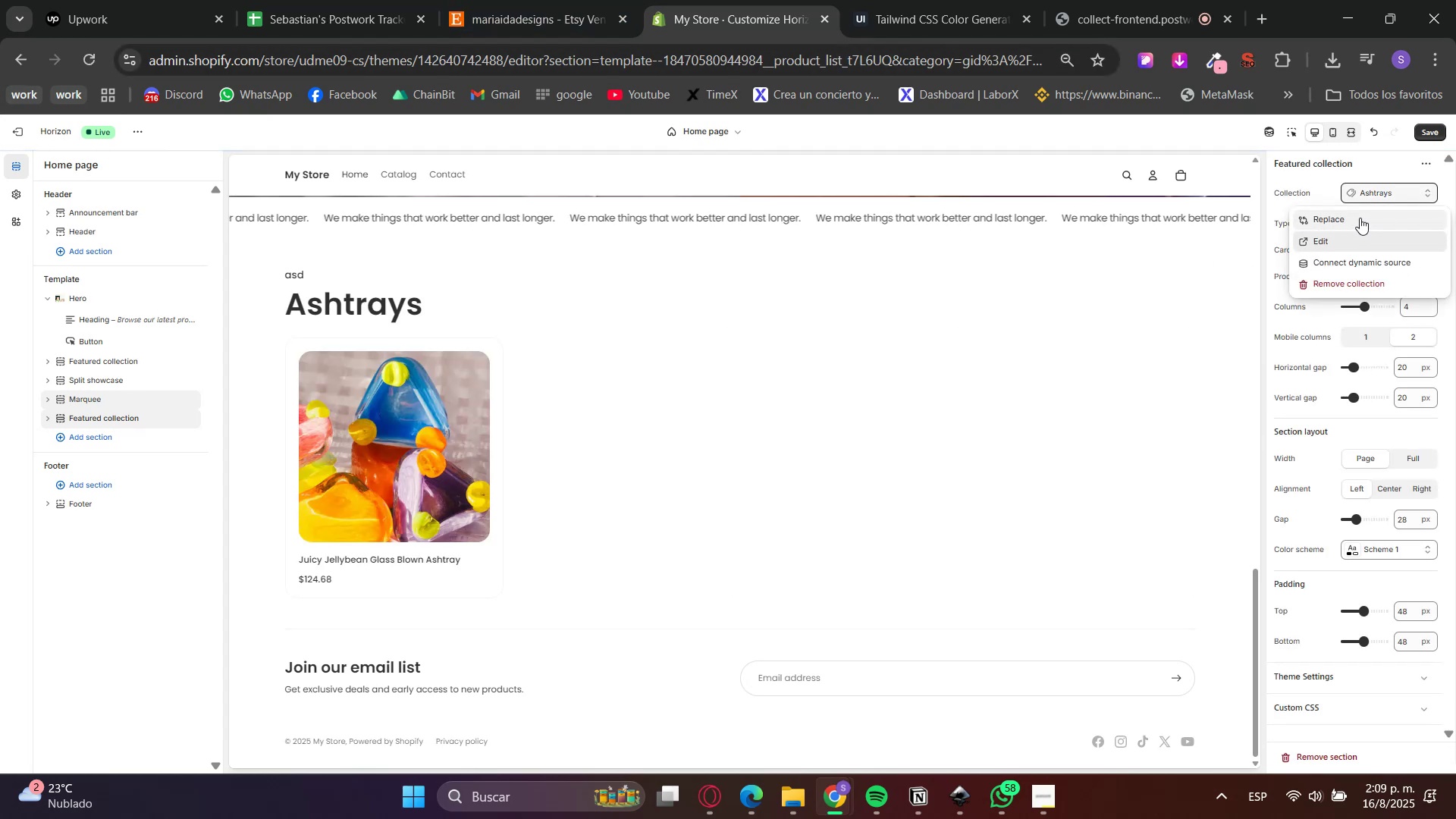 
triple_click([1359, 218])
 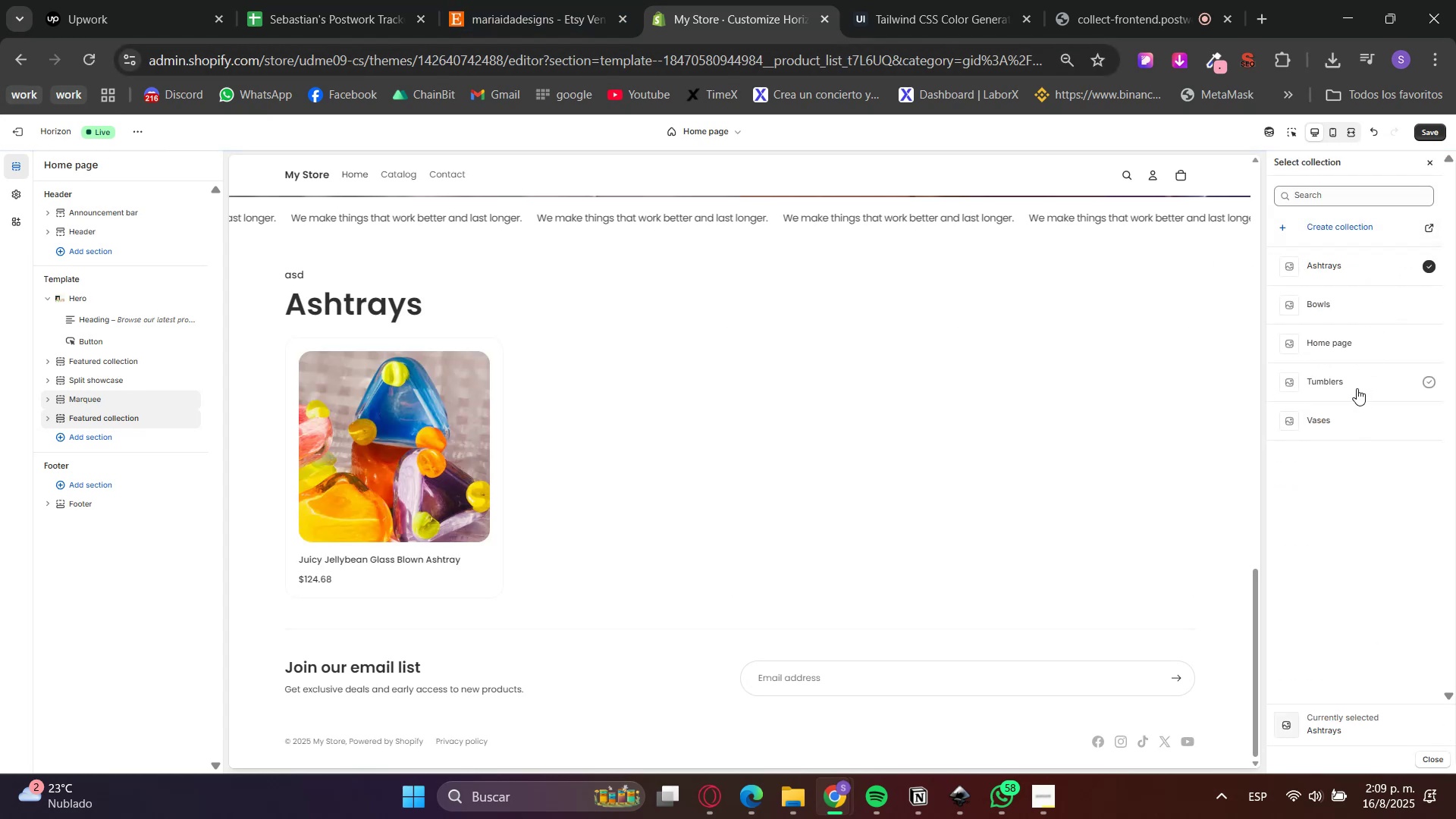 
left_click([1352, 422])
 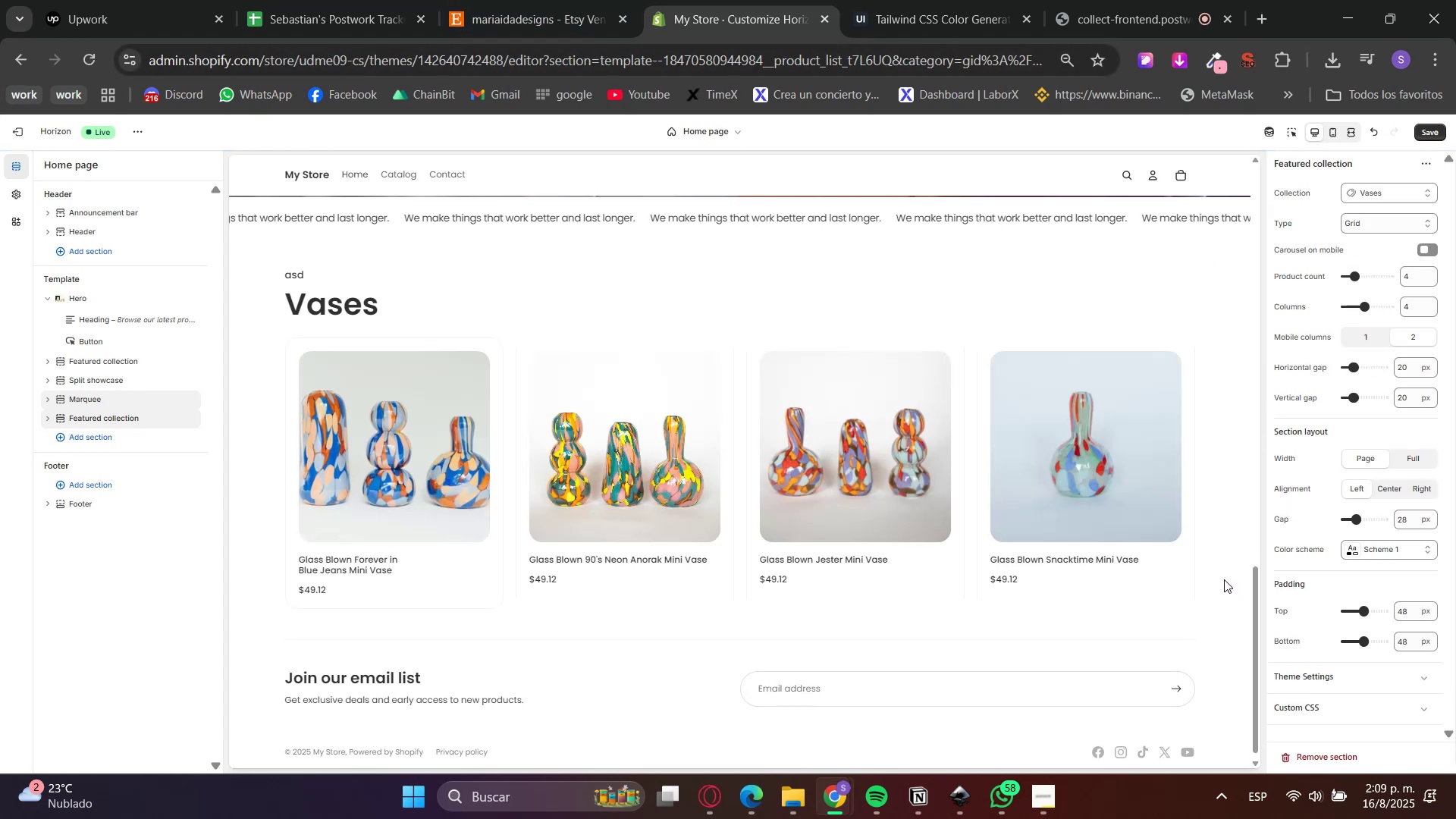 
wait(5.48)
 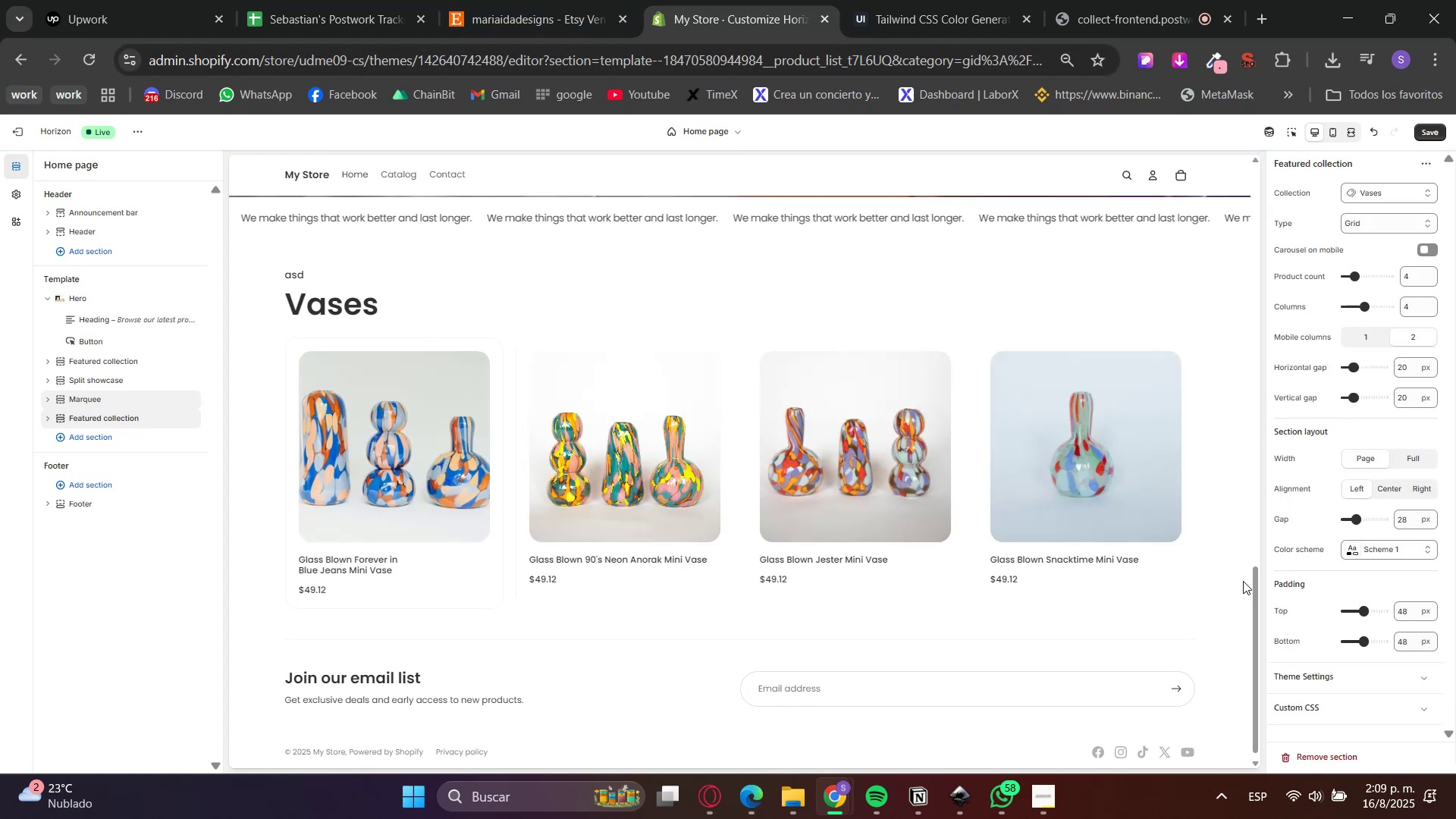 
double_click([1359, 554])
 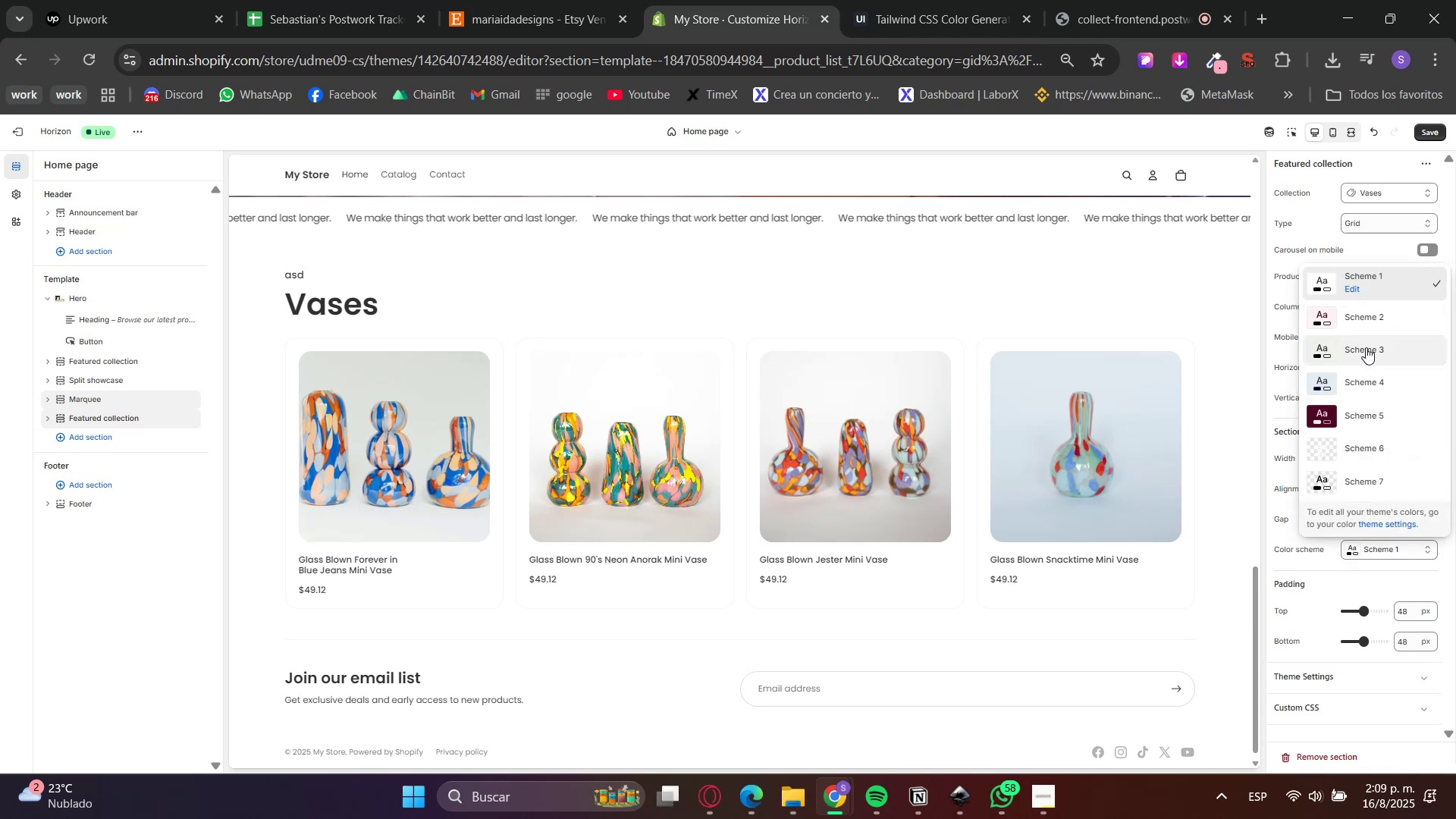 
left_click([1361, 316])
 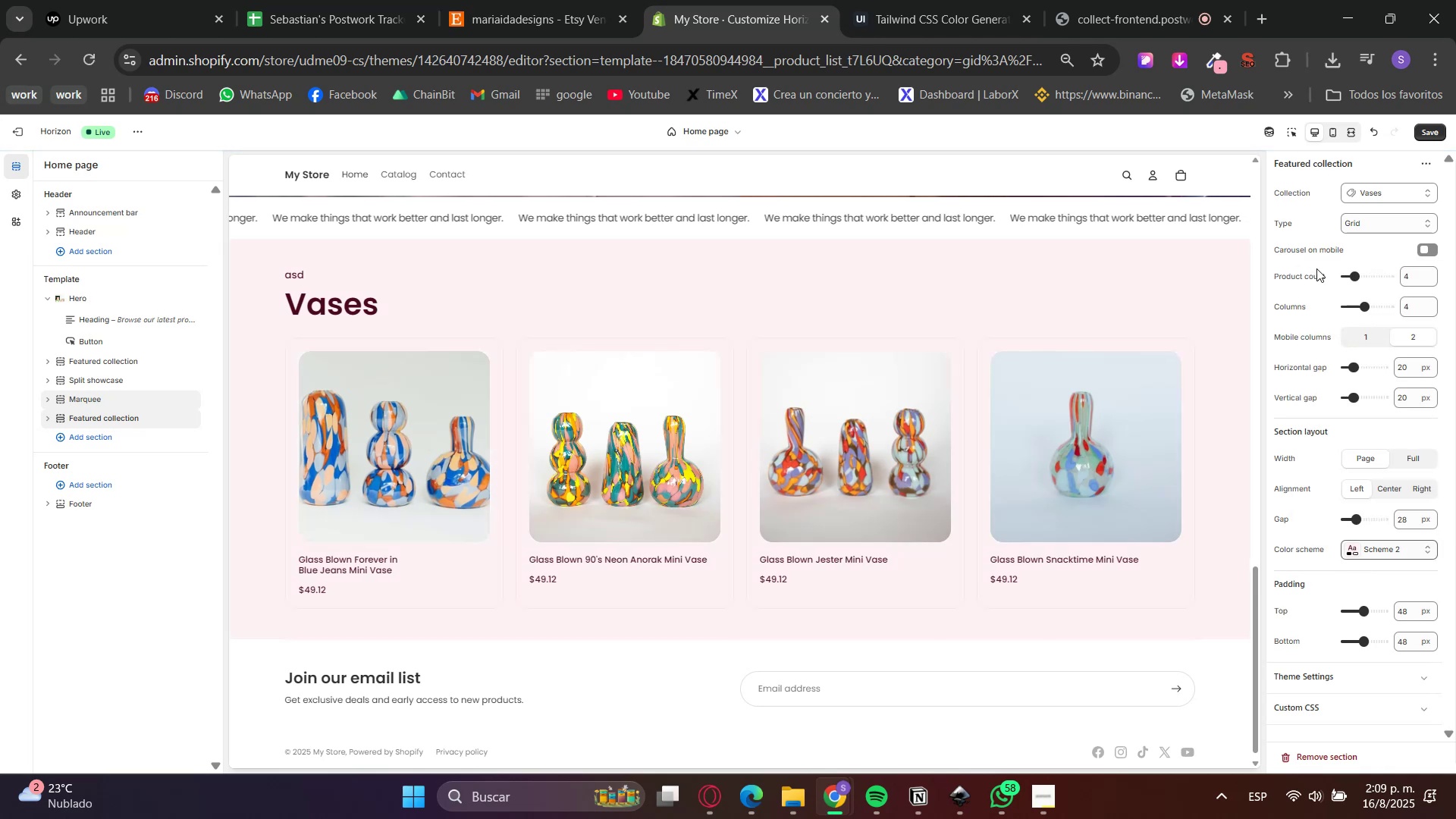 
scroll: coordinate [1125, 608], scroll_direction: up, amount: 4.0
 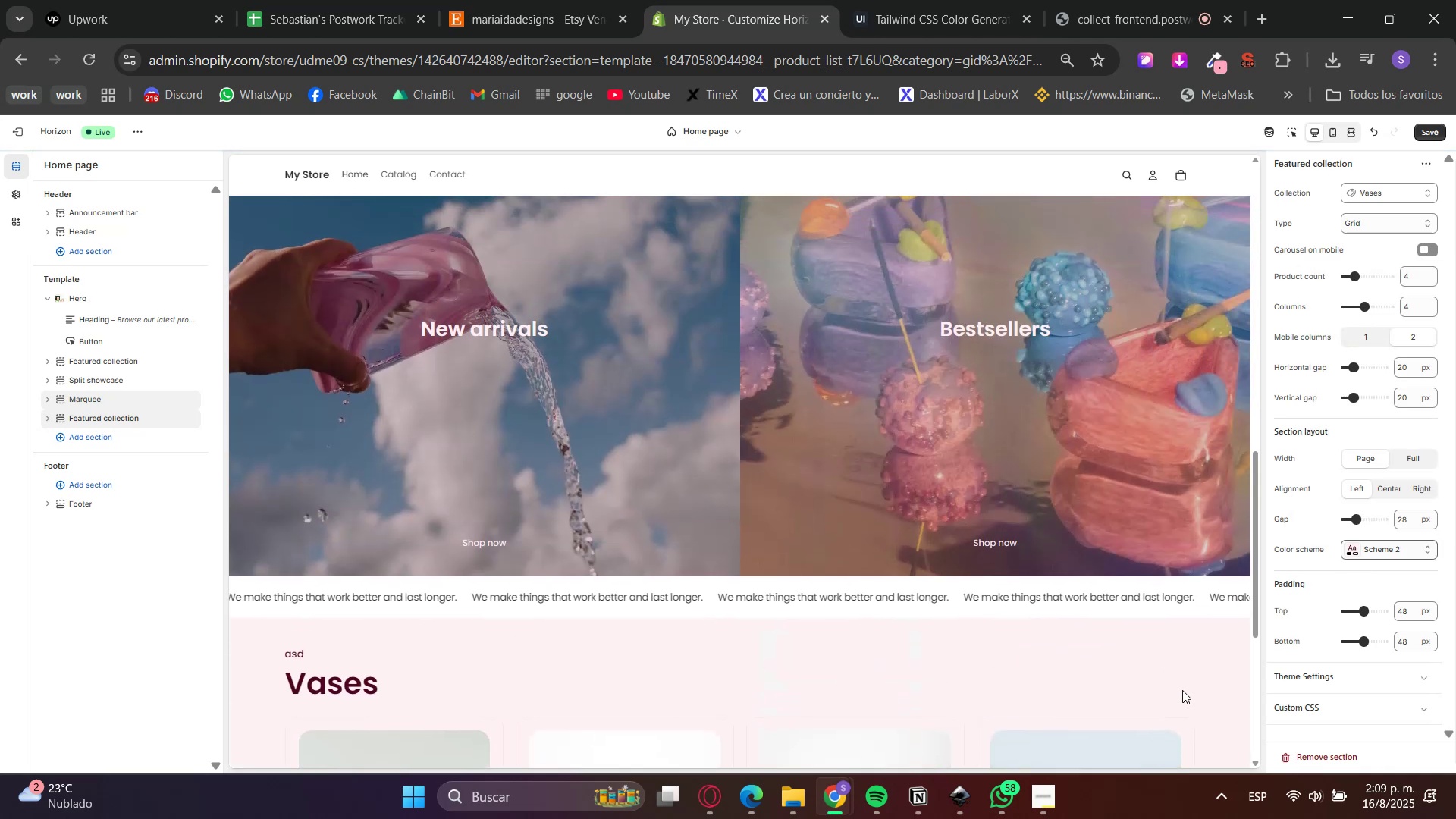 
scroll: coordinate [672, 613], scroll_direction: down, amount: 6.0
 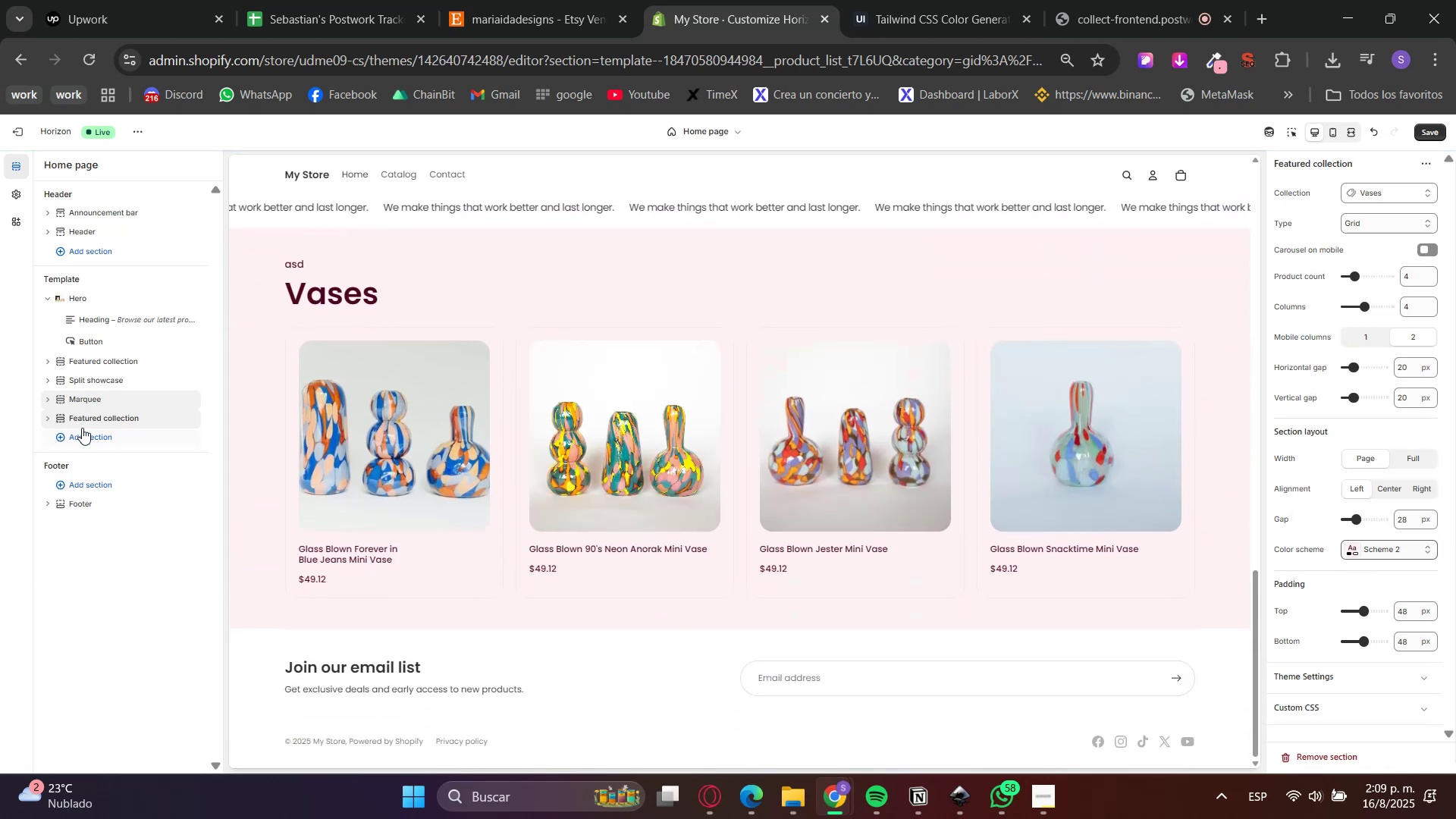 
left_click([107, 440])
 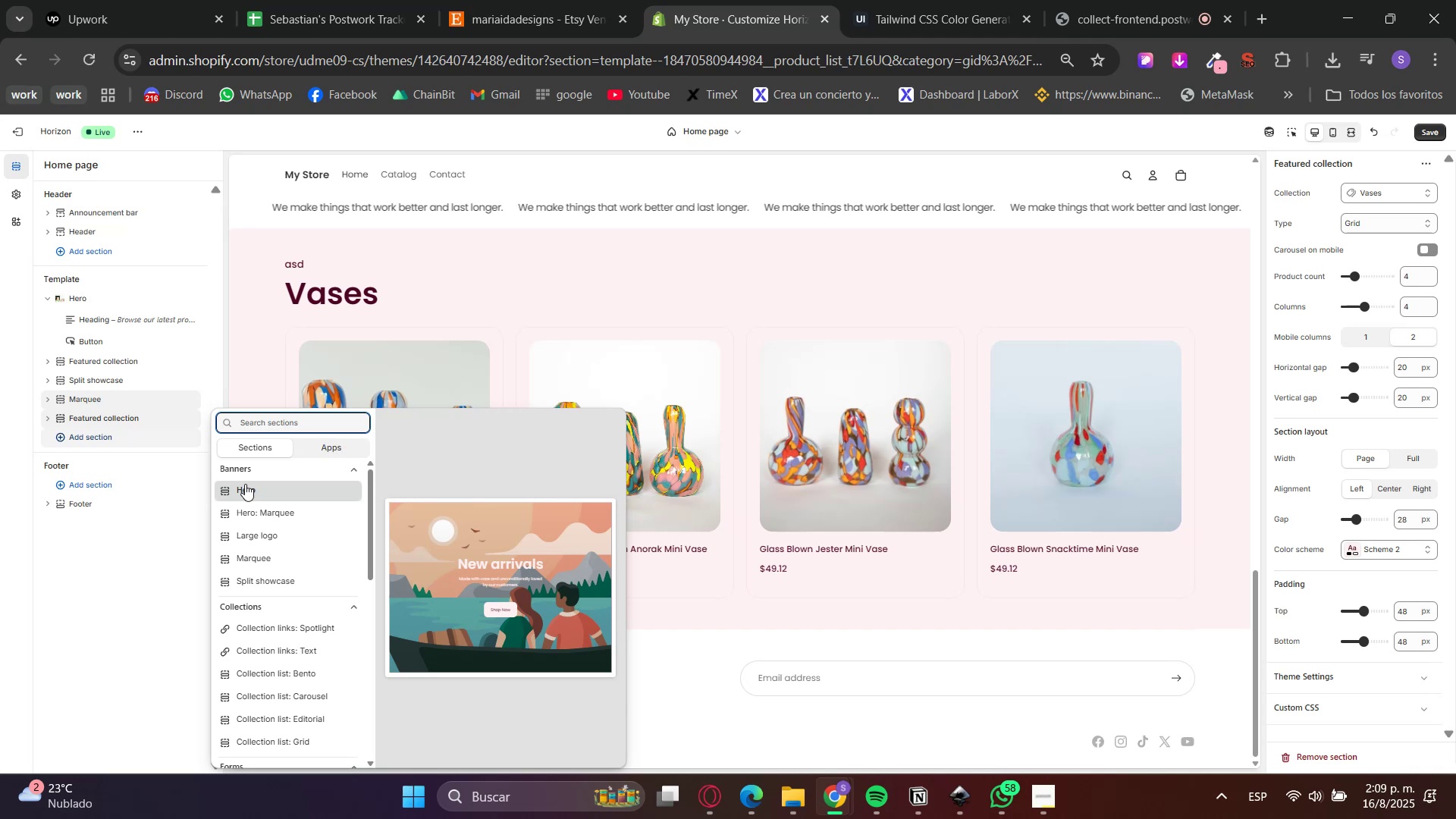 
scroll: coordinate [280, 606], scroll_direction: down, amount: 3.0
 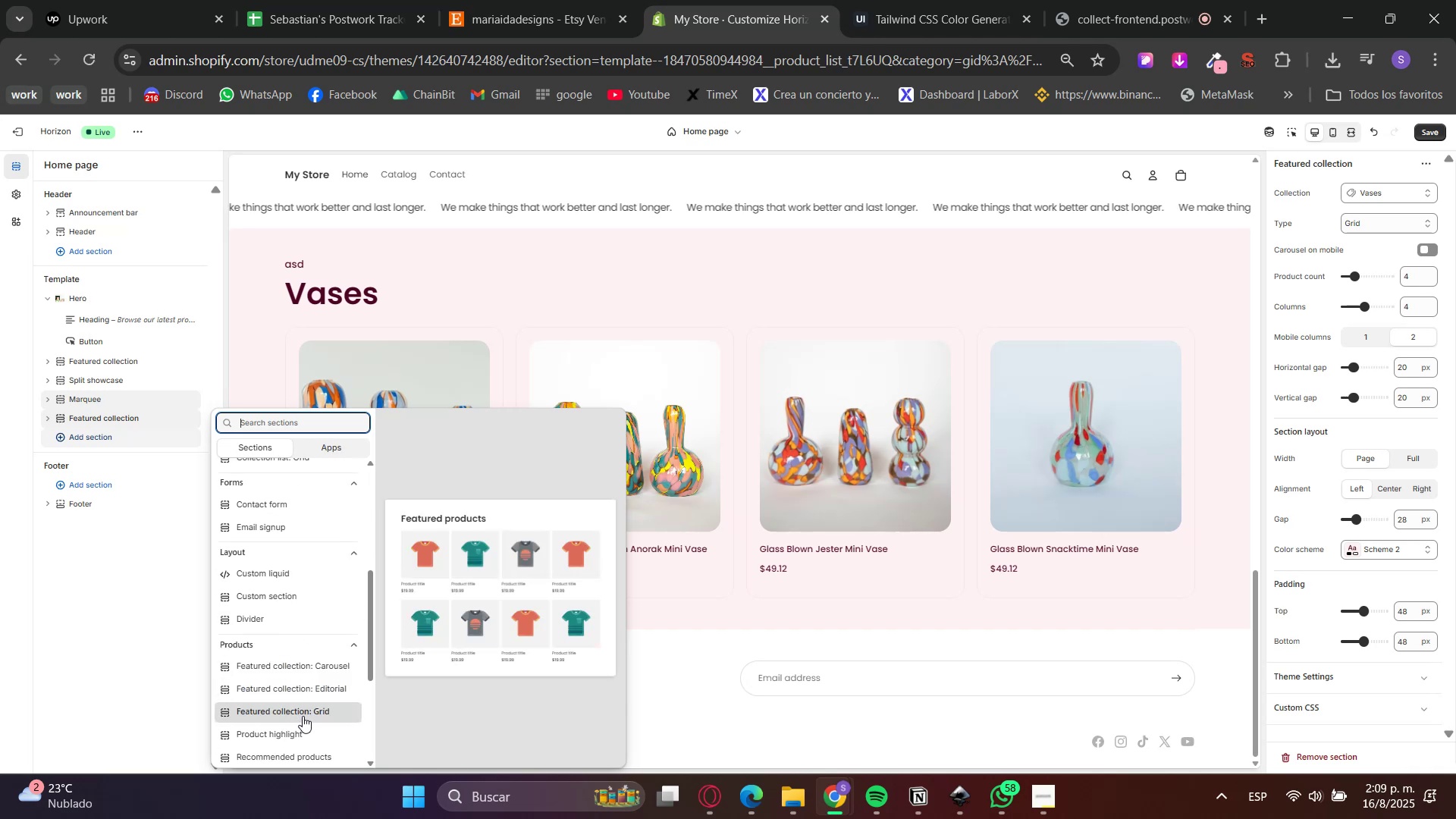 
left_click([303, 733])
 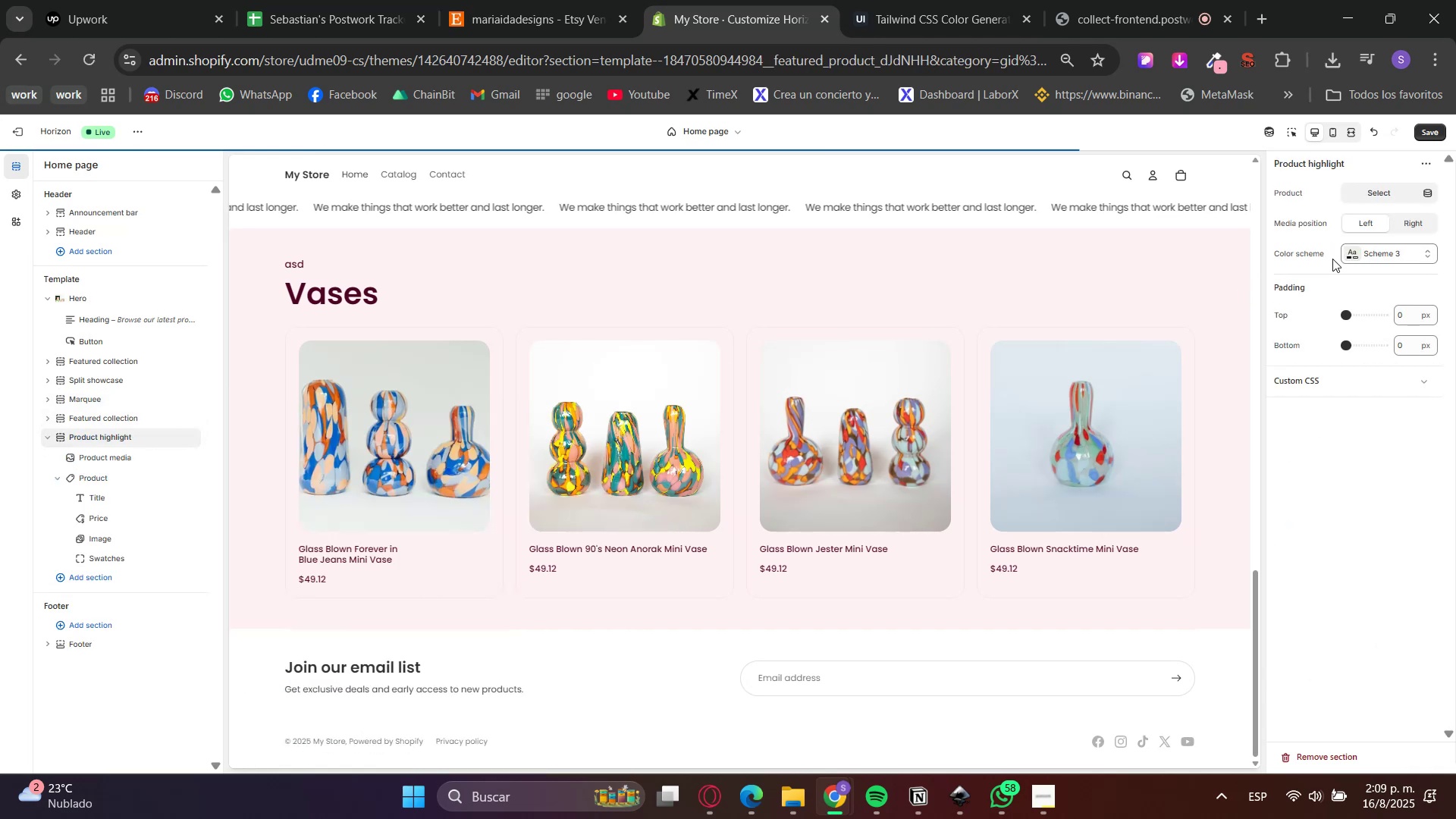 
double_click([505, 0])
 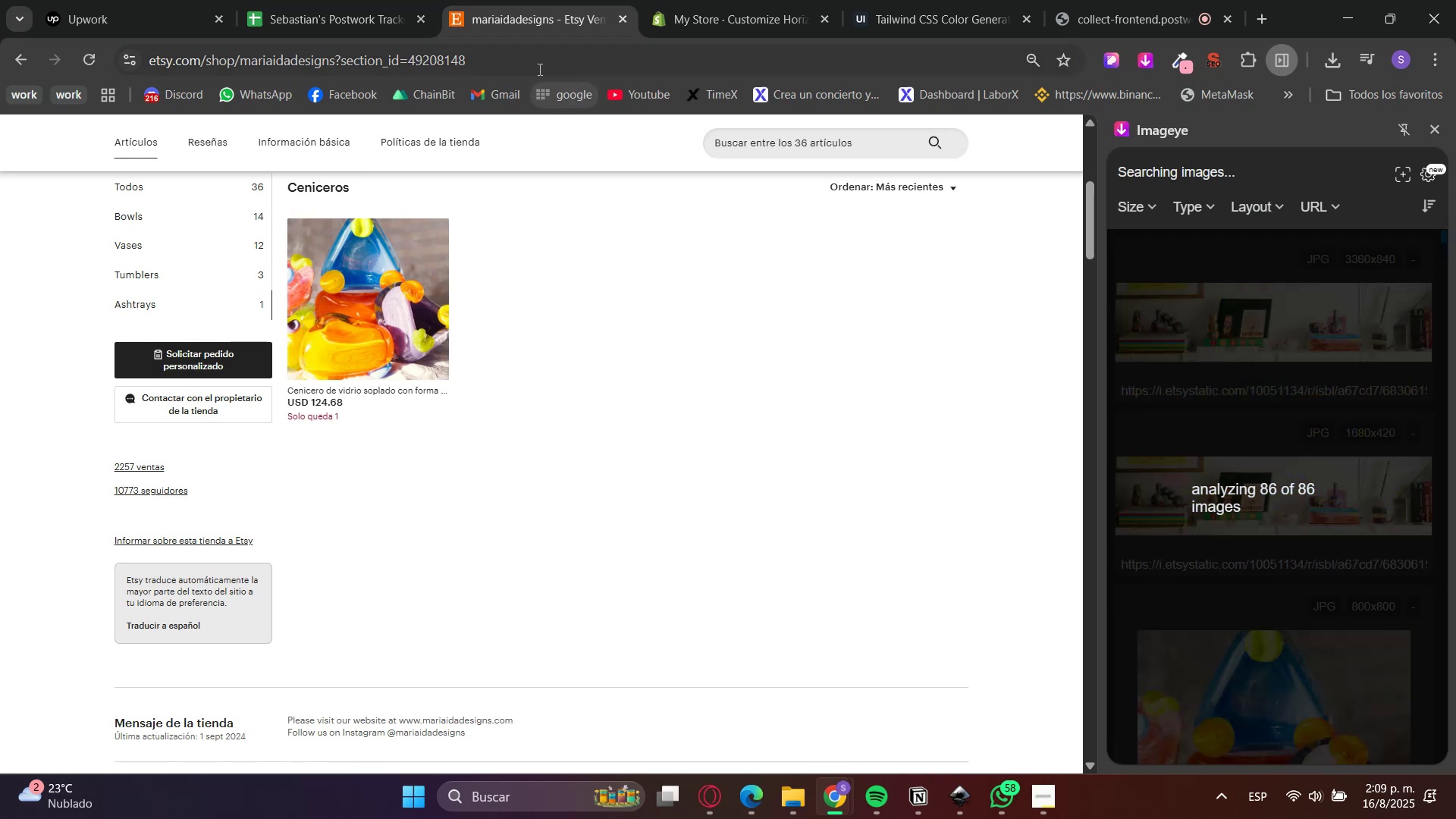 
left_click([688, 0])
 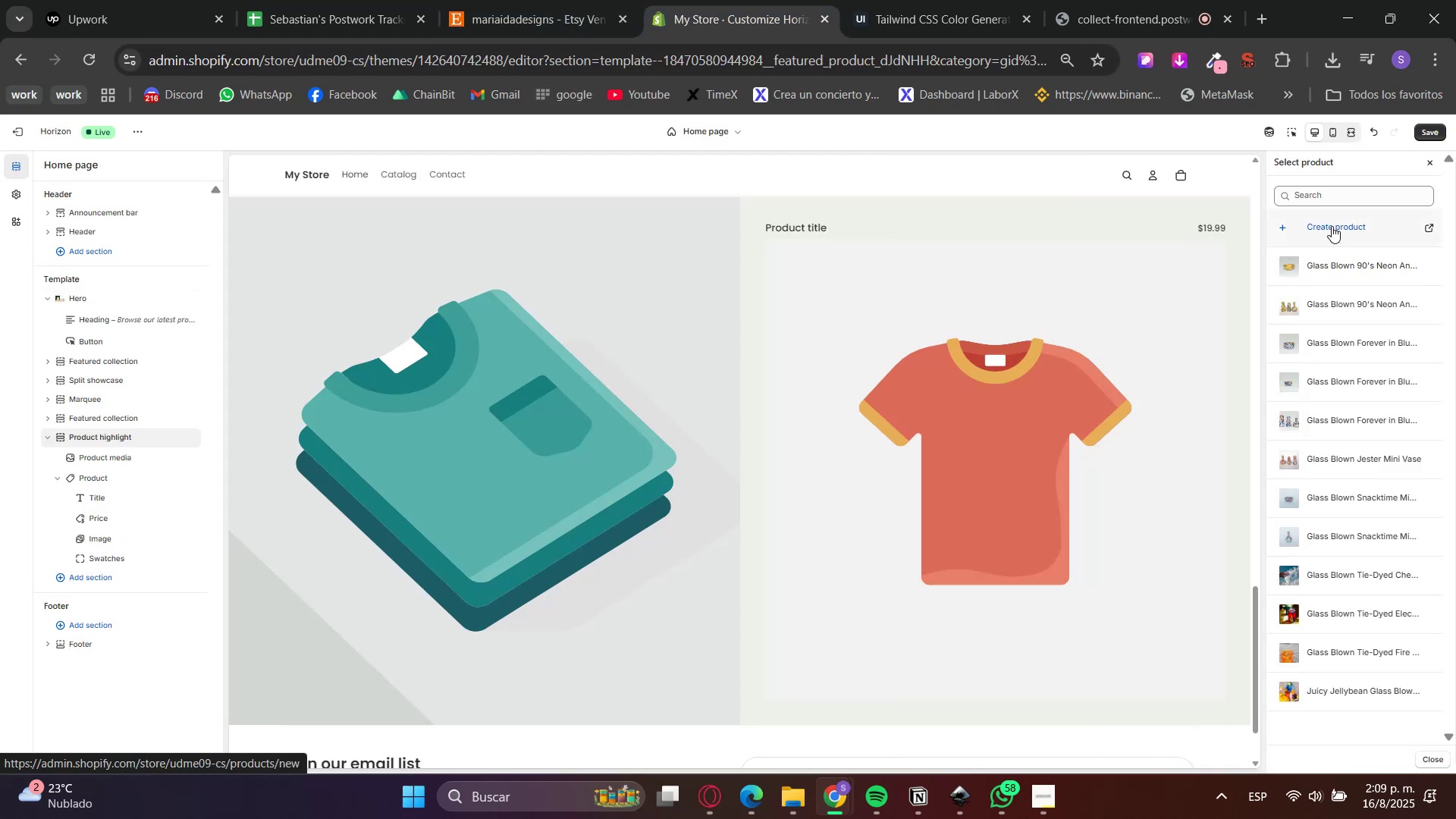 
left_click([1338, 195])
 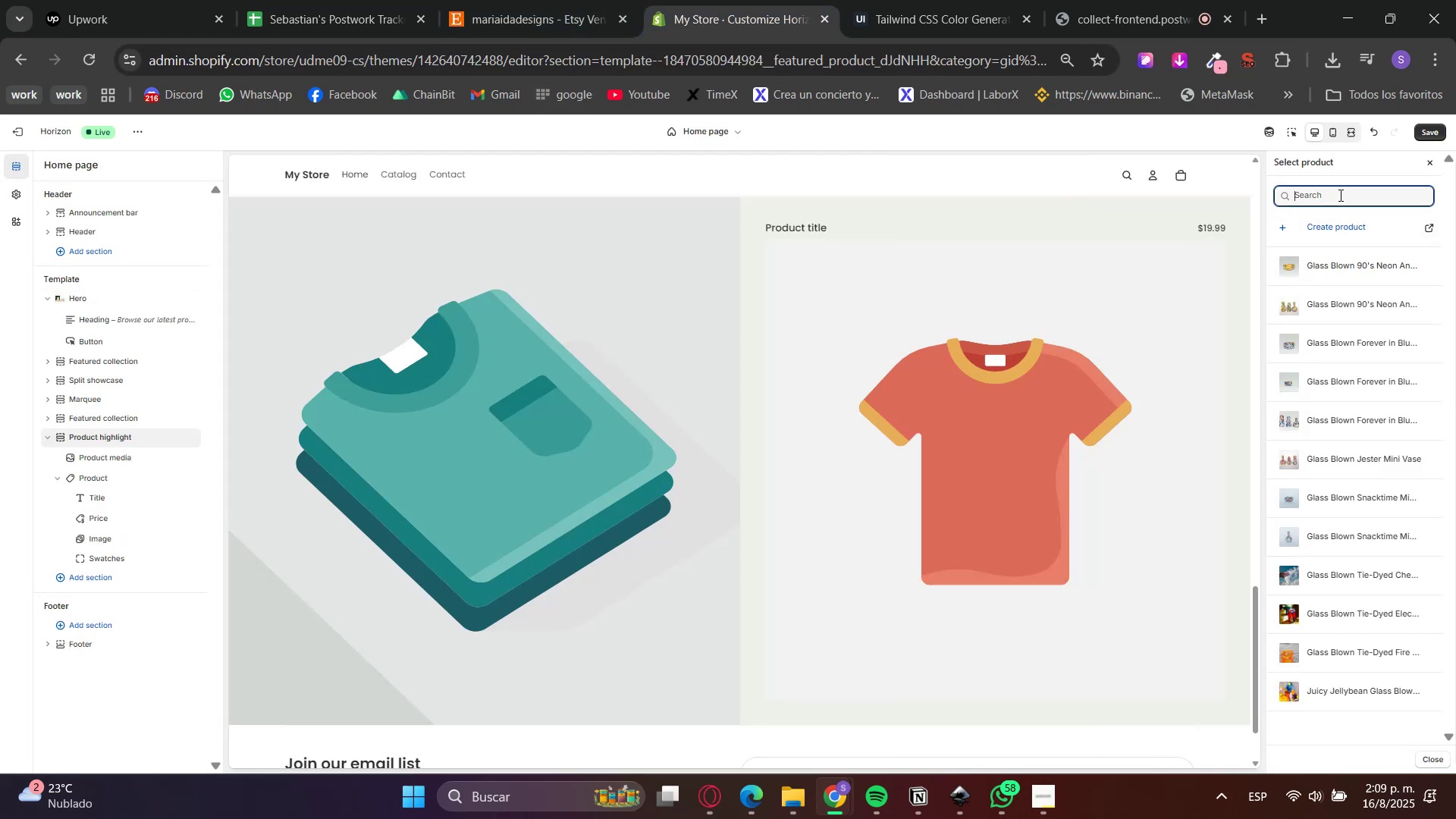 
left_click([1364, 701])
 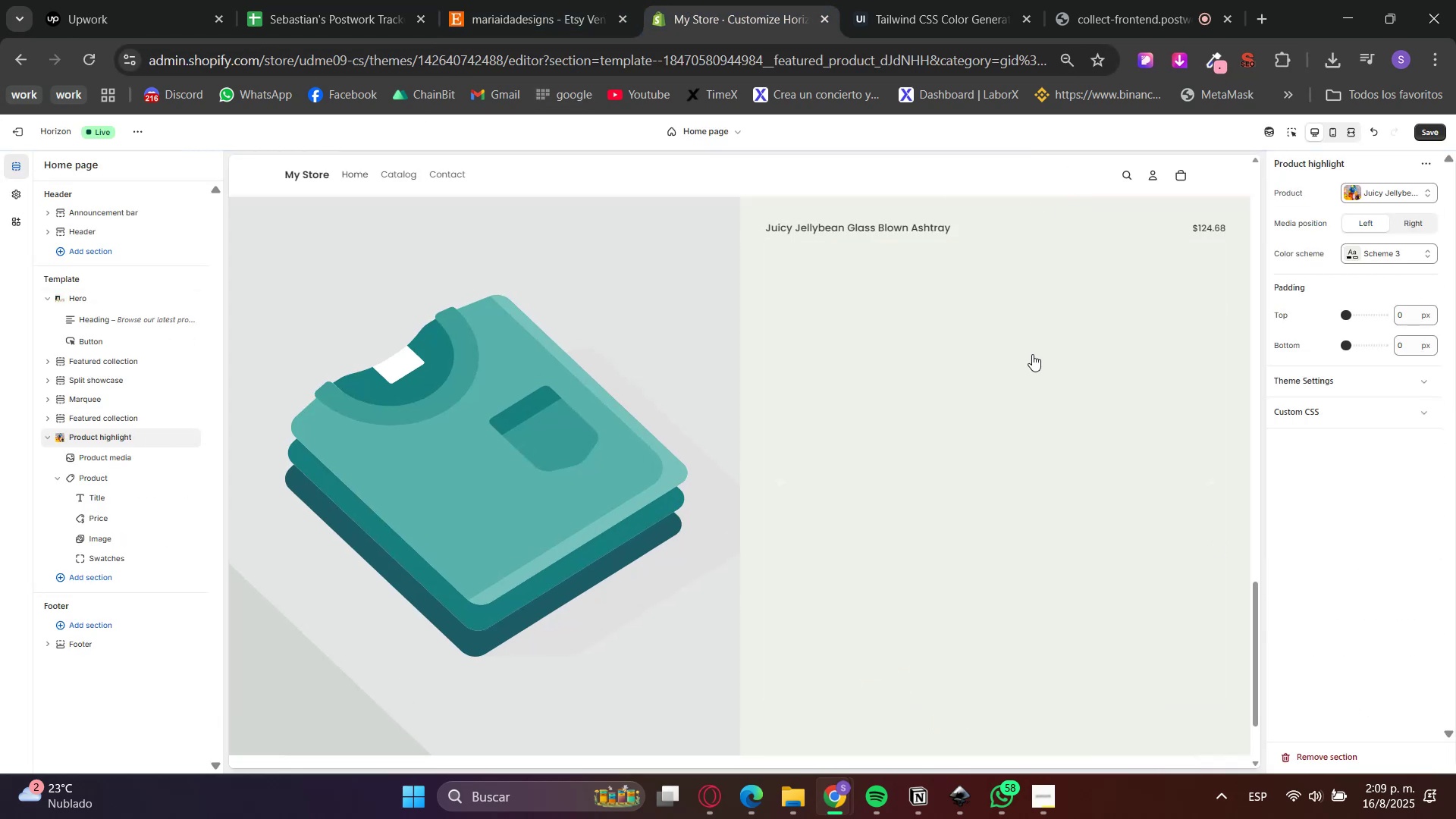 
left_click([539, 0])
 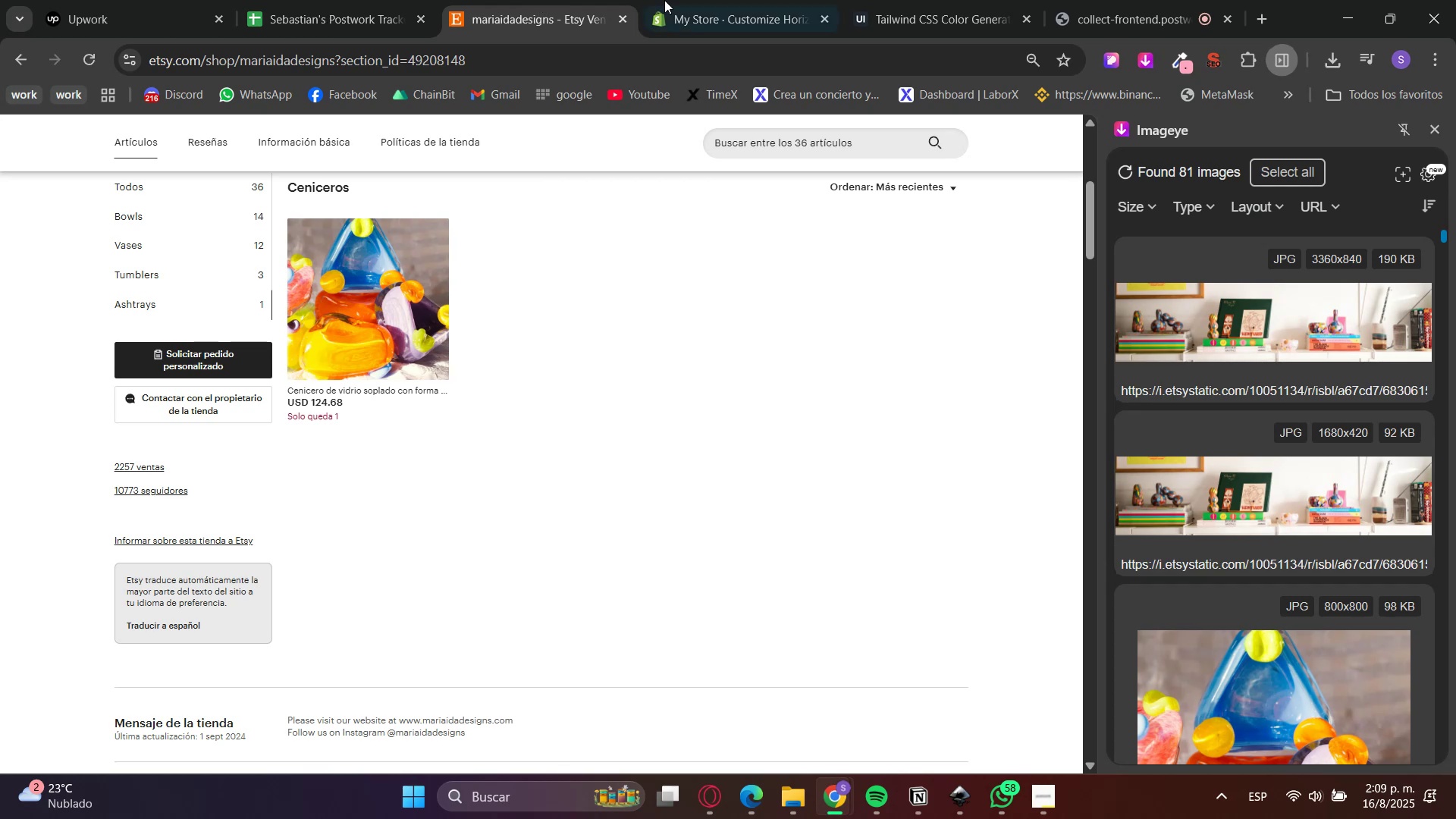 
left_click([672, 0])
 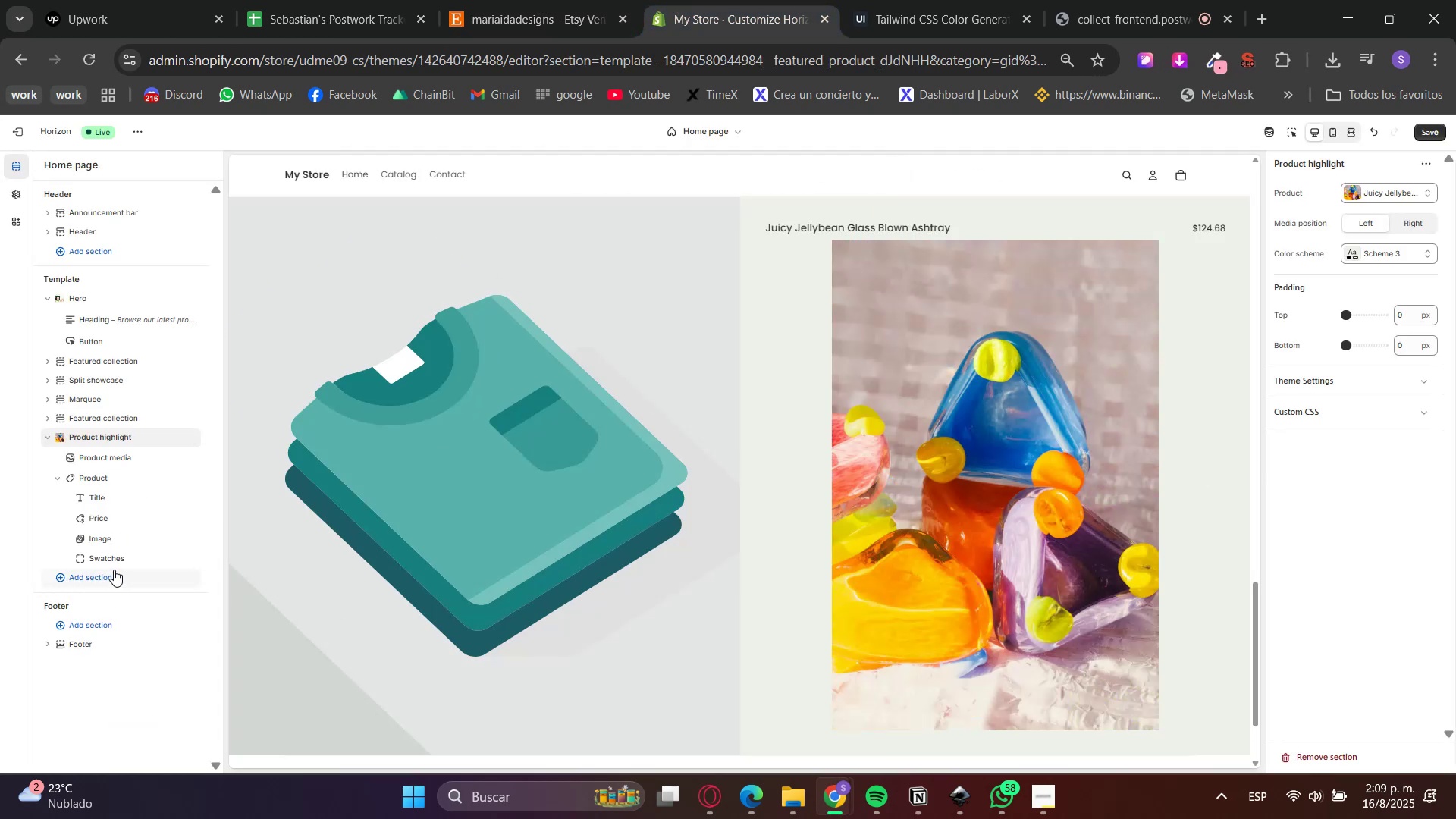 
left_click([102, 534])
 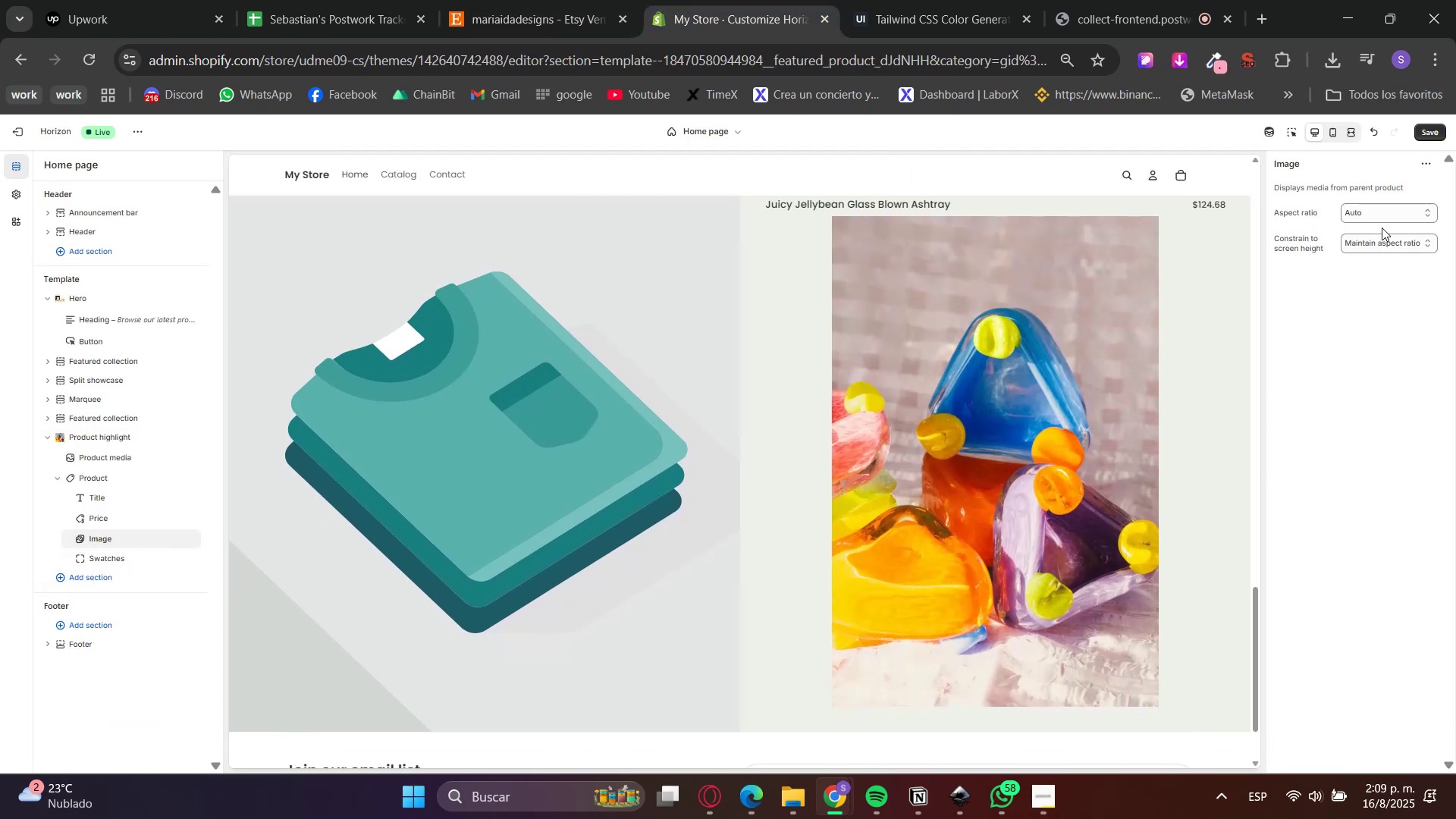 
left_click([1379, 210])
 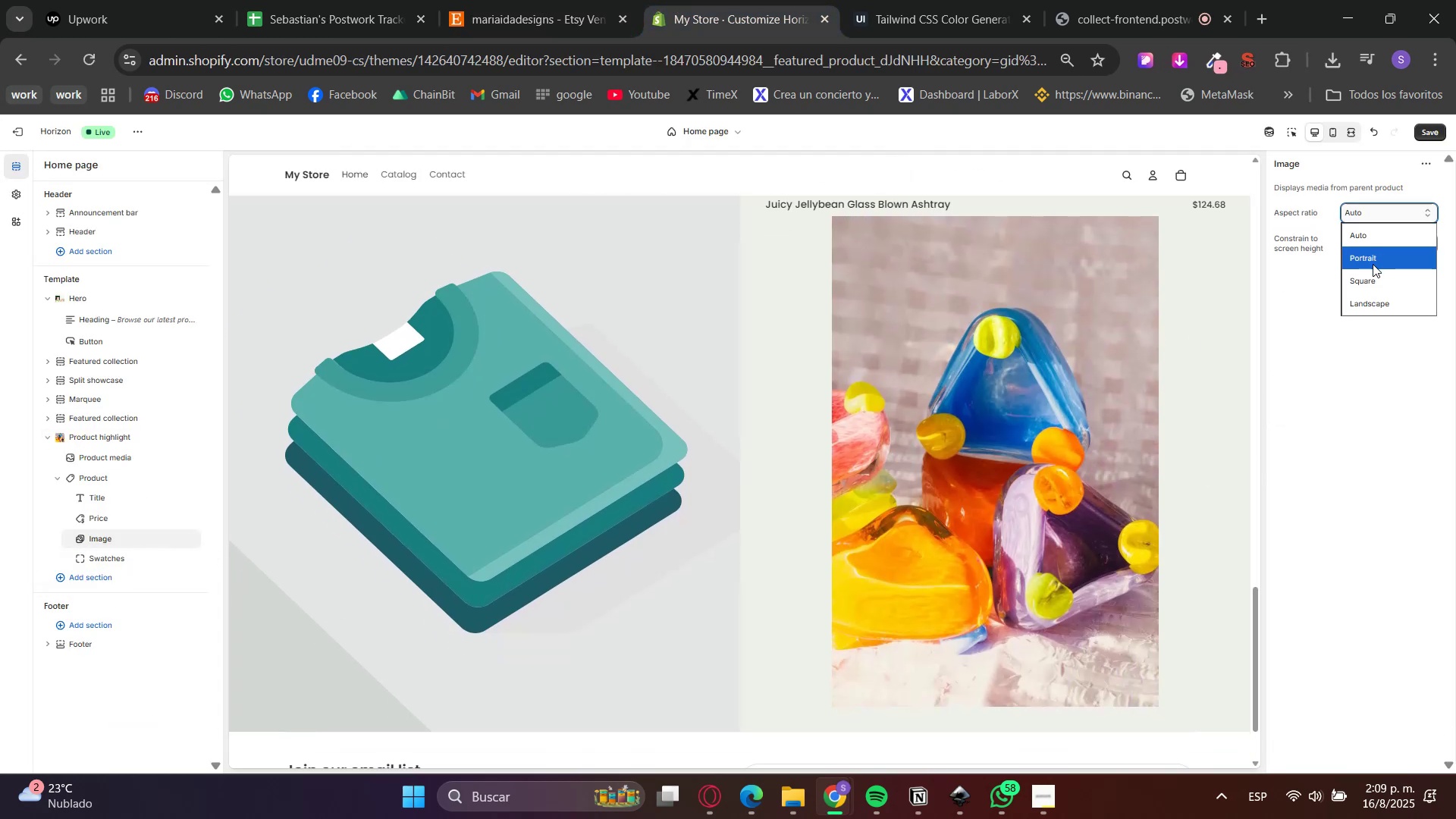 
left_click([1373, 275])
 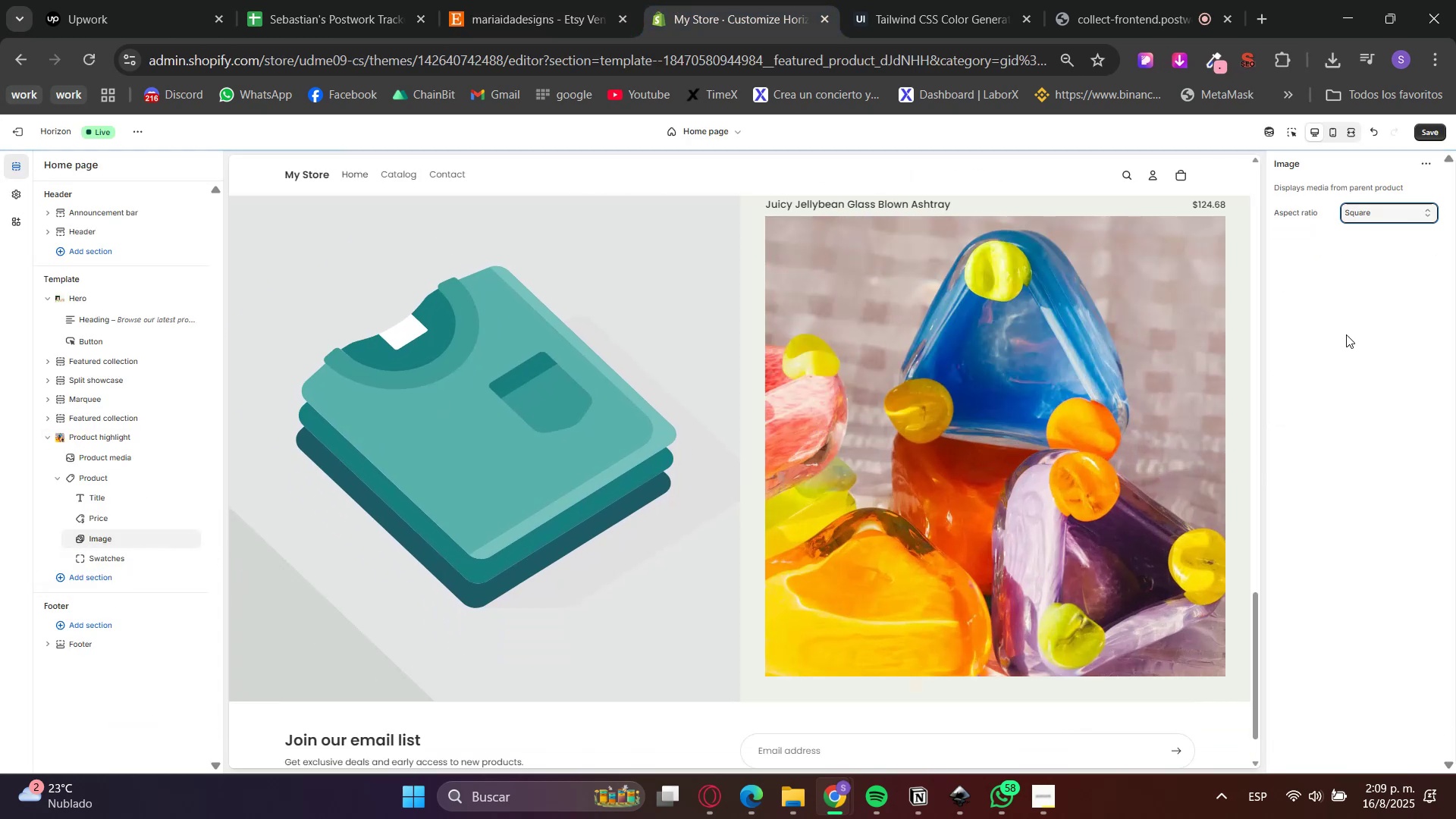 
scroll: coordinate [1200, 442], scroll_direction: up, amount: 2.0
 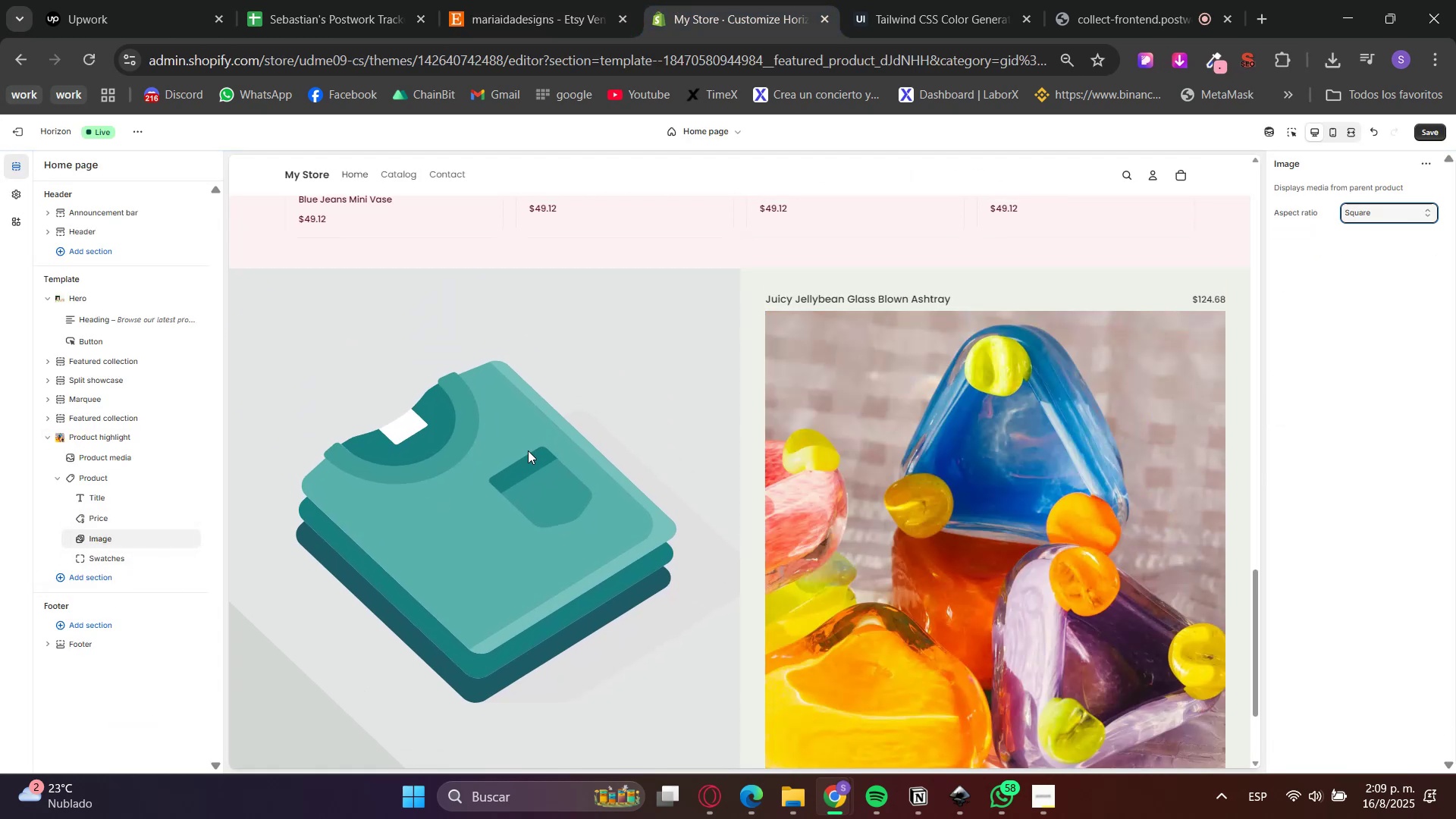 
left_click([123, 444])
 